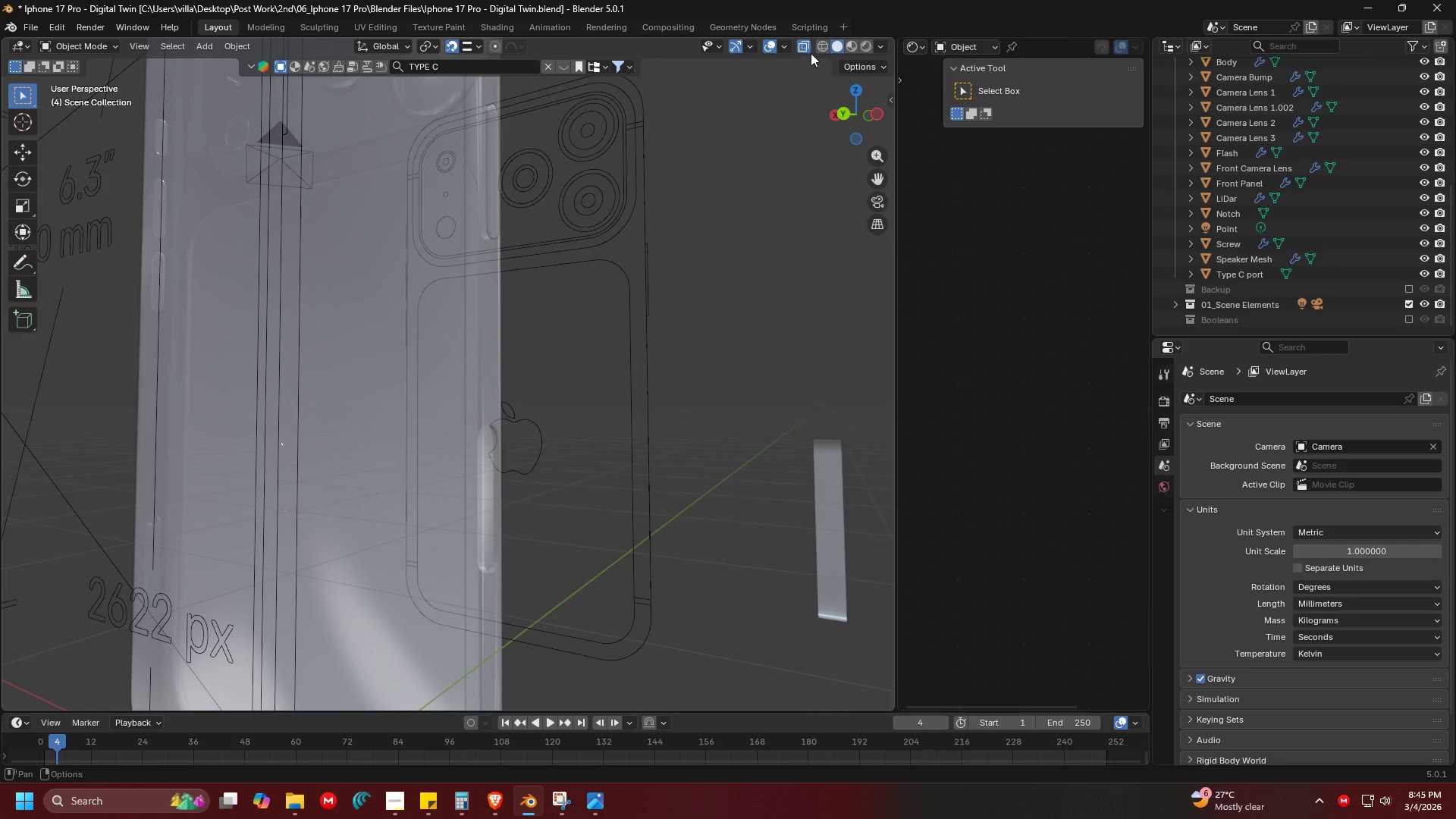 
scroll: coordinate [480, 390], scroll_direction: none, amount: 0.0
 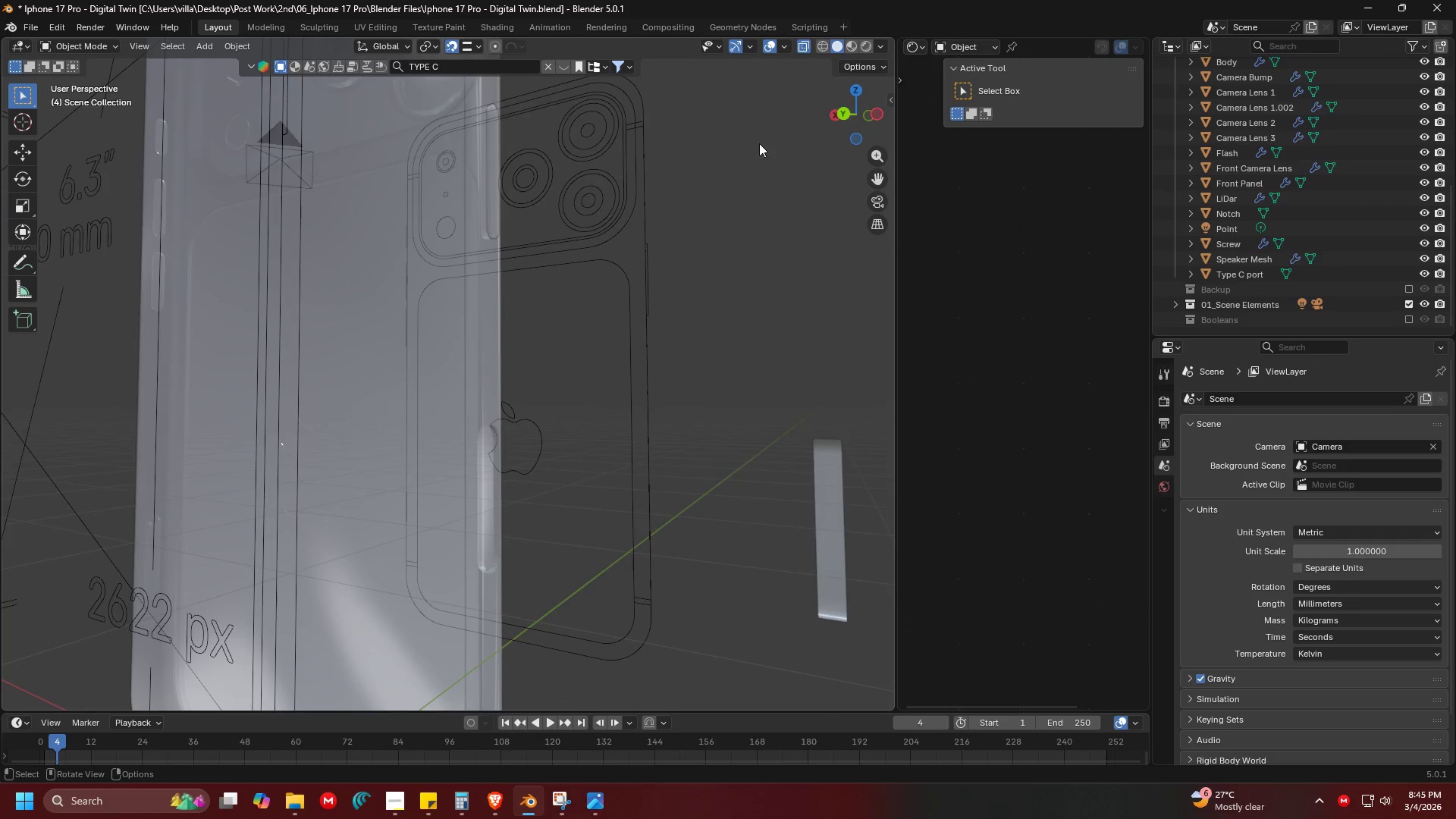 
left_click([802, 42])
 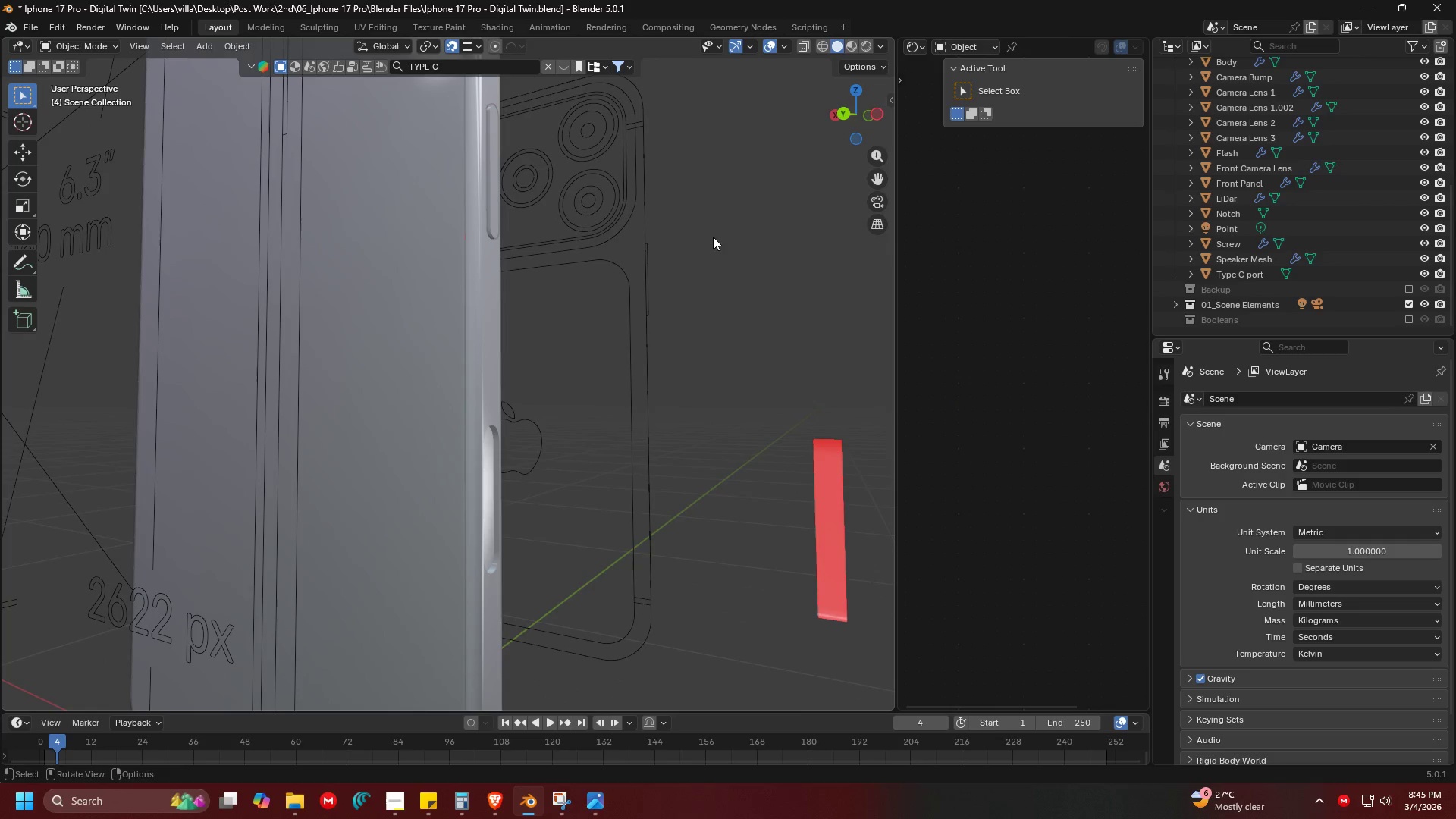 
hold_key(key=ShiftLeft, duration=0.31)
 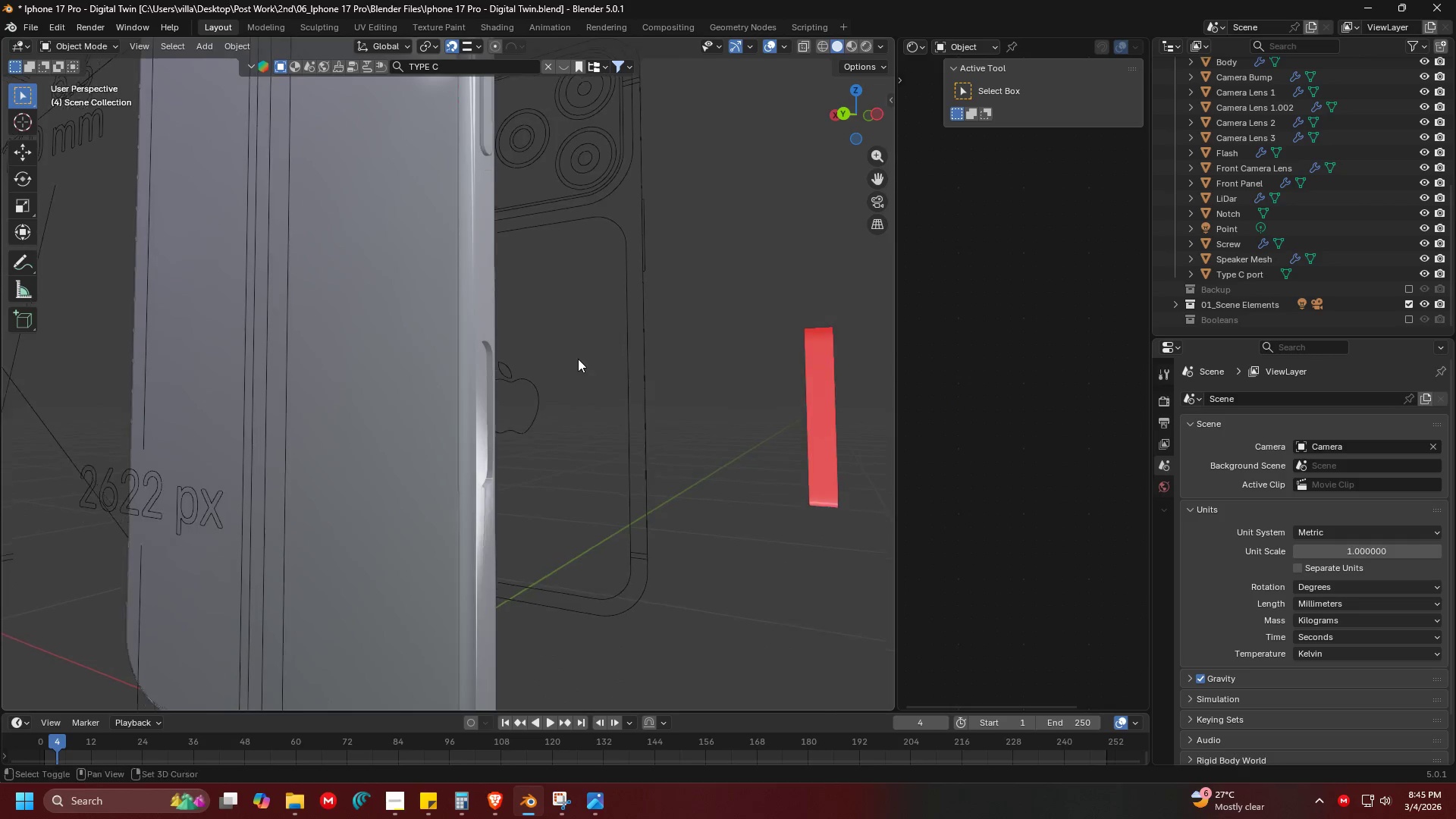 
scroll: coordinate [577, 359], scroll_direction: up, amount: 1.0
 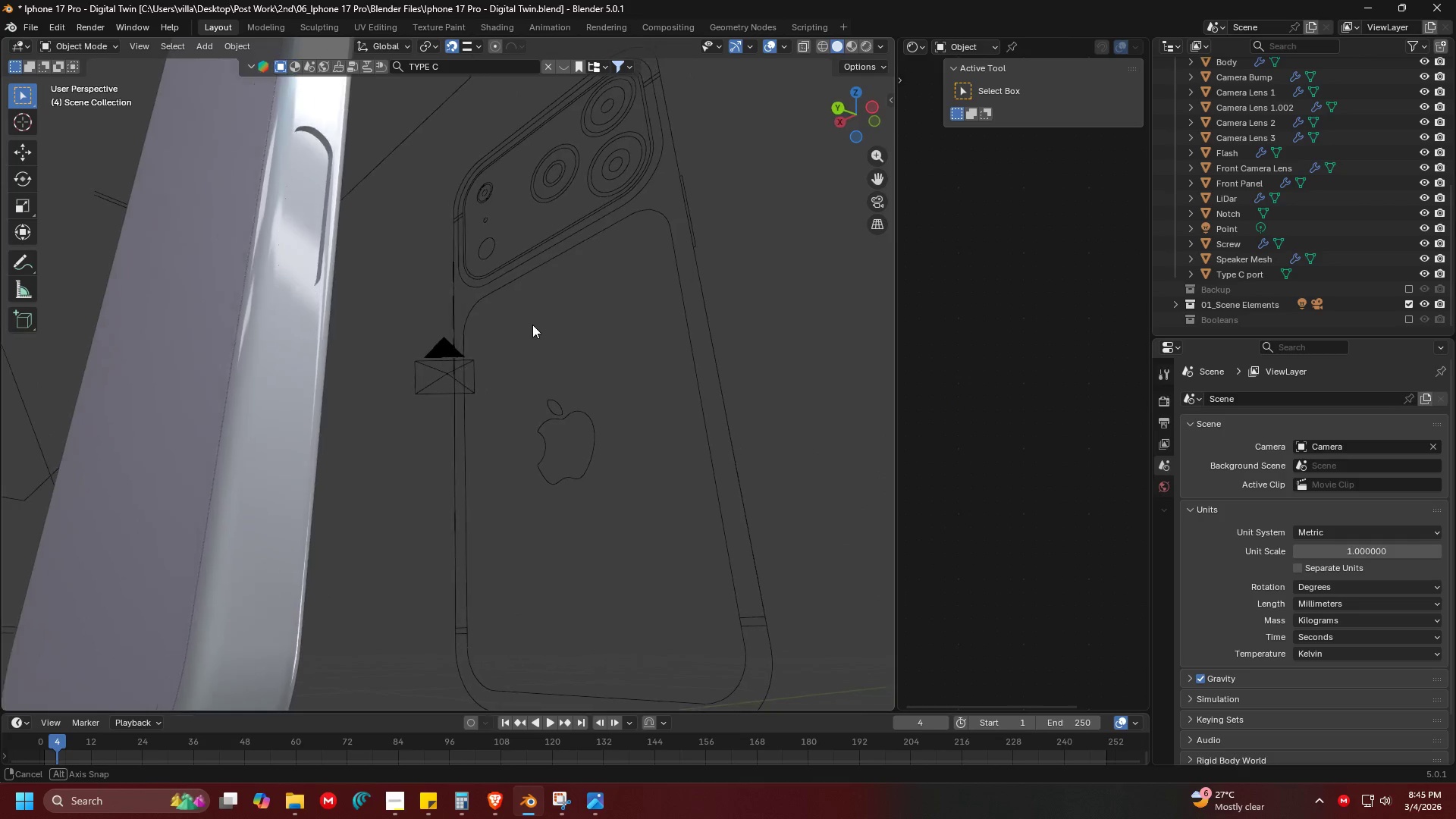 
key(Shift+ShiftLeft)
 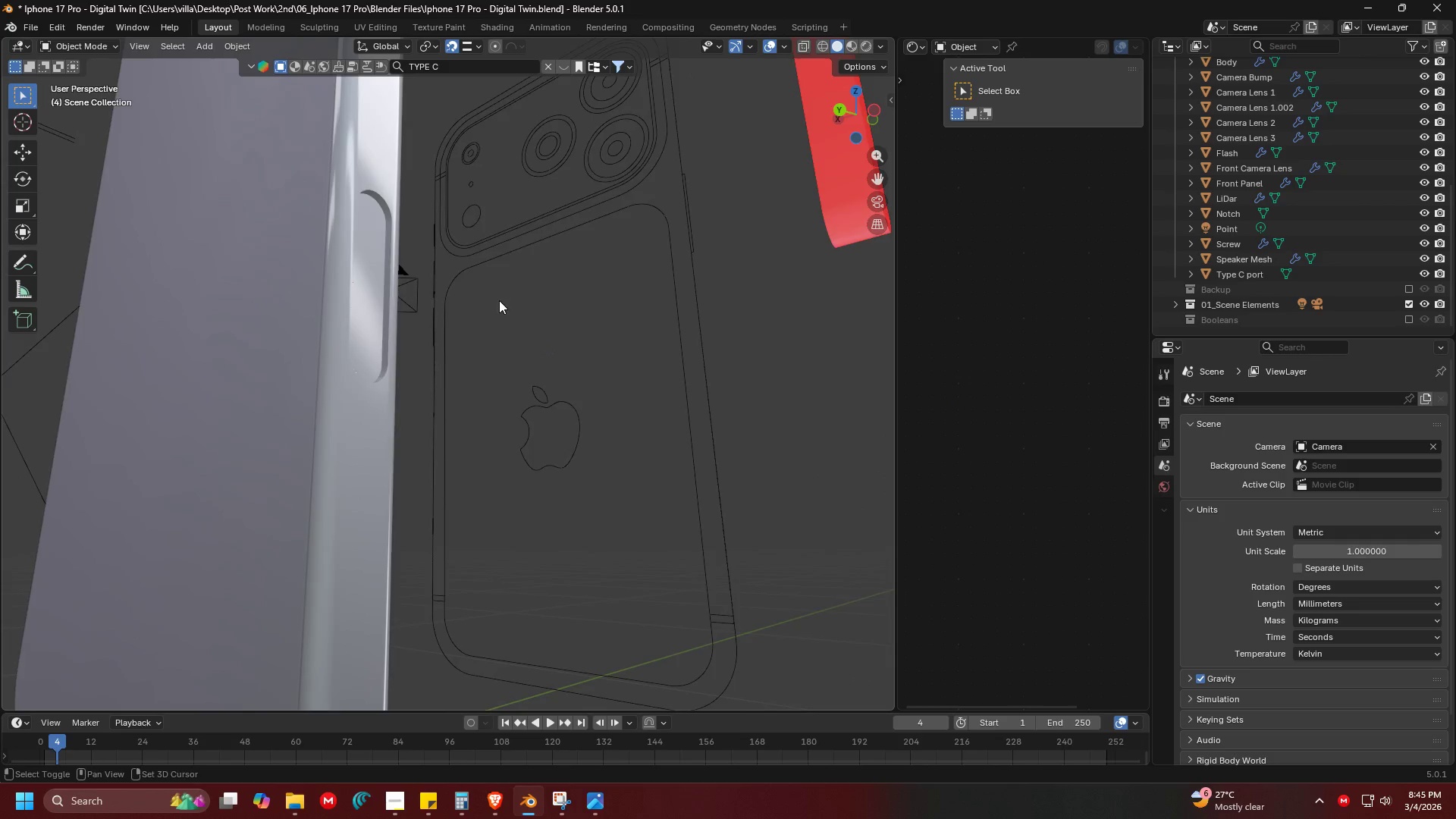 
scroll: coordinate [504, 342], scroll_direction: up, amount: 1.0
 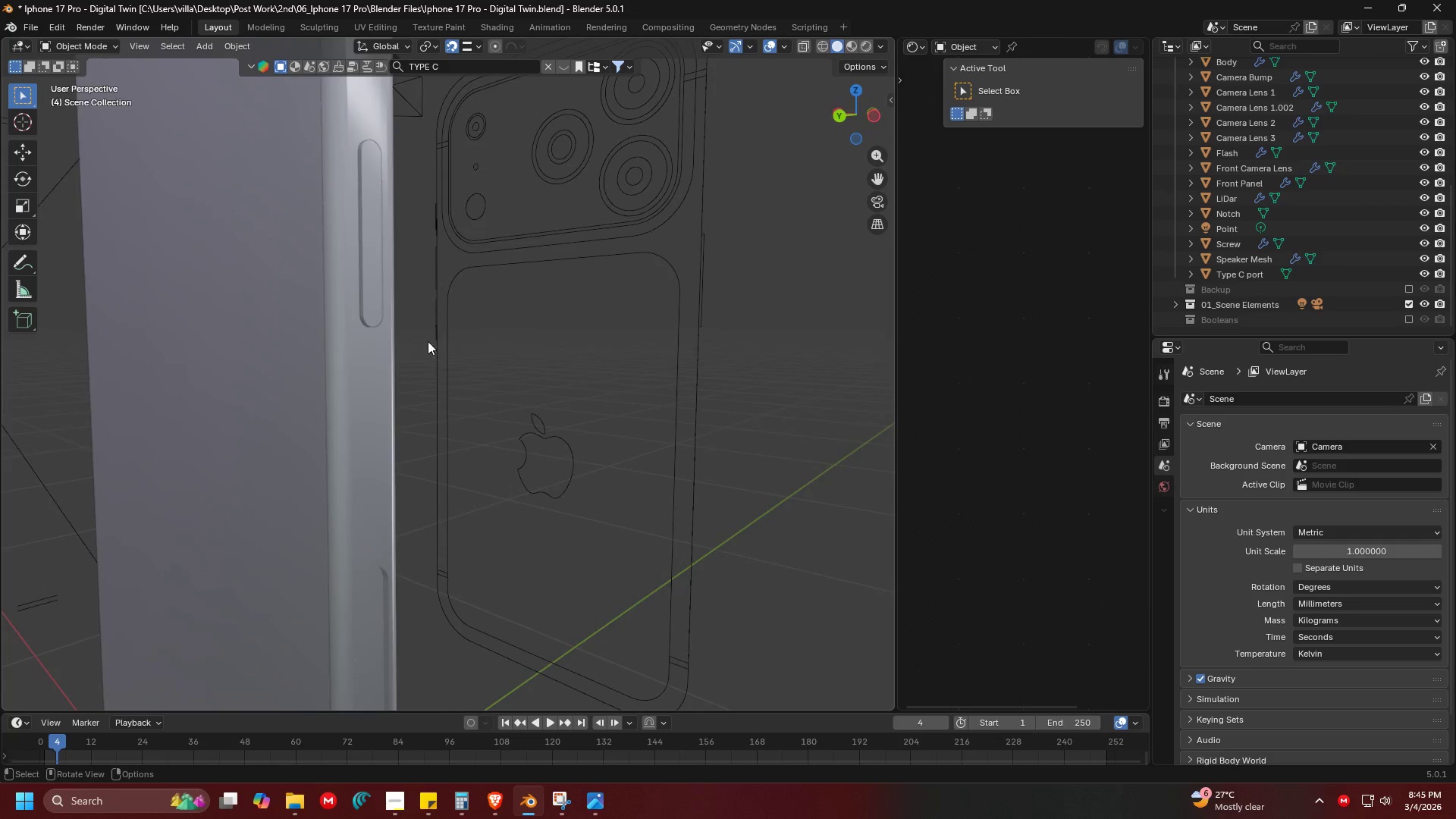 
left_click([378, 268])
 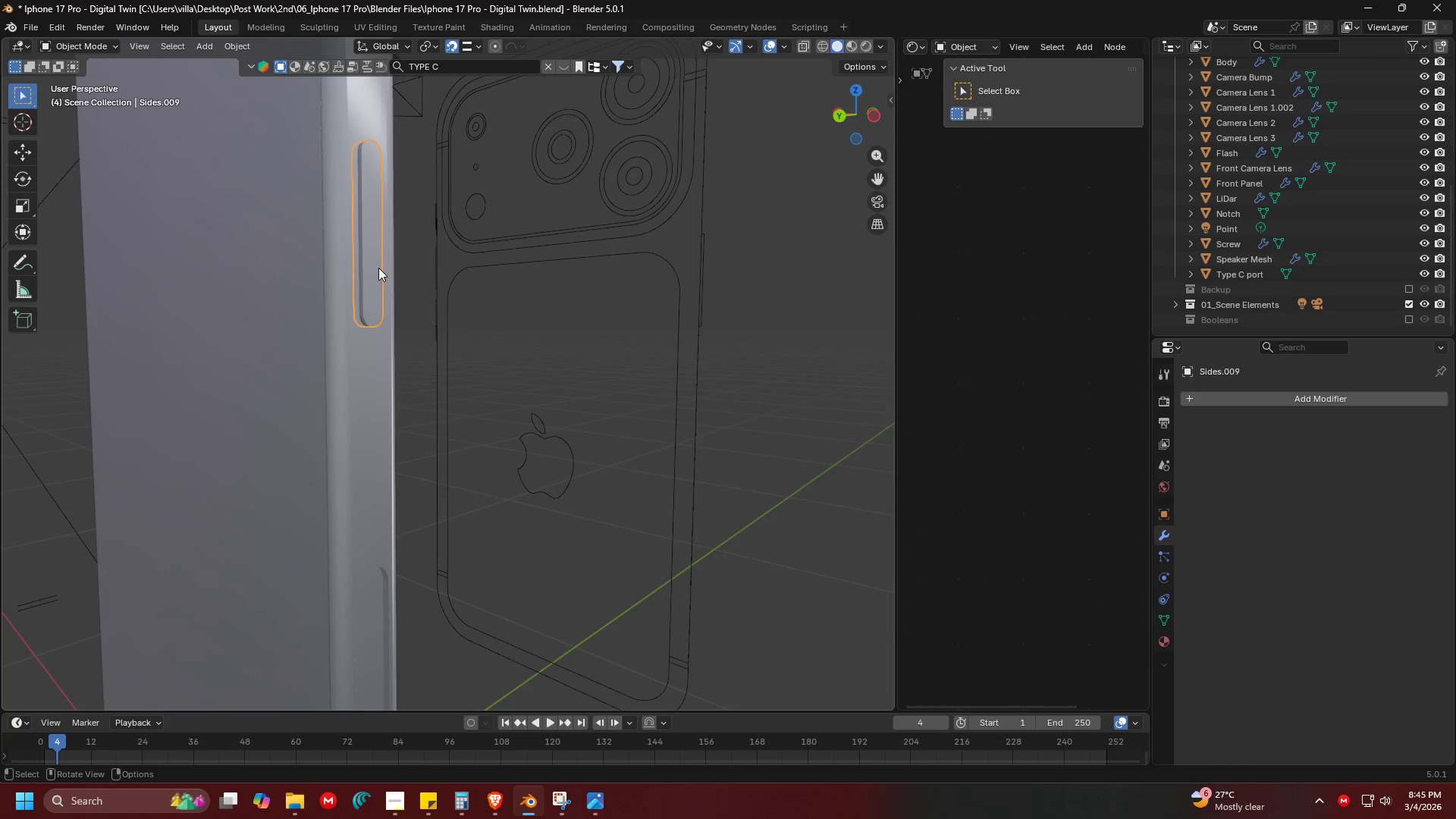 
key(Shift+ShiftLeft)
 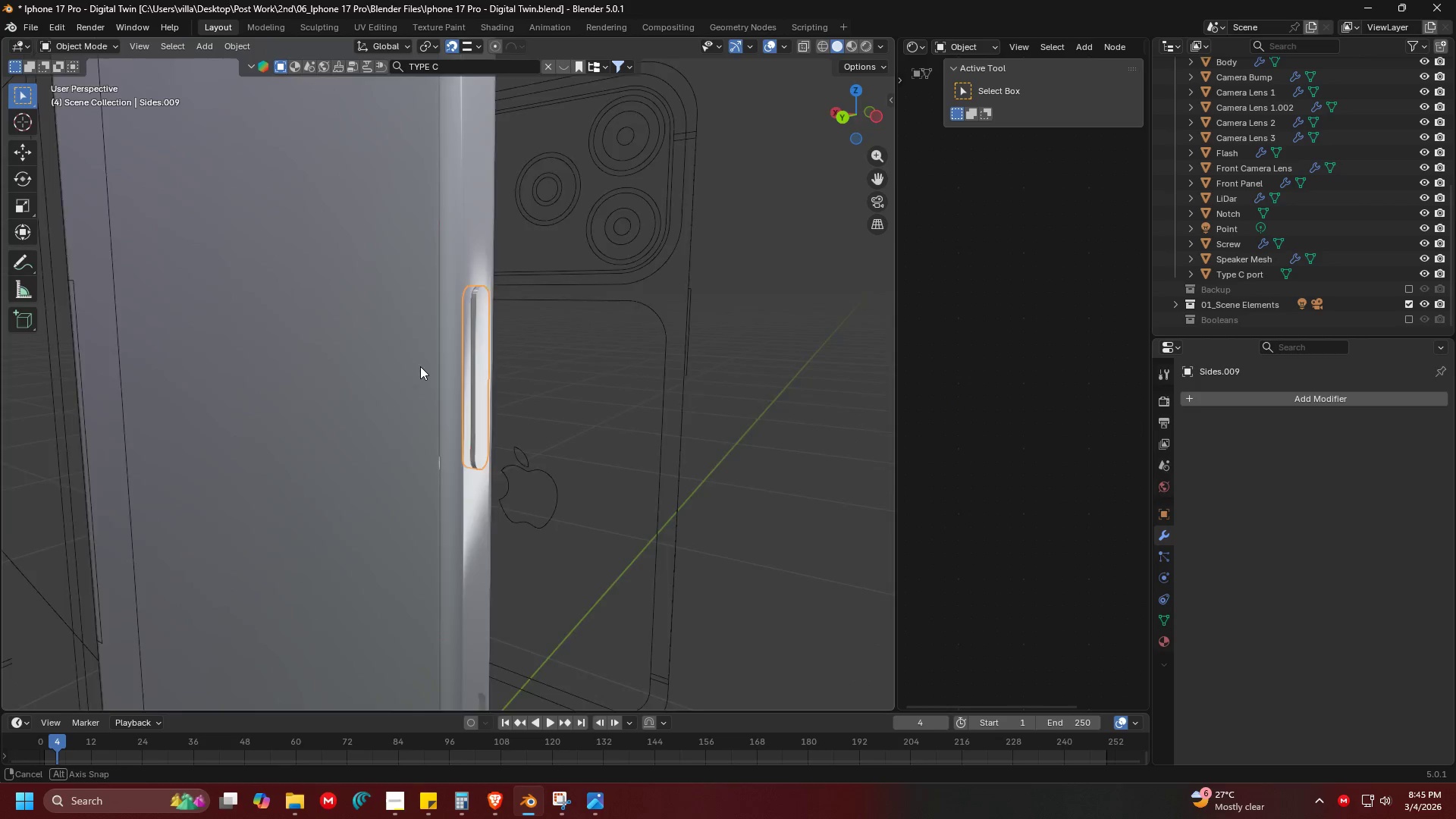 
key(Shift+ShiftLeft)
 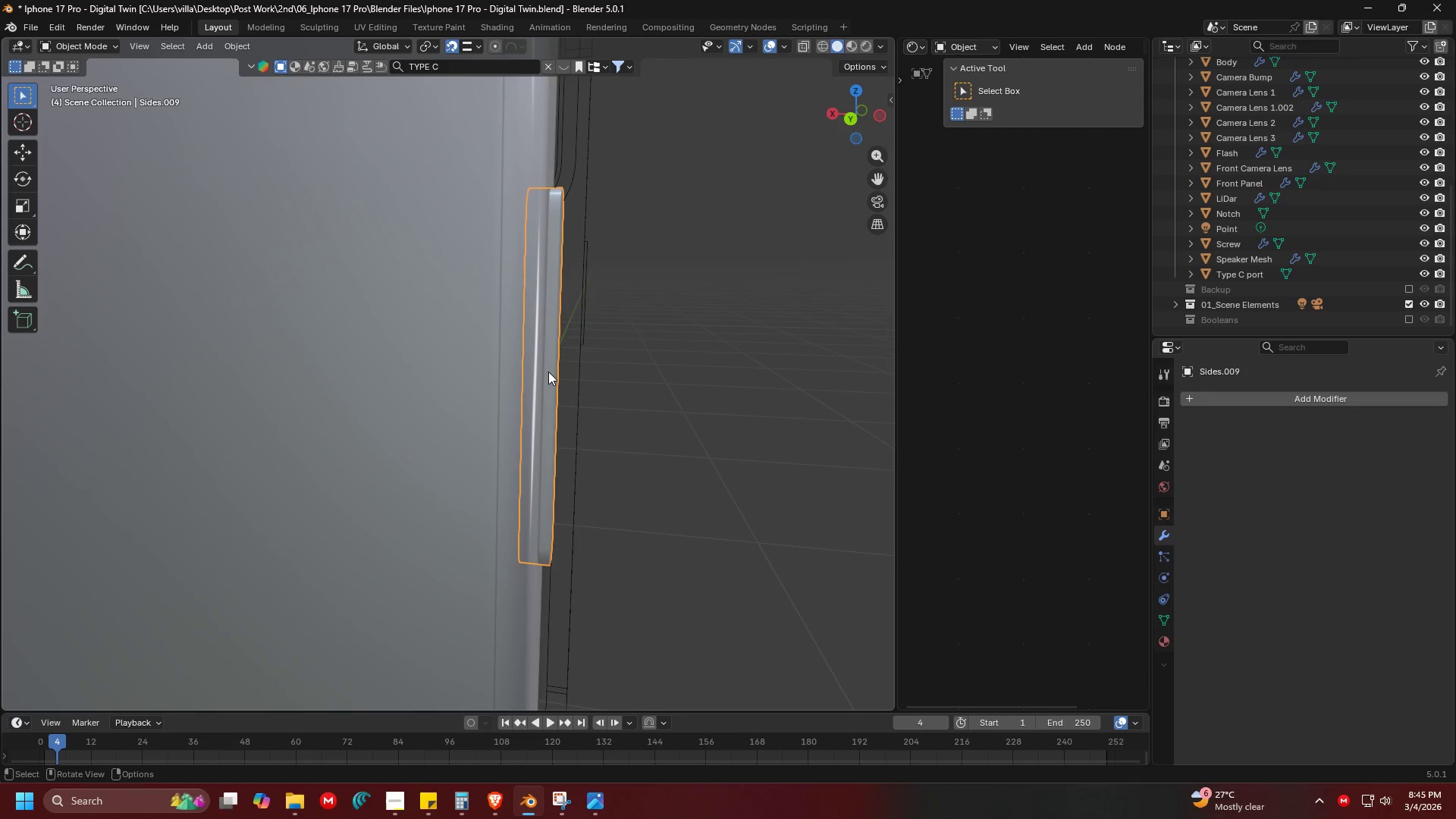 
scroll: coordinate [501, 375], scroll_direction: up, amount: 2.0
 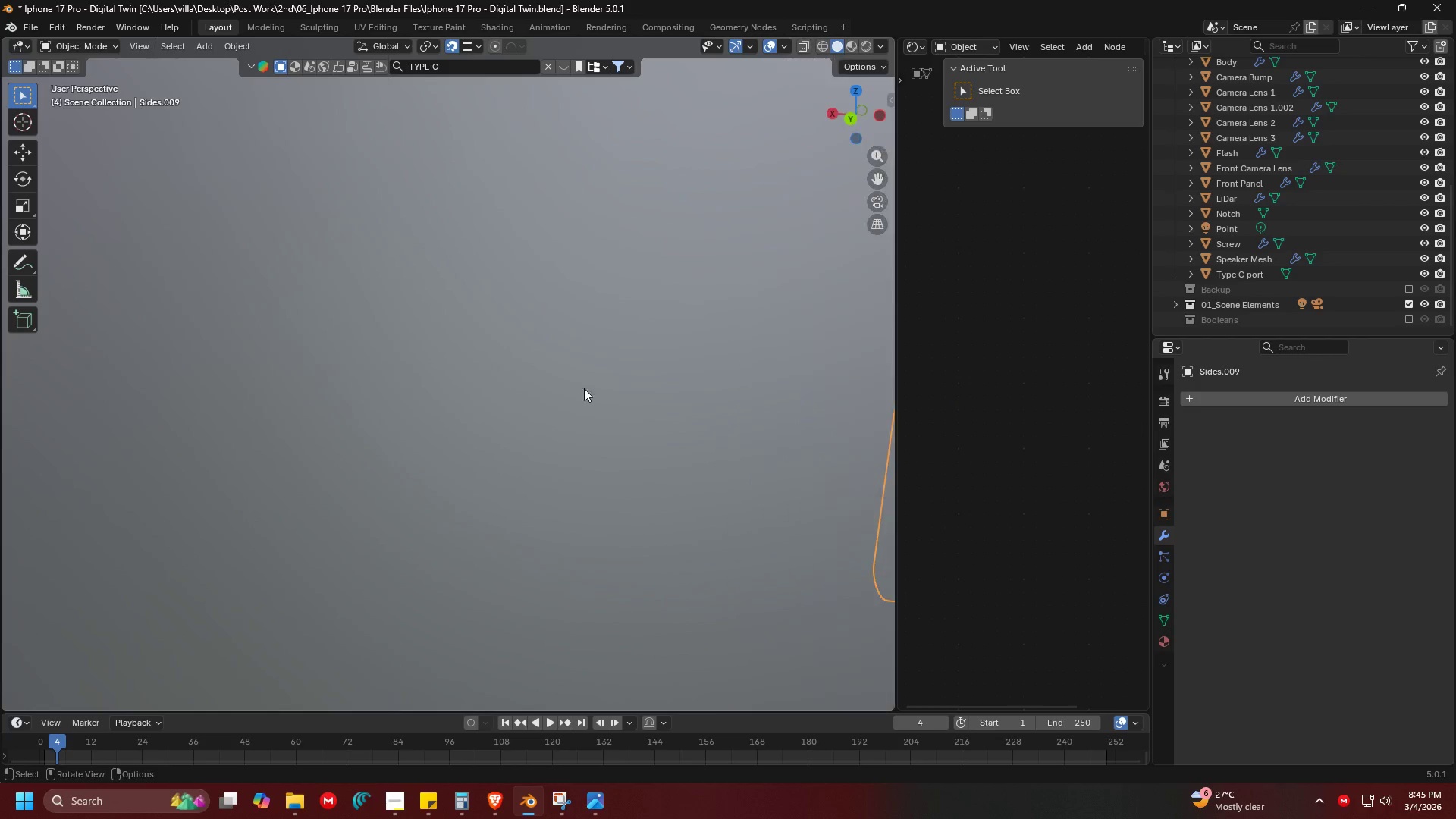 
key(Shift+ShiftLeft)
 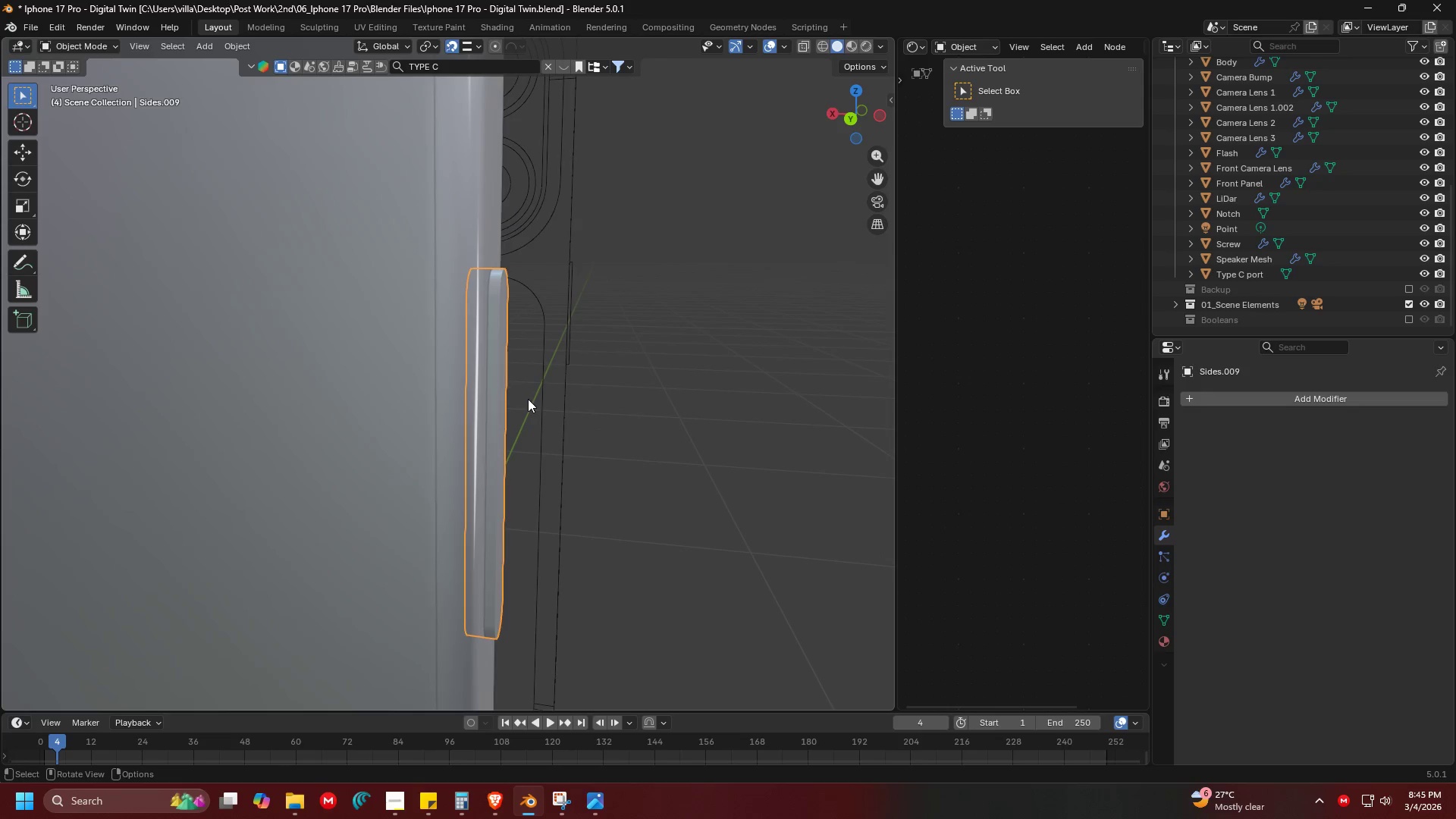 
scroll: coordinate [527, 384], scroll_direction: up, amount: 1.0
 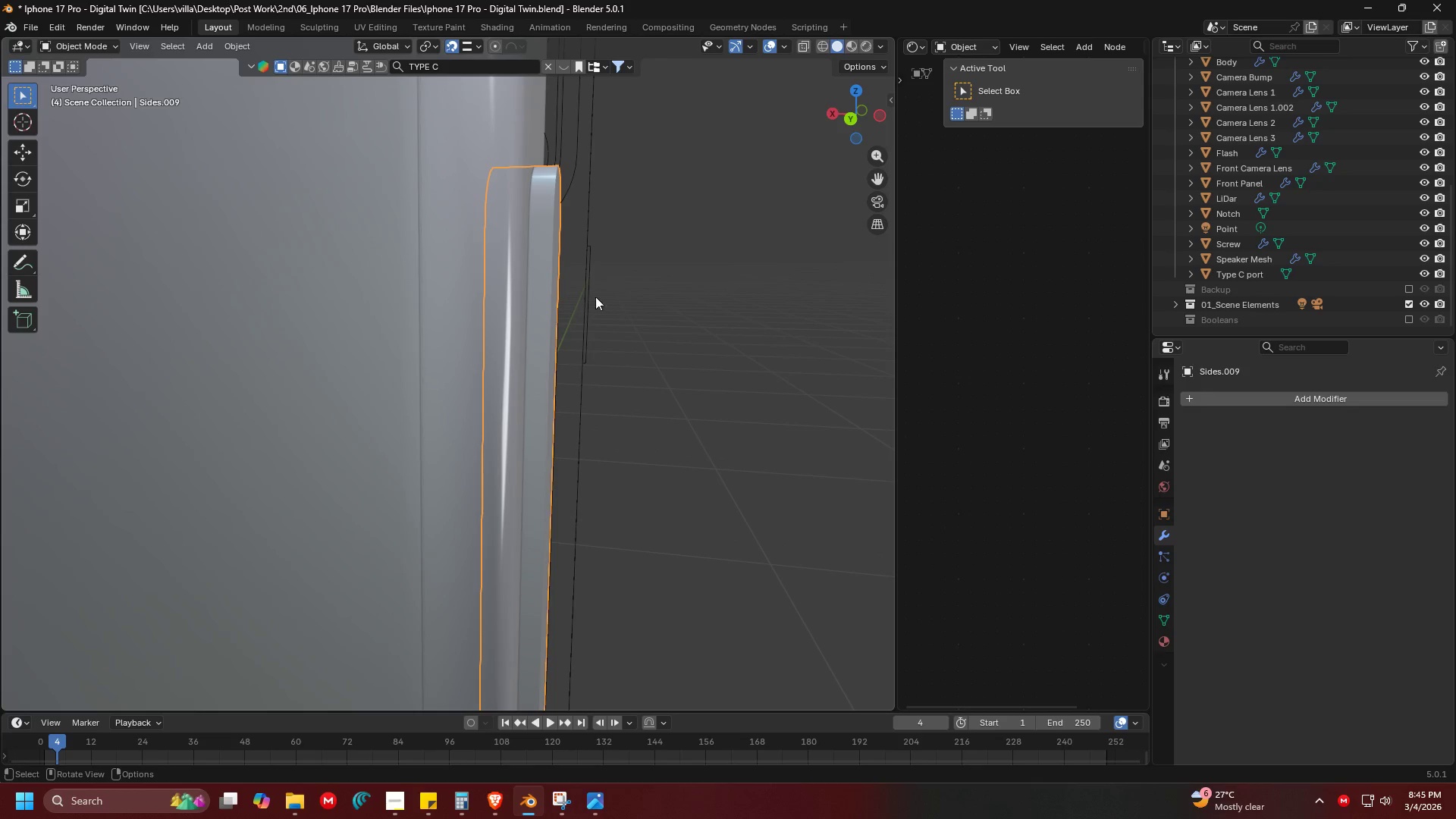 
key(Tab)
 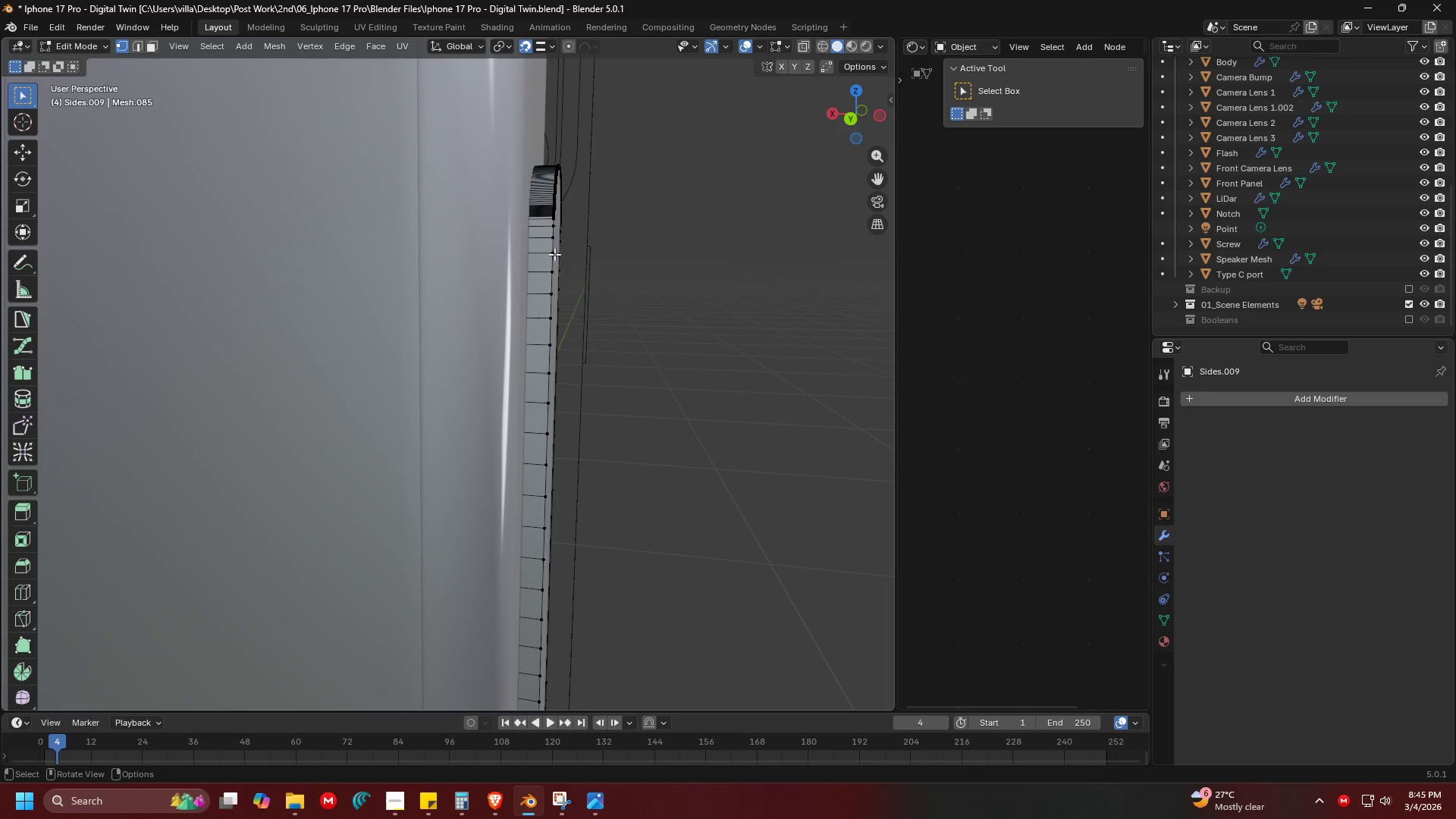 
hold_key(key=AltLeft, duration=1.45)
left_click([550, 206])
 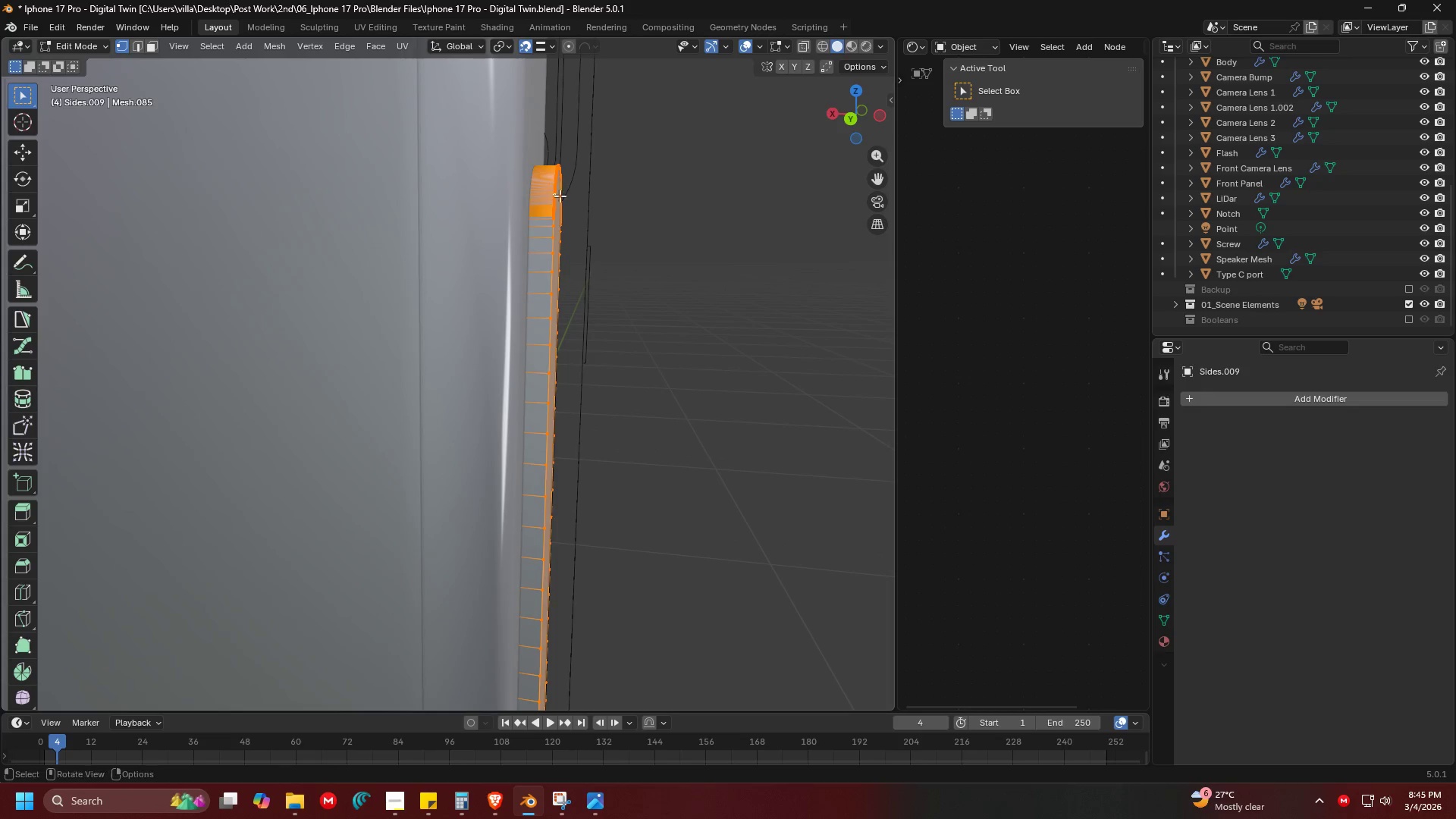 
type(am)
 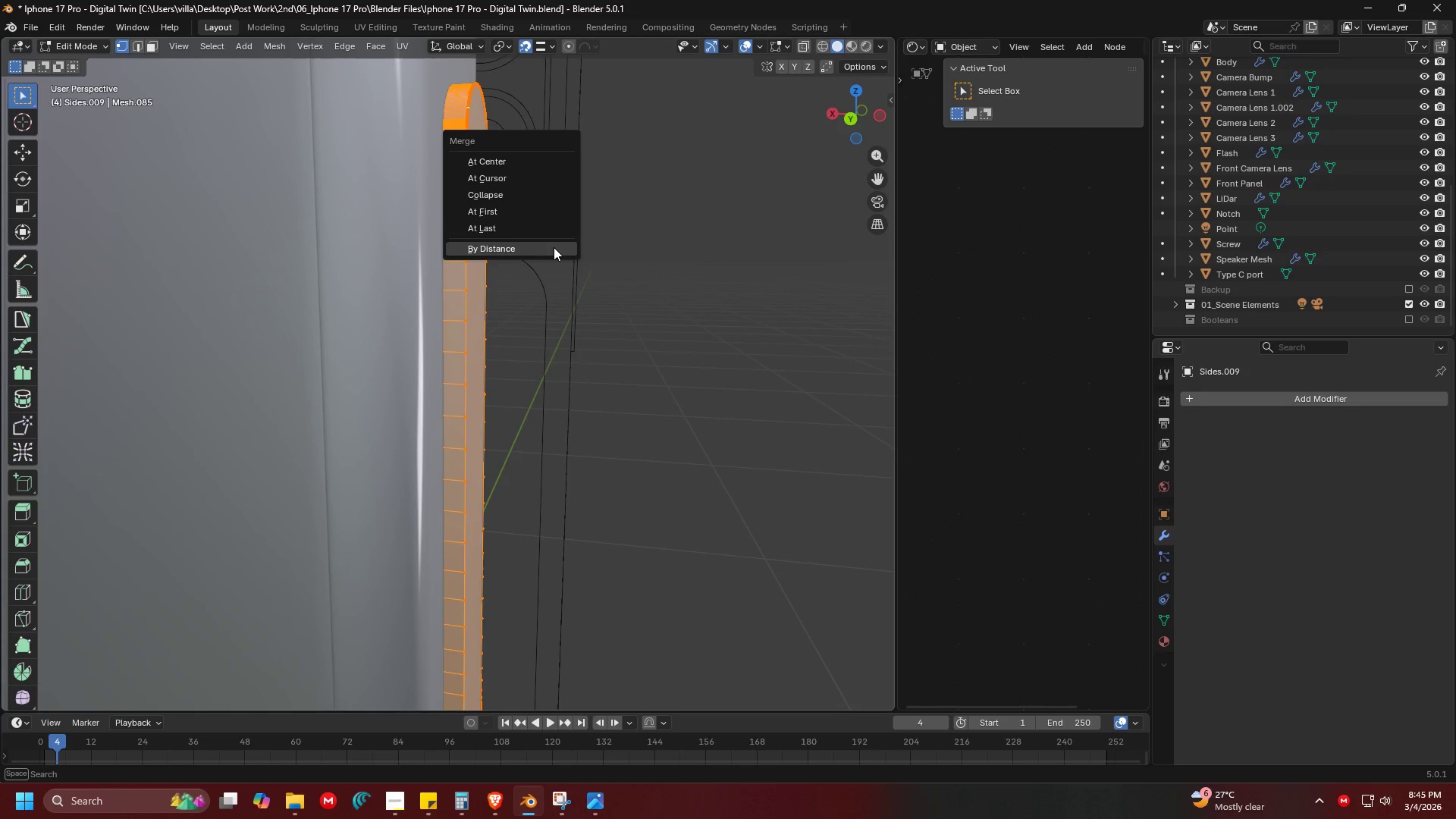 
left_click([554, 247])
 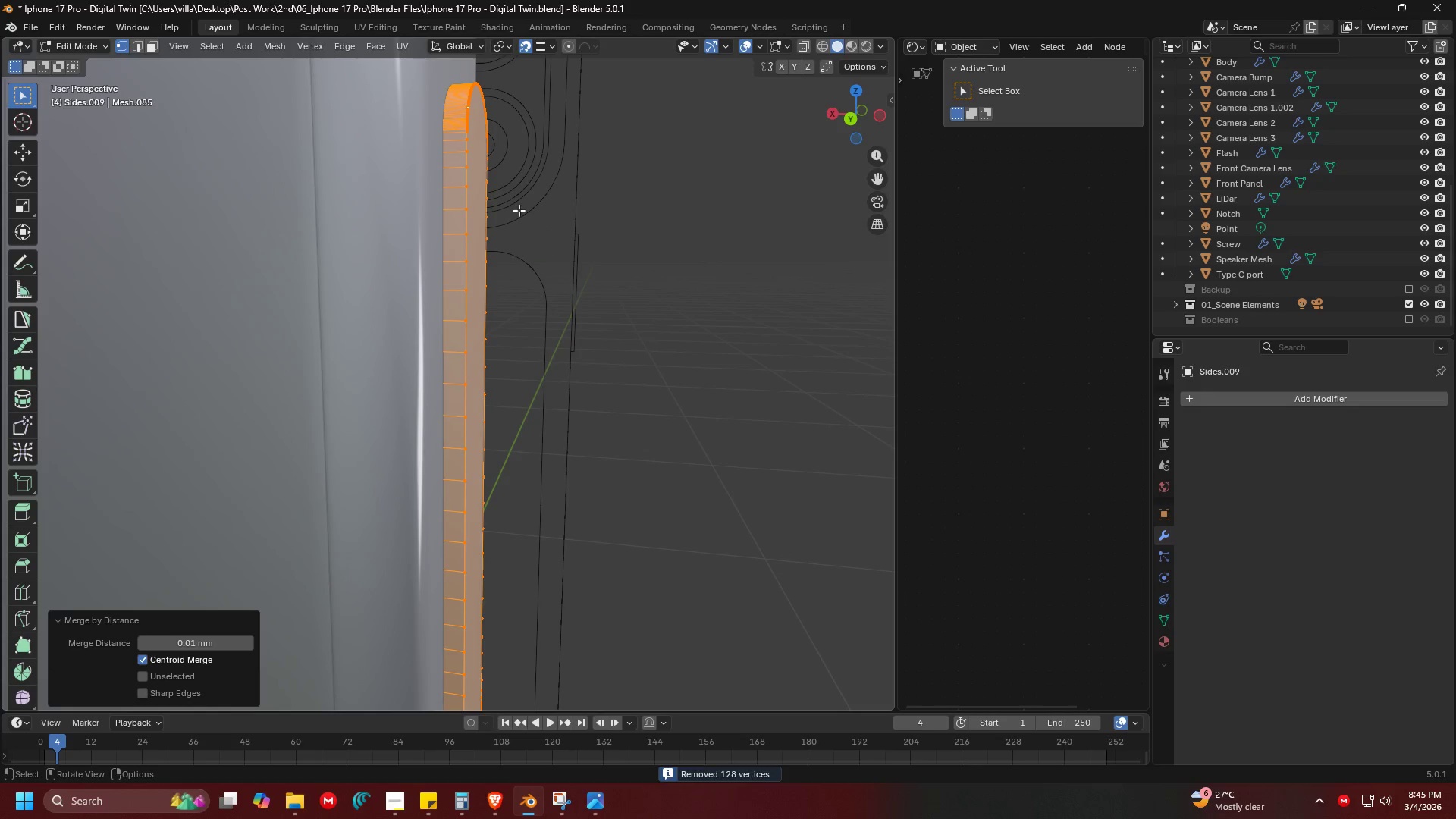 
key(Shift+ShiftLeft)
 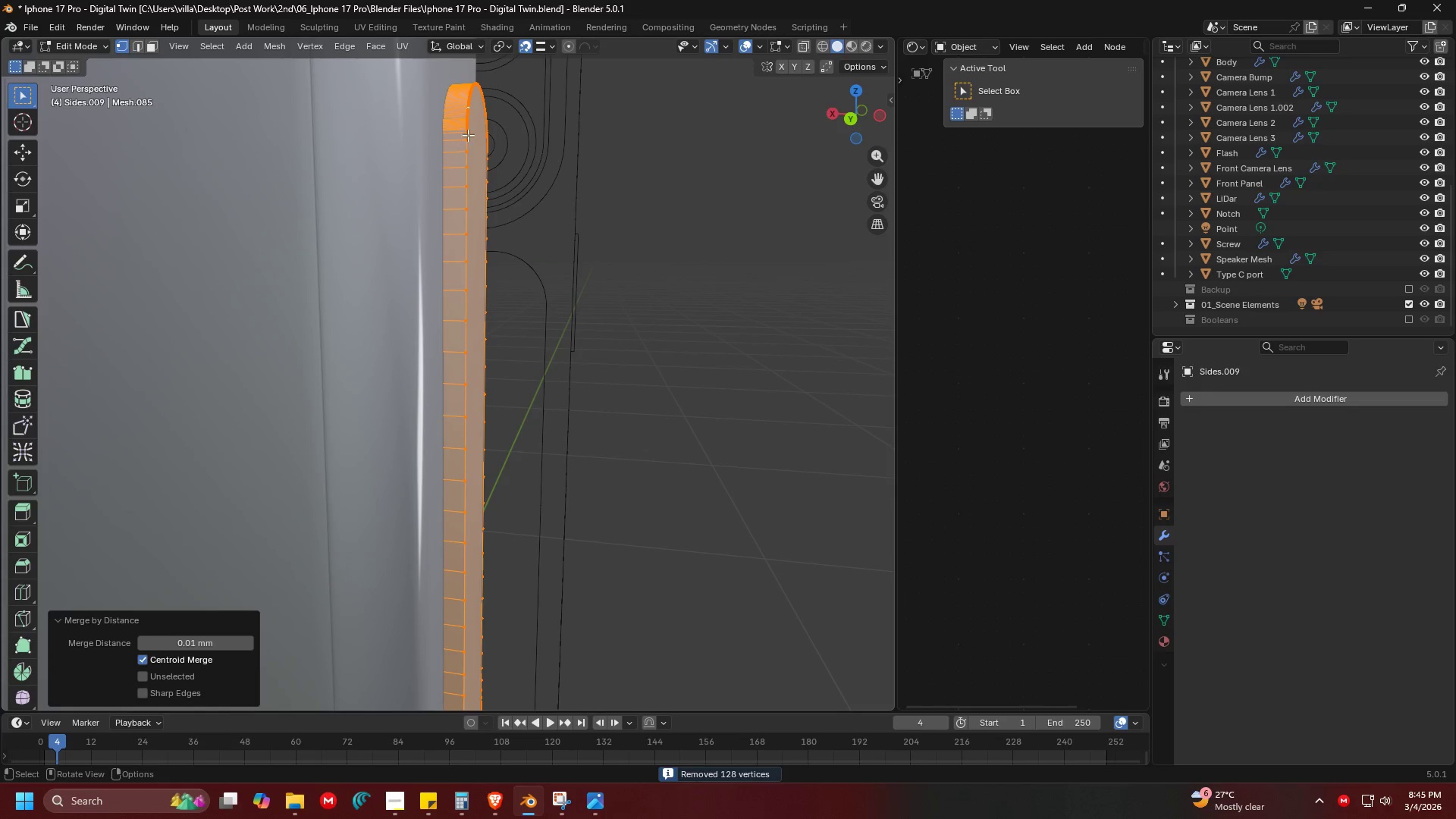 
hold_key(key=AltLeft, duration=0.44)
left_click([465, 126])
 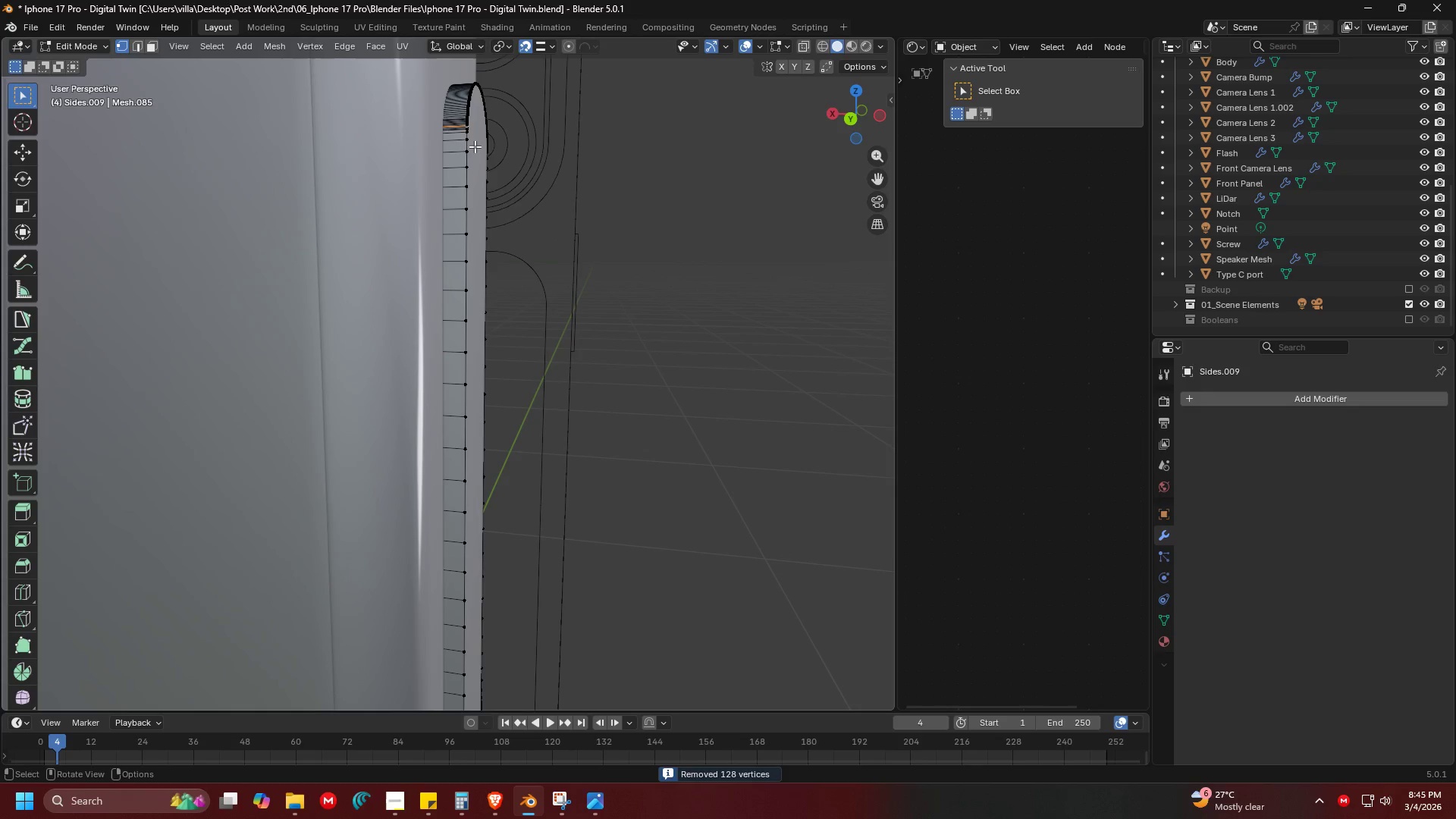 
hold_key(key=AltLeft, duration=1.52)
left_click([466, 118])
 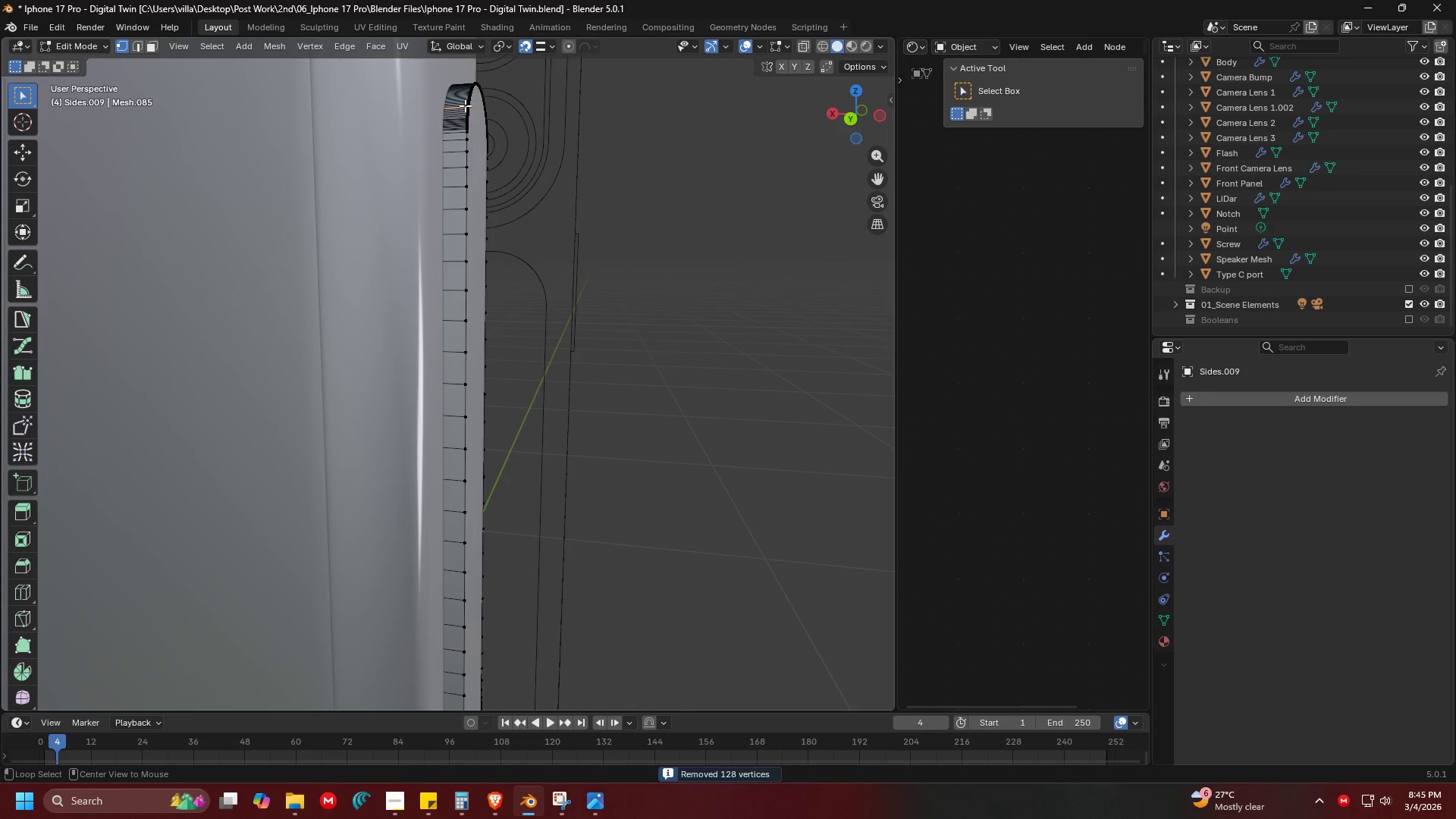 
double_click([470, 107])
 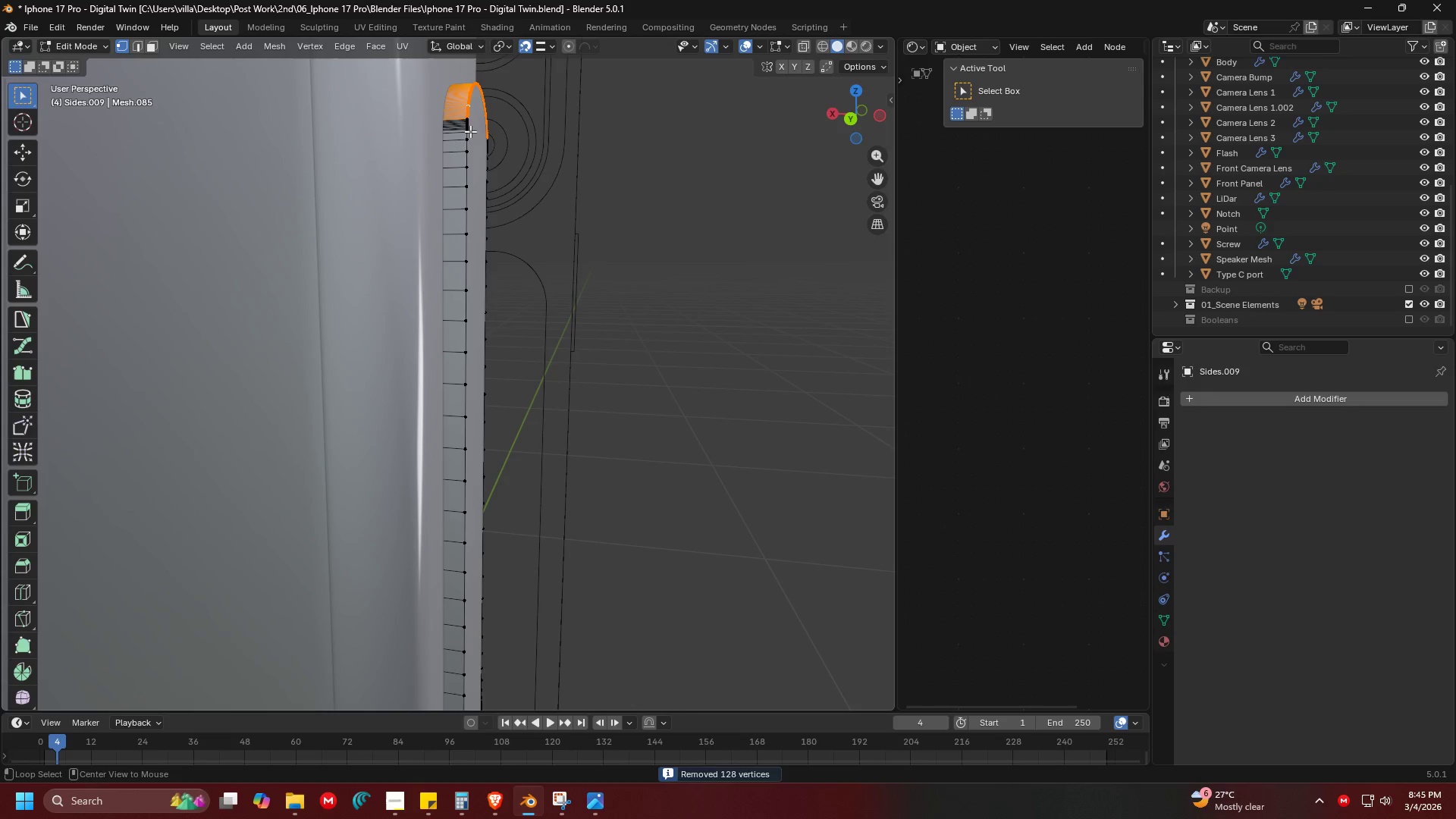 
key(Alt+AltLeft)
 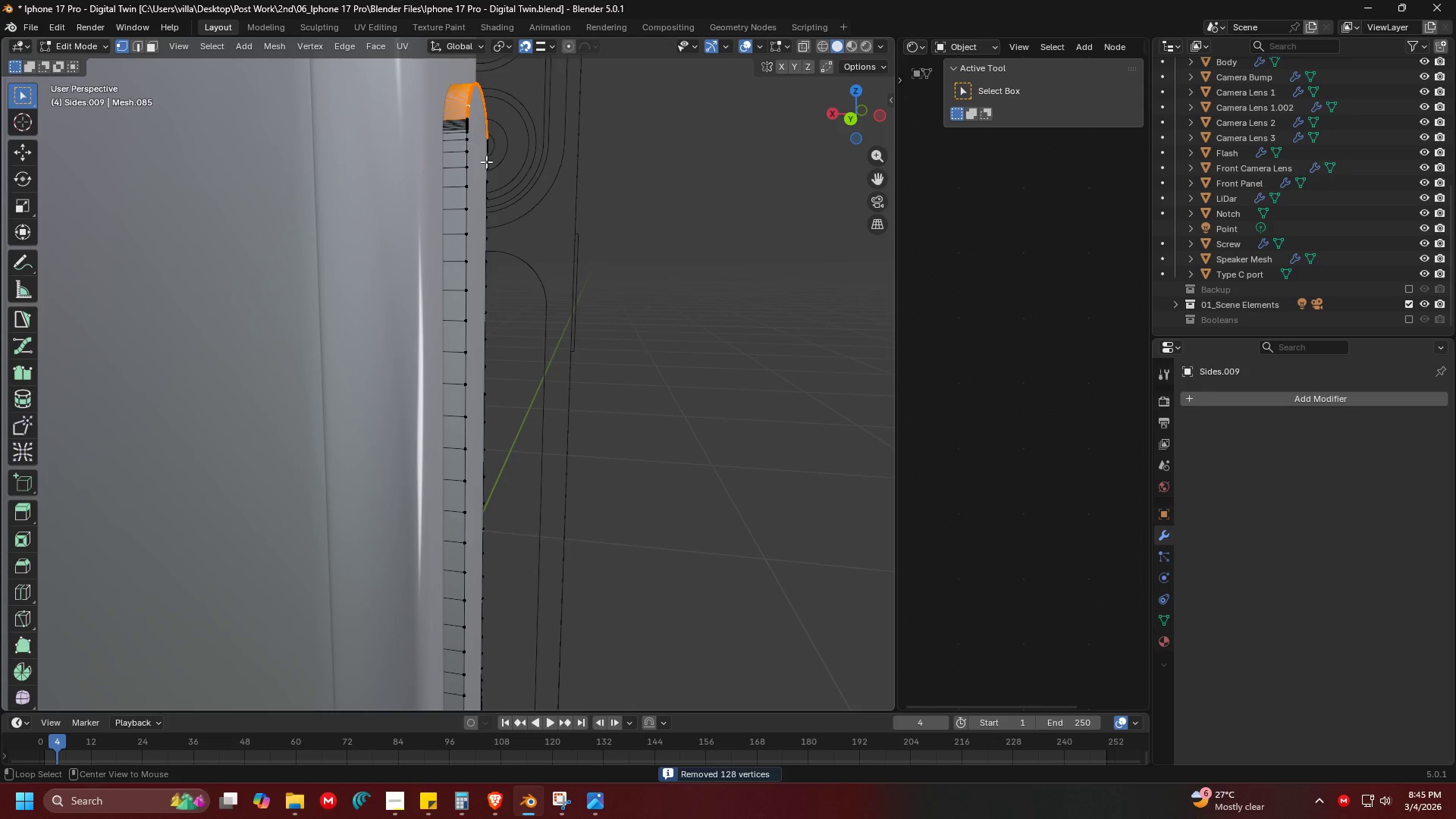 
key(Alt+AltLeft)
 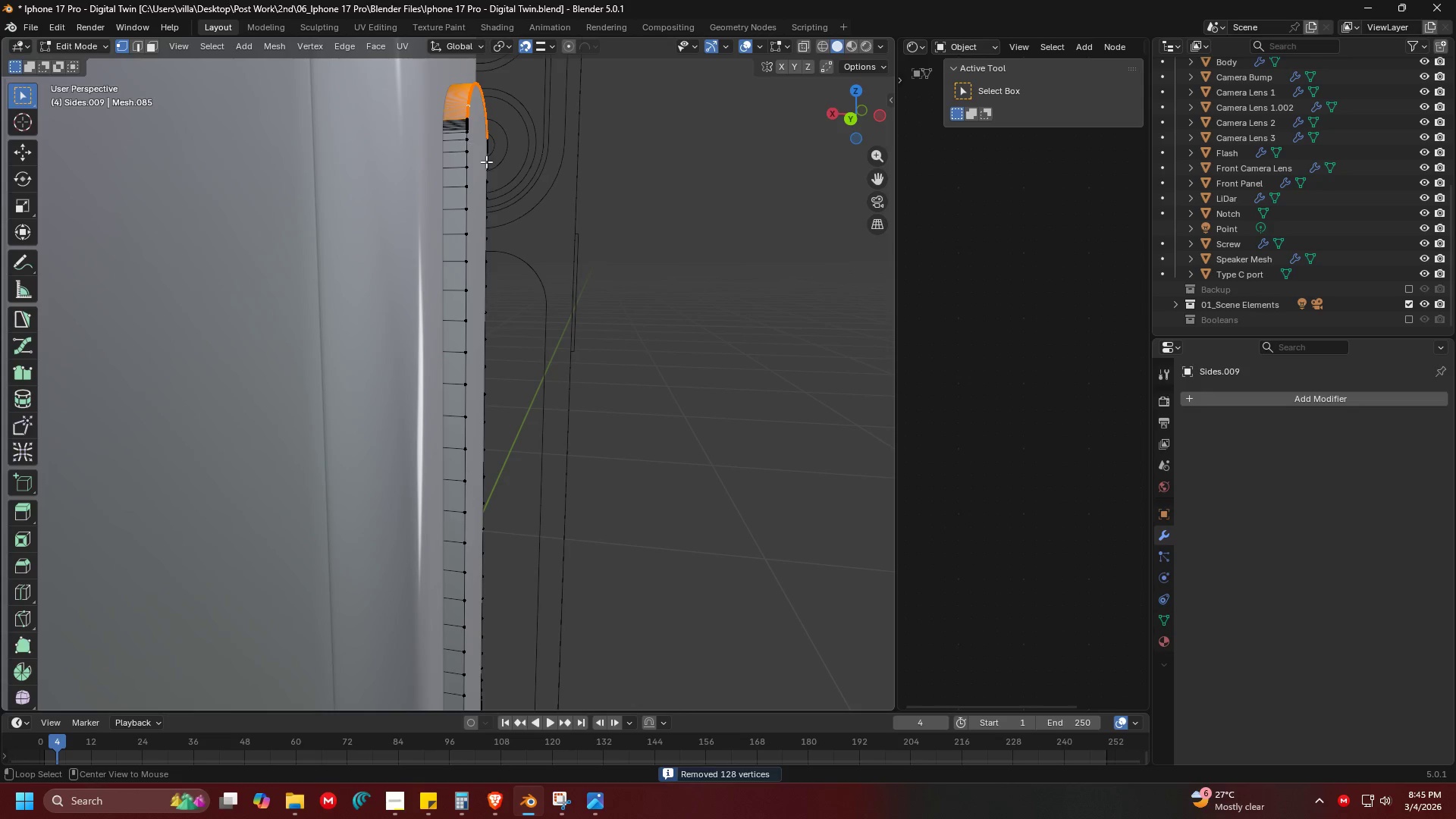 
key(Alt+AltLeft)
 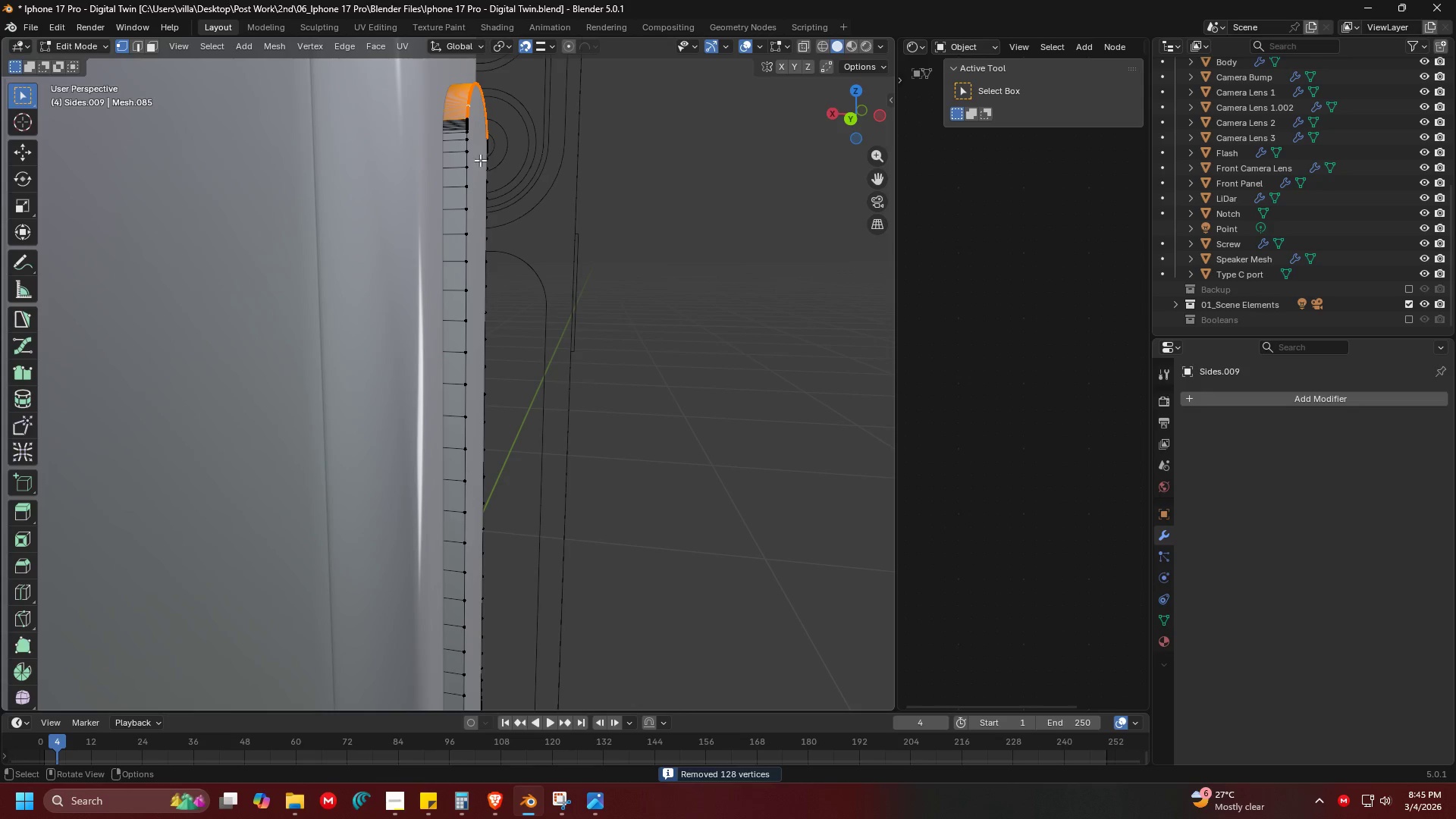 
hold_key(key=AltLeft, duration=0.83)
hold_key(key=ShiftLeft, duration=0.62)
left_click([469, 133])
 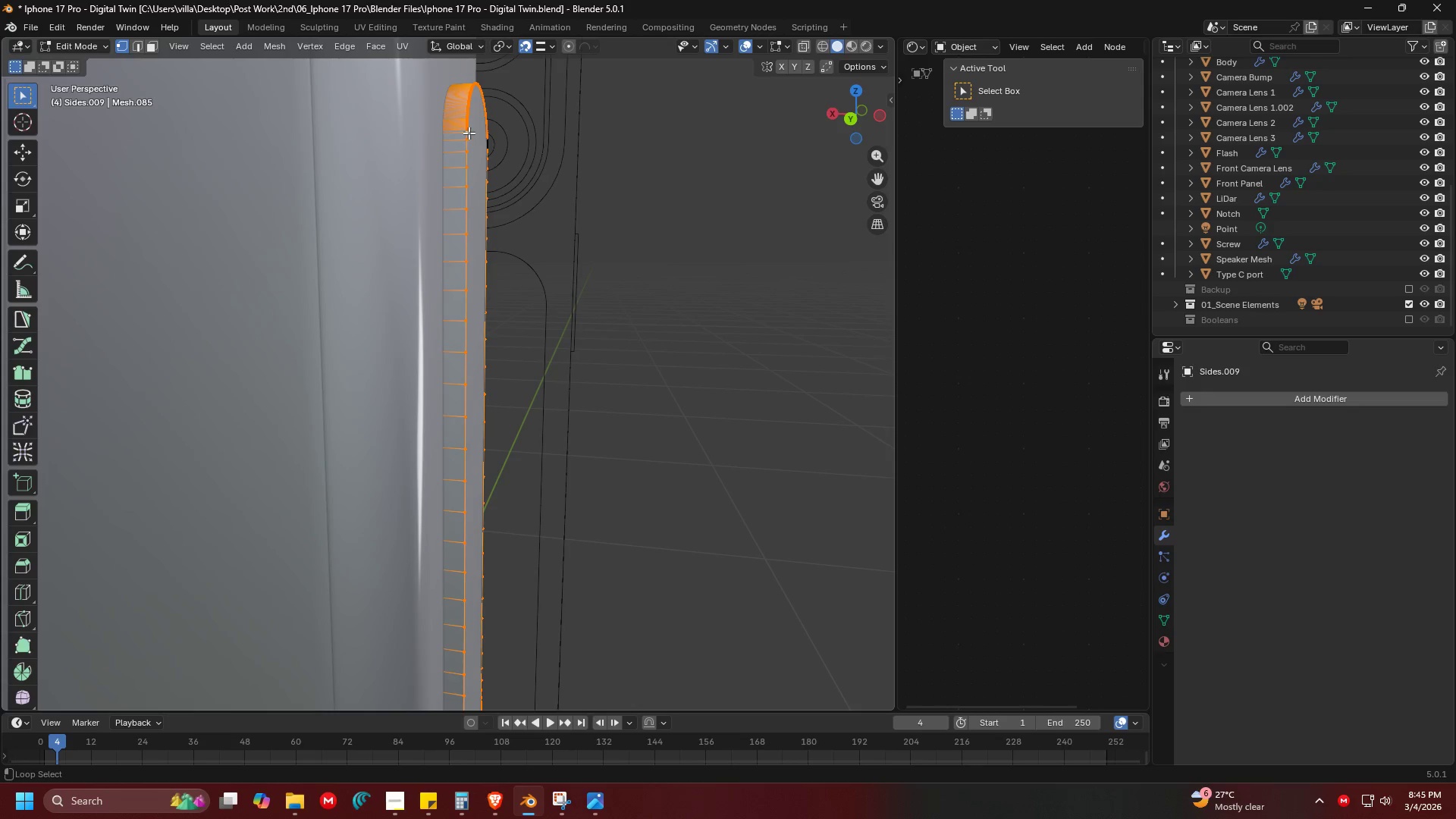 
hold_key(key=ShiftLeft, duration=0.56)
 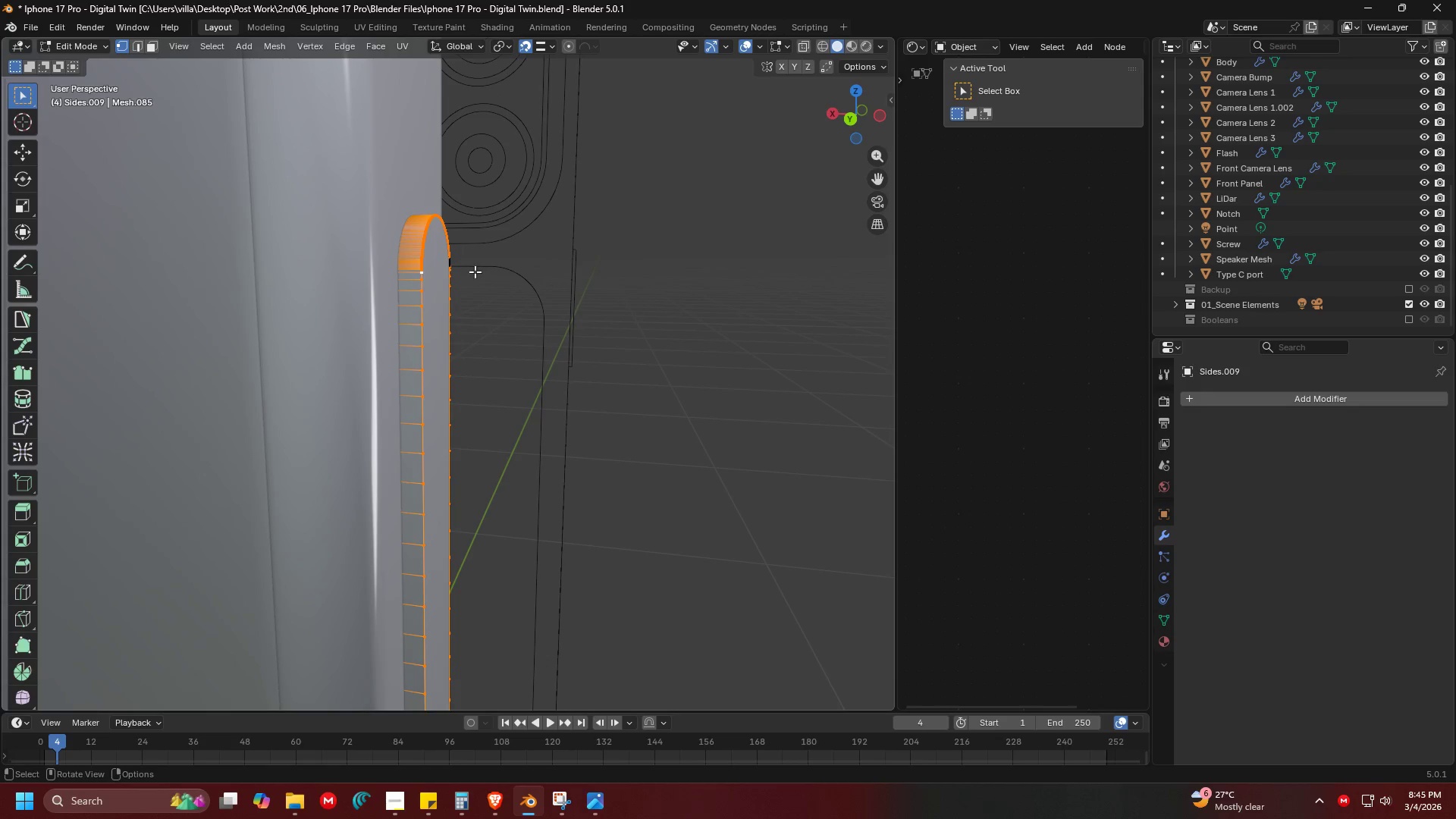 
type(am)
 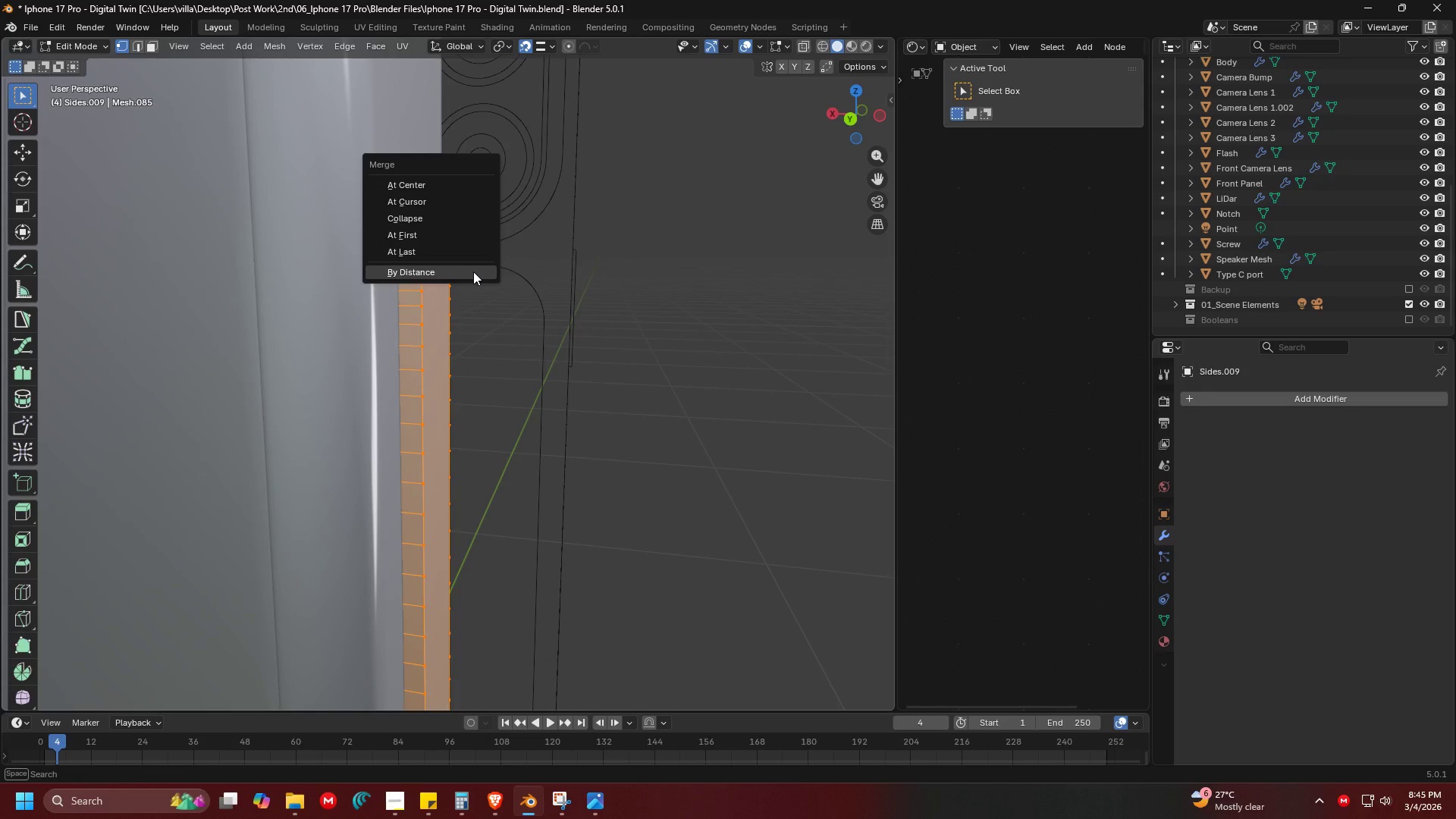 
left_click([473, 271])
 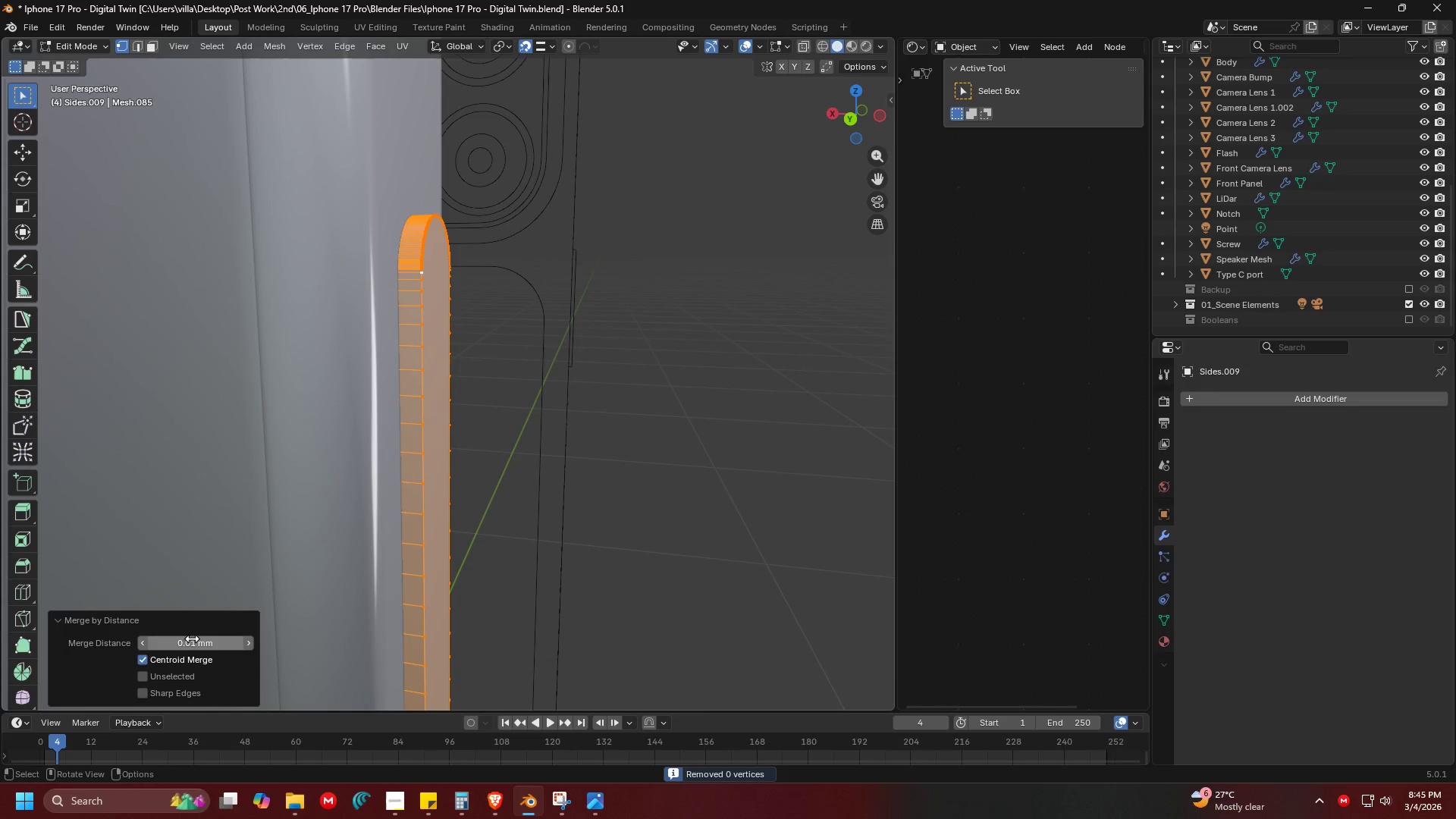 
left_click([190, 635])
 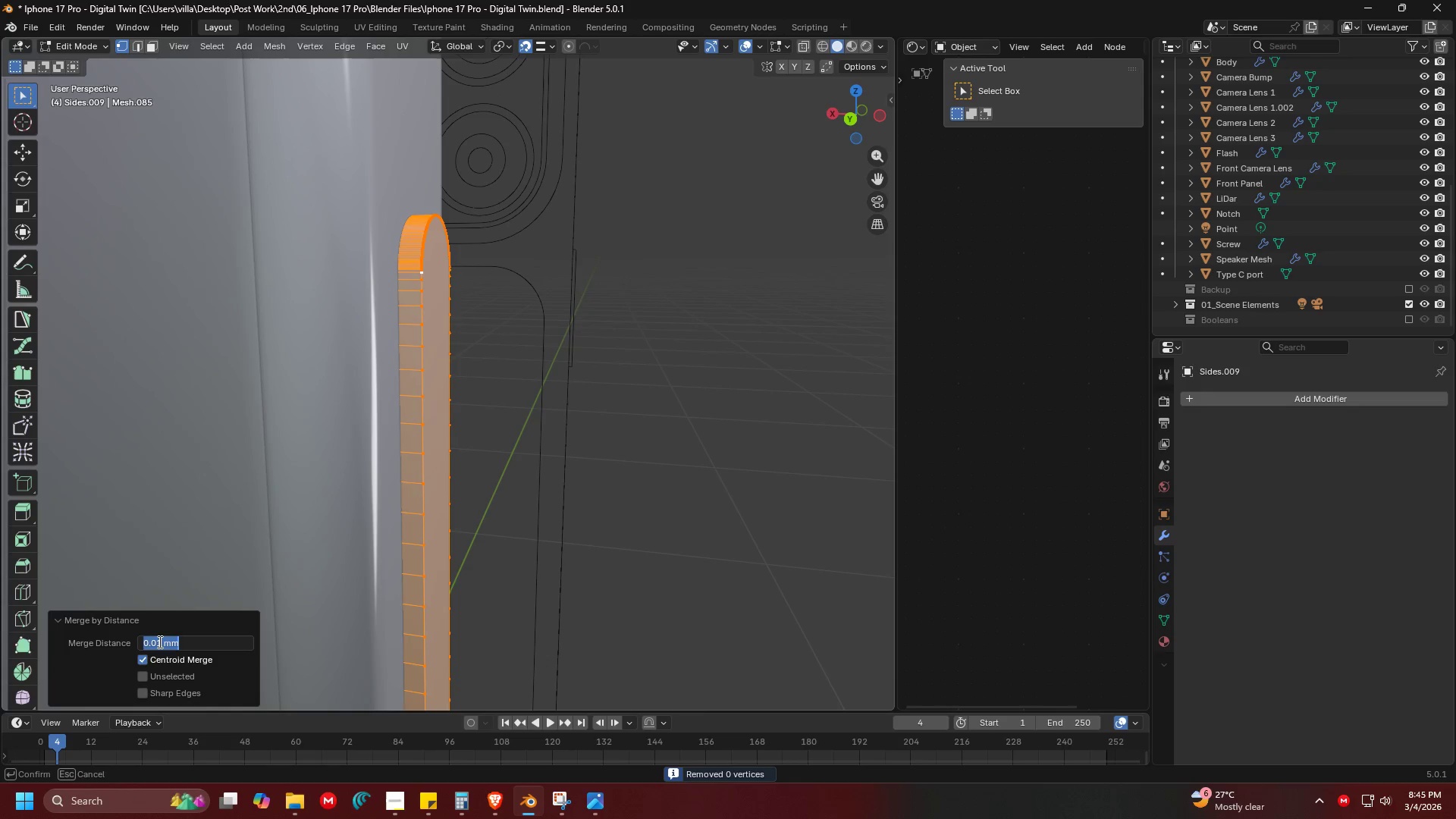 
left_click([157, 642])
 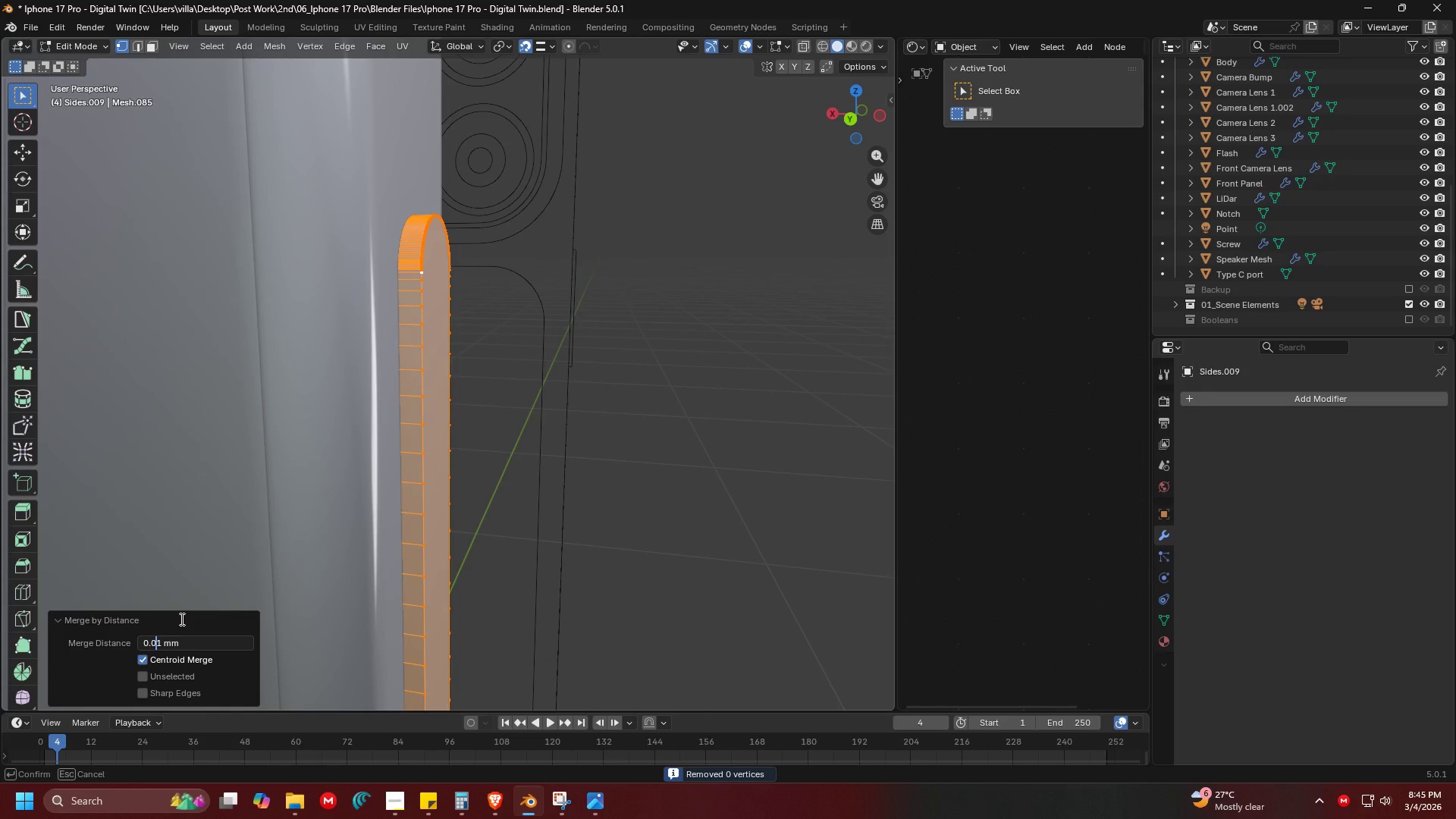 
key(Backspace)
 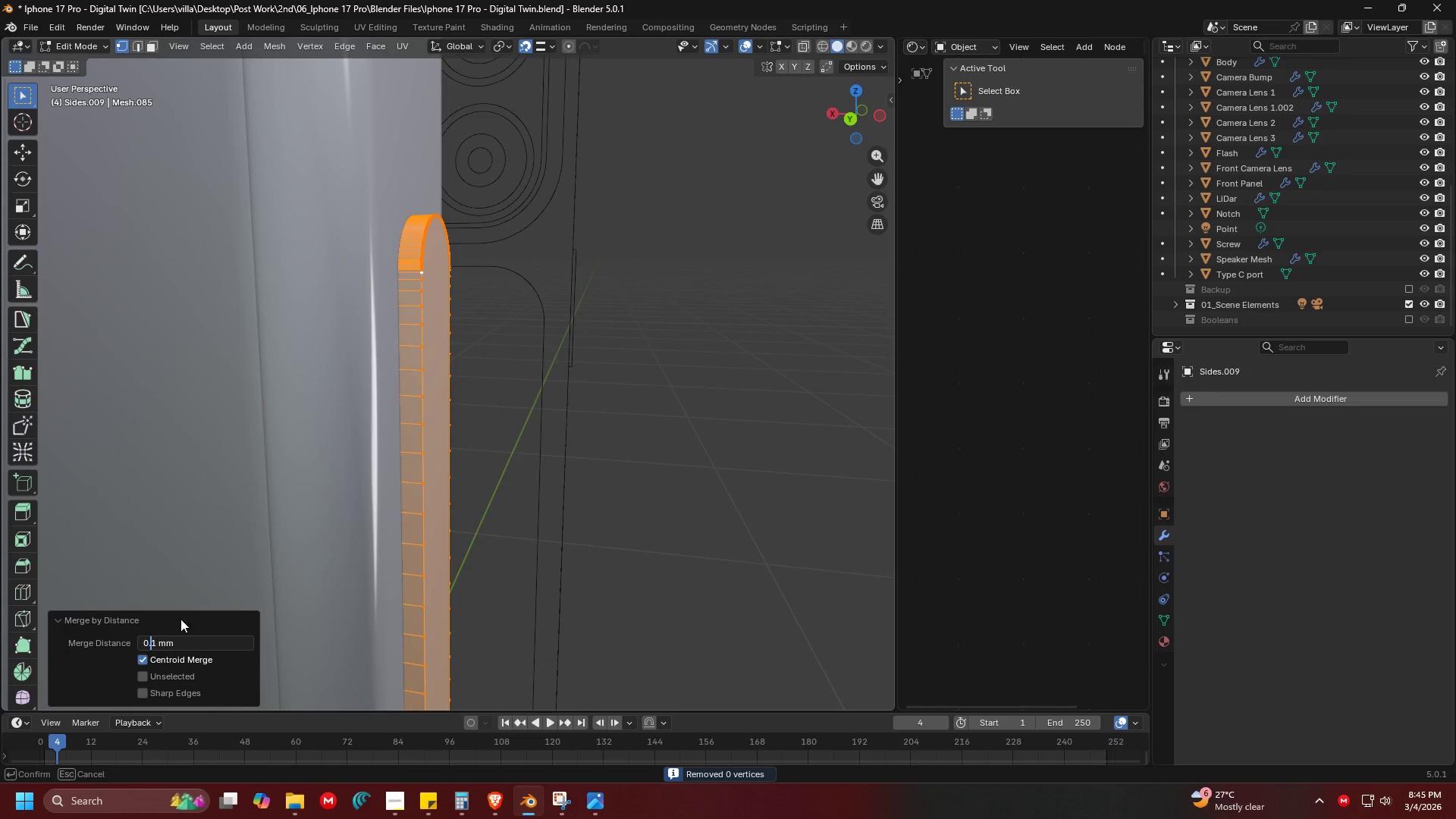 
key(Enter)
 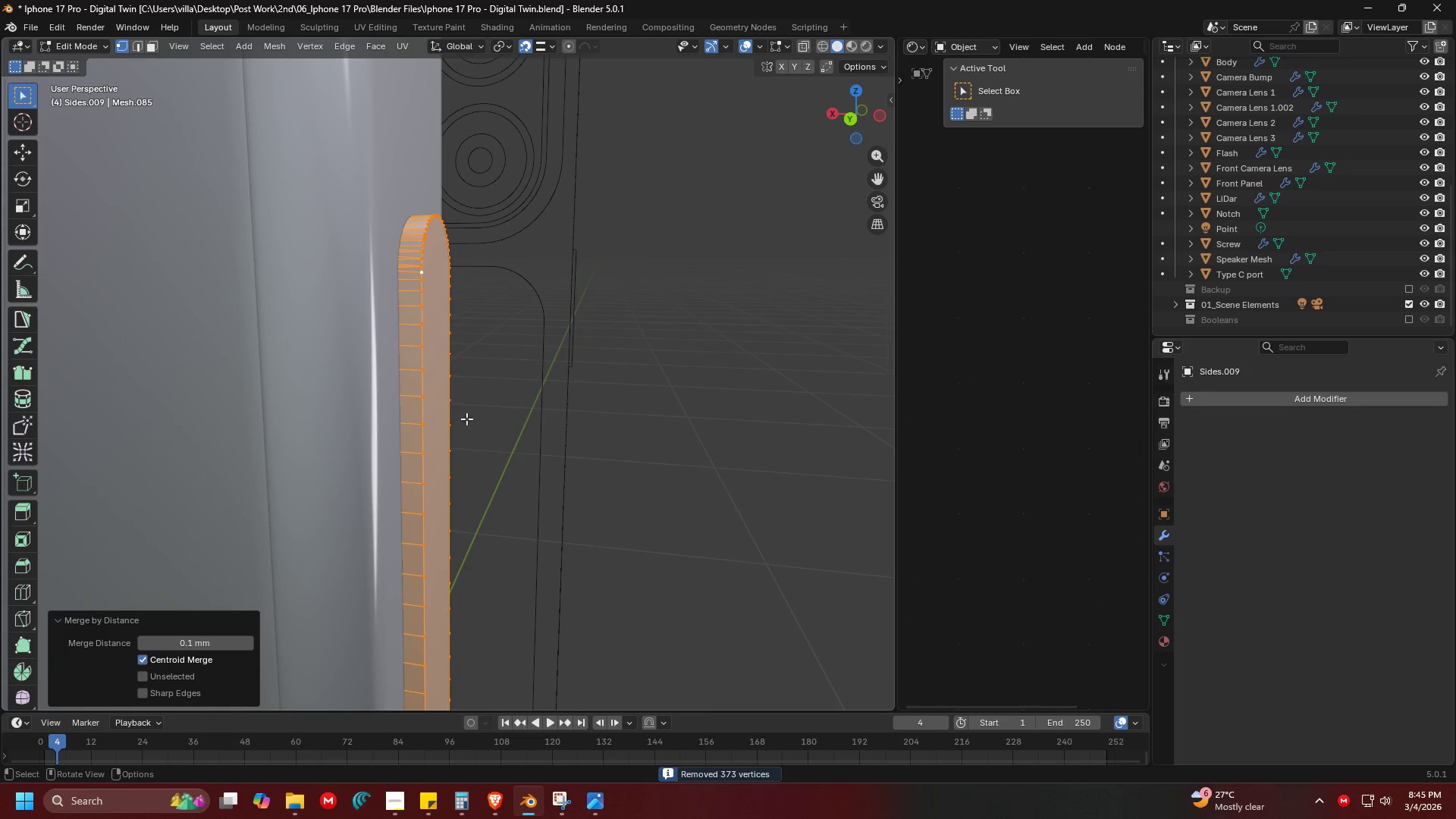 
hold_key(key=ShiftLeft, duration=0.33)
 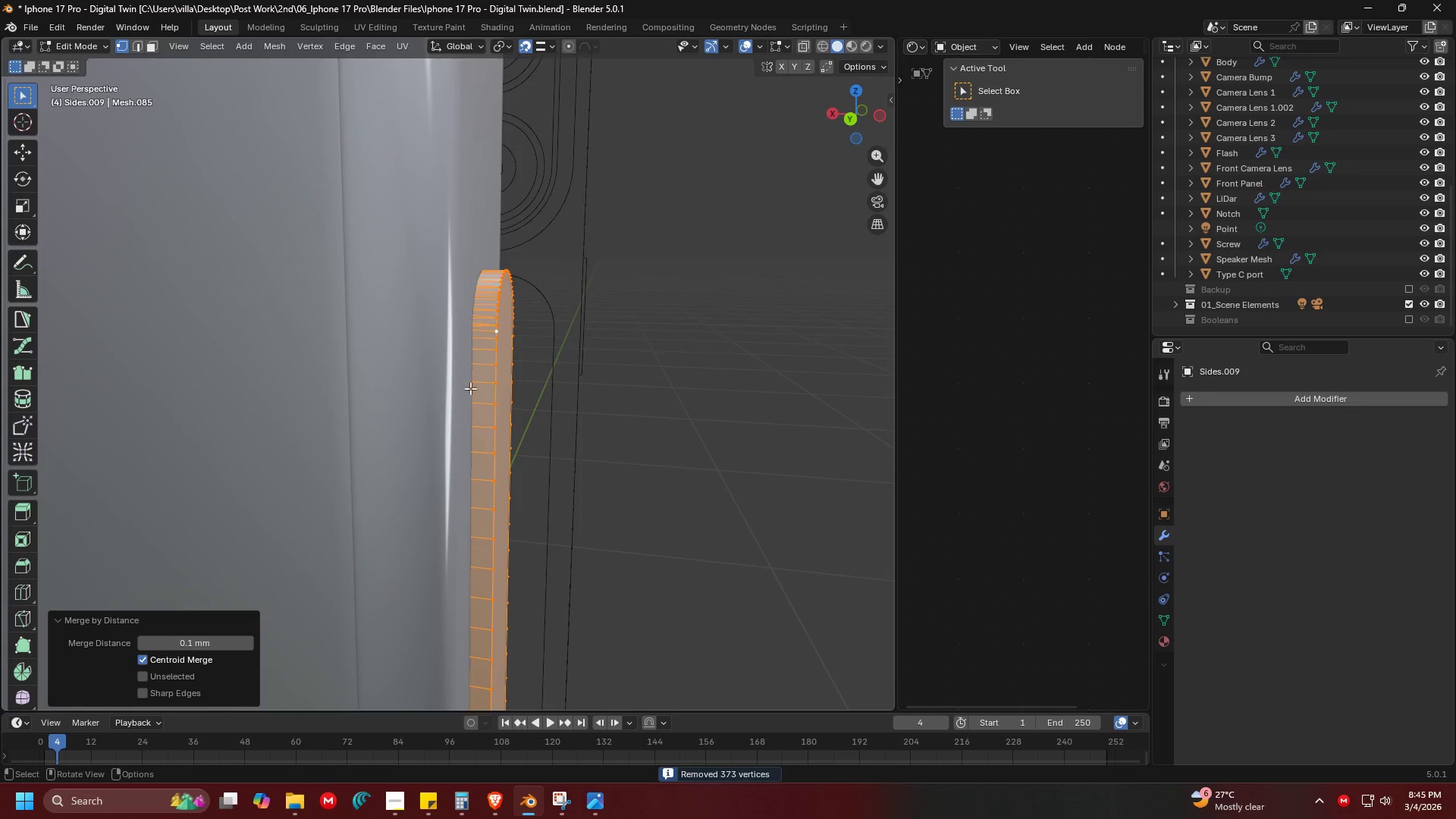 
hold_key(key=AltLeft, duration=1.5)
 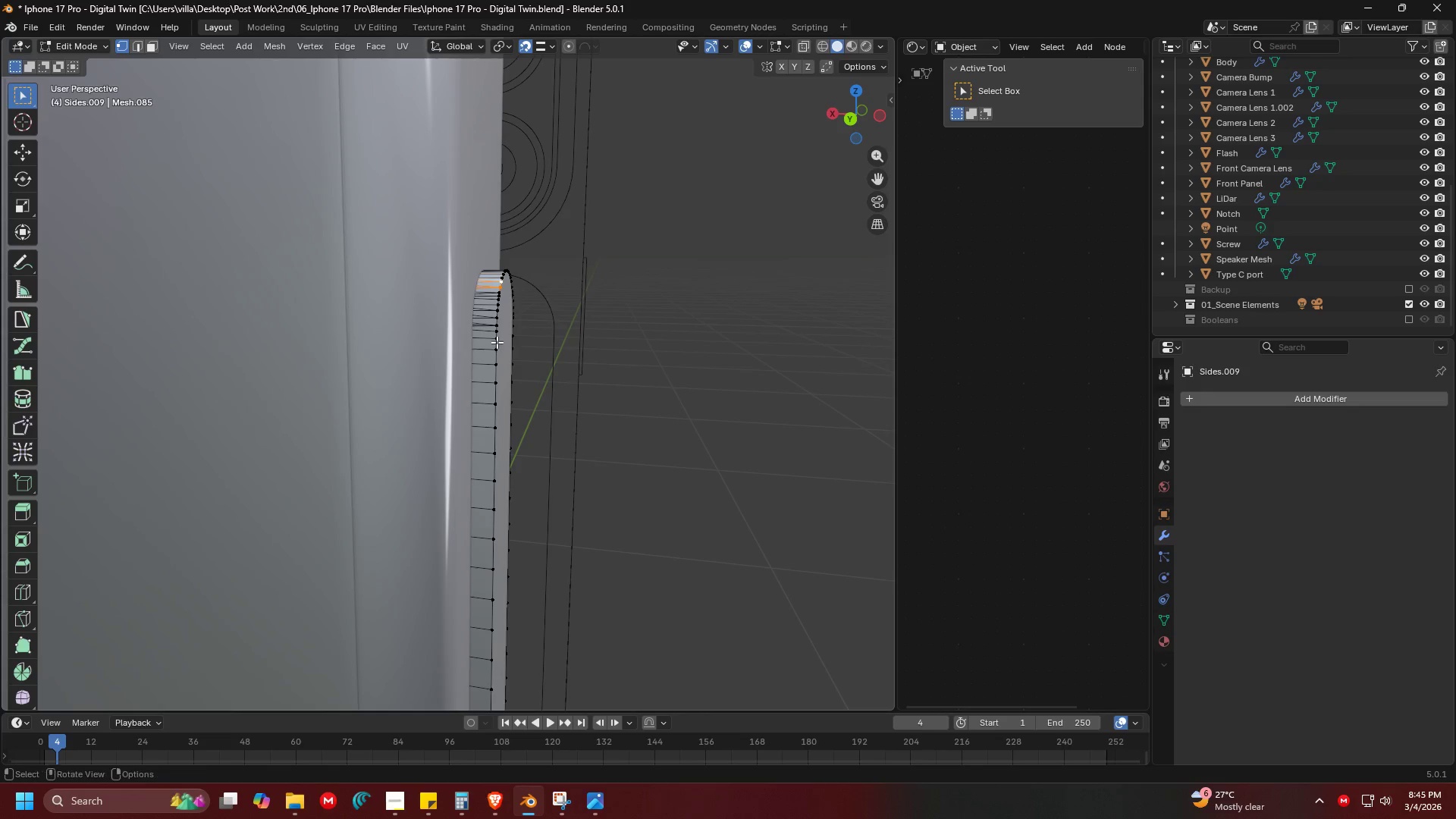 
scroll: coordinate [525, 356], scroll_direction: none, amount: 0.0
 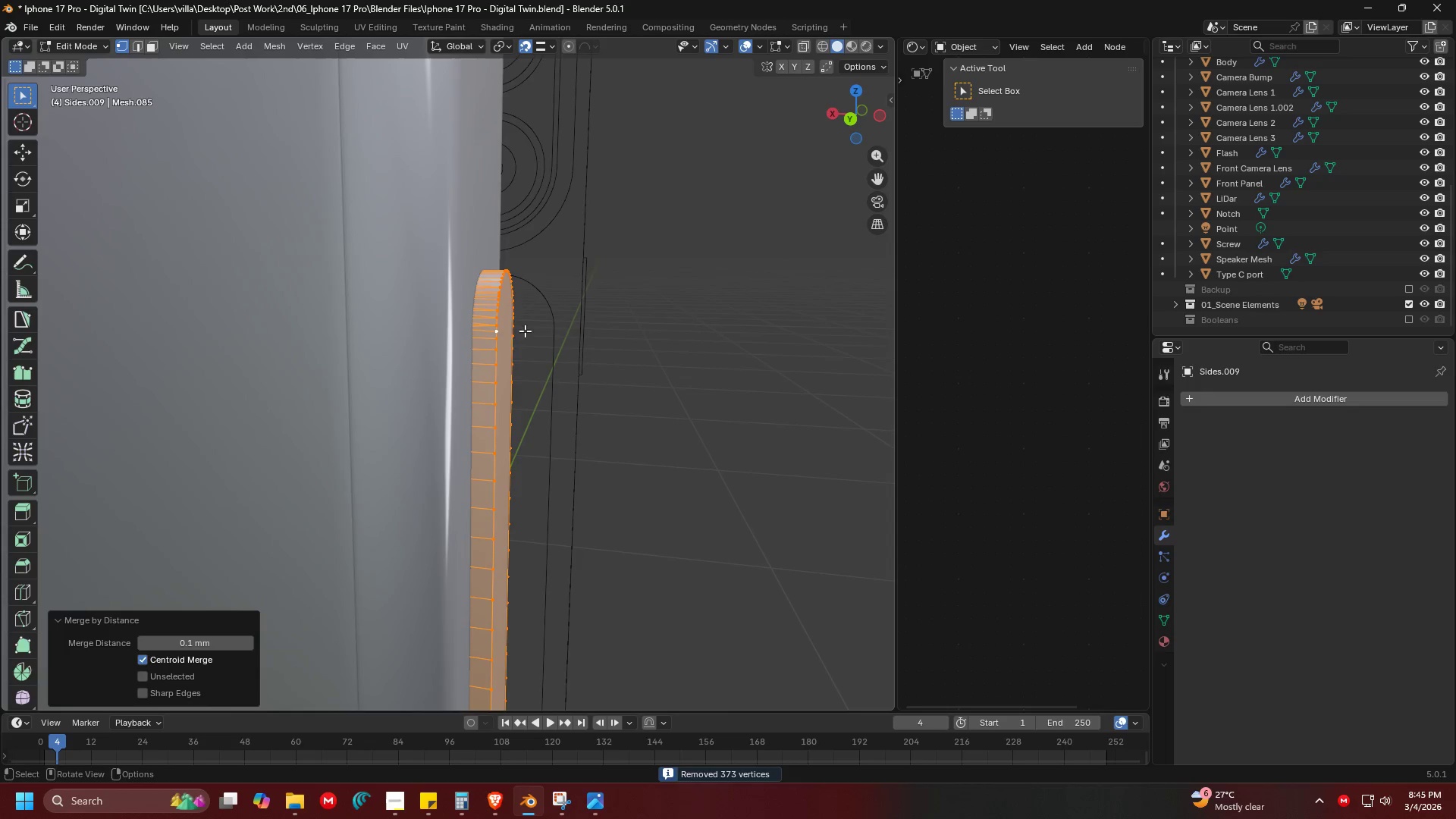 
double_click([497, 306])
 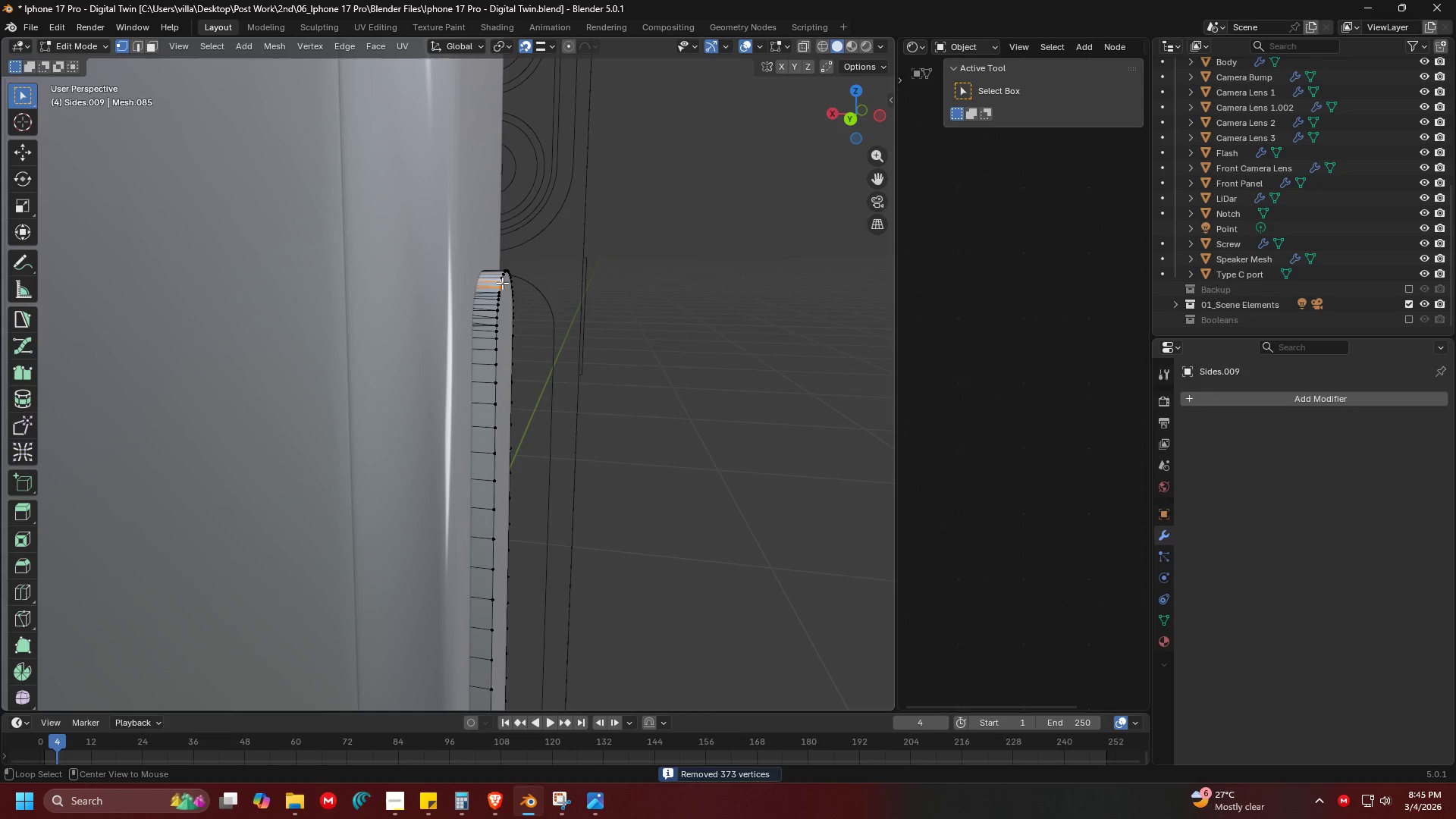 
key(Alt+AltLeft)
 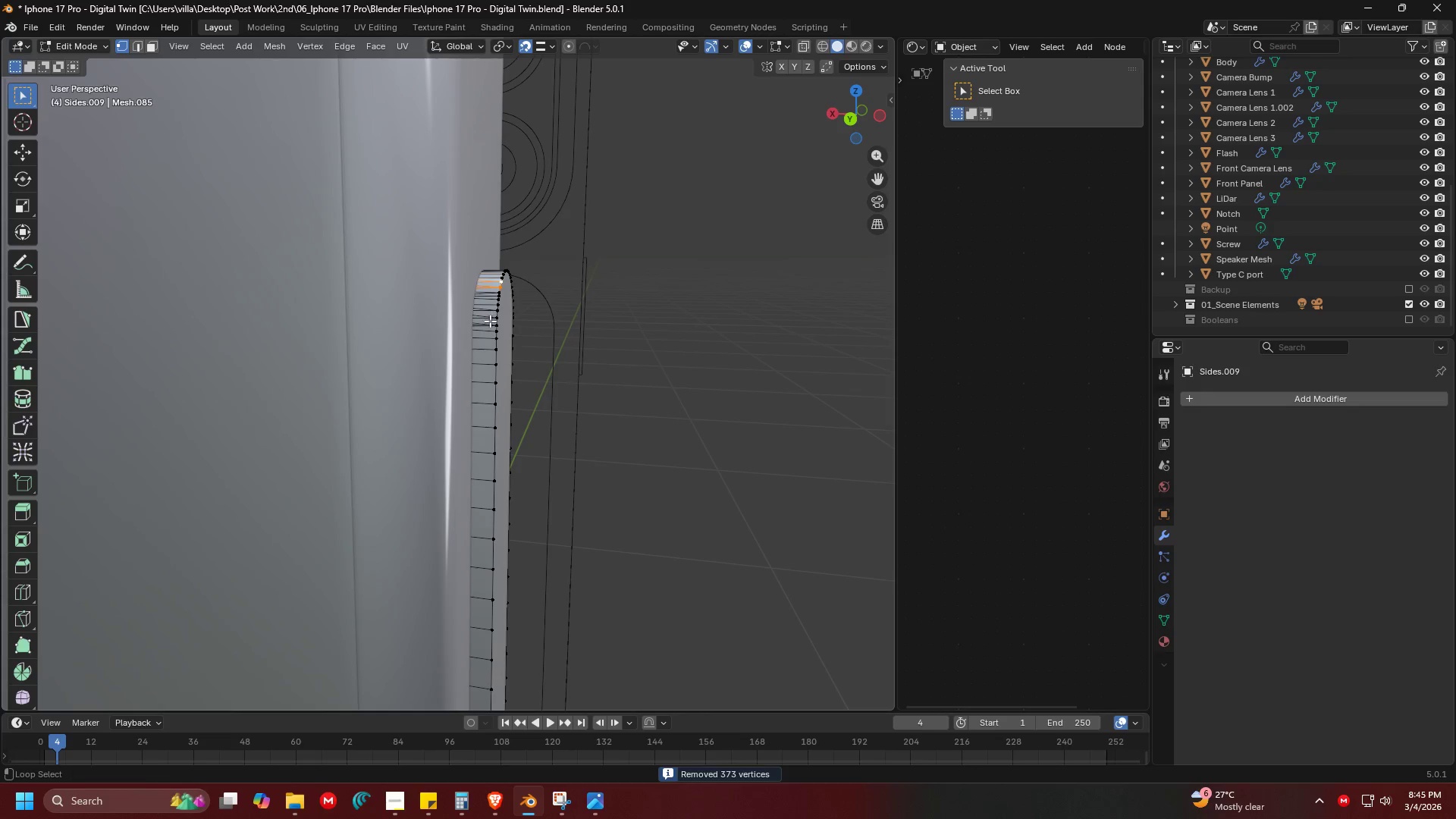 
key(Alt+AltLeft)
 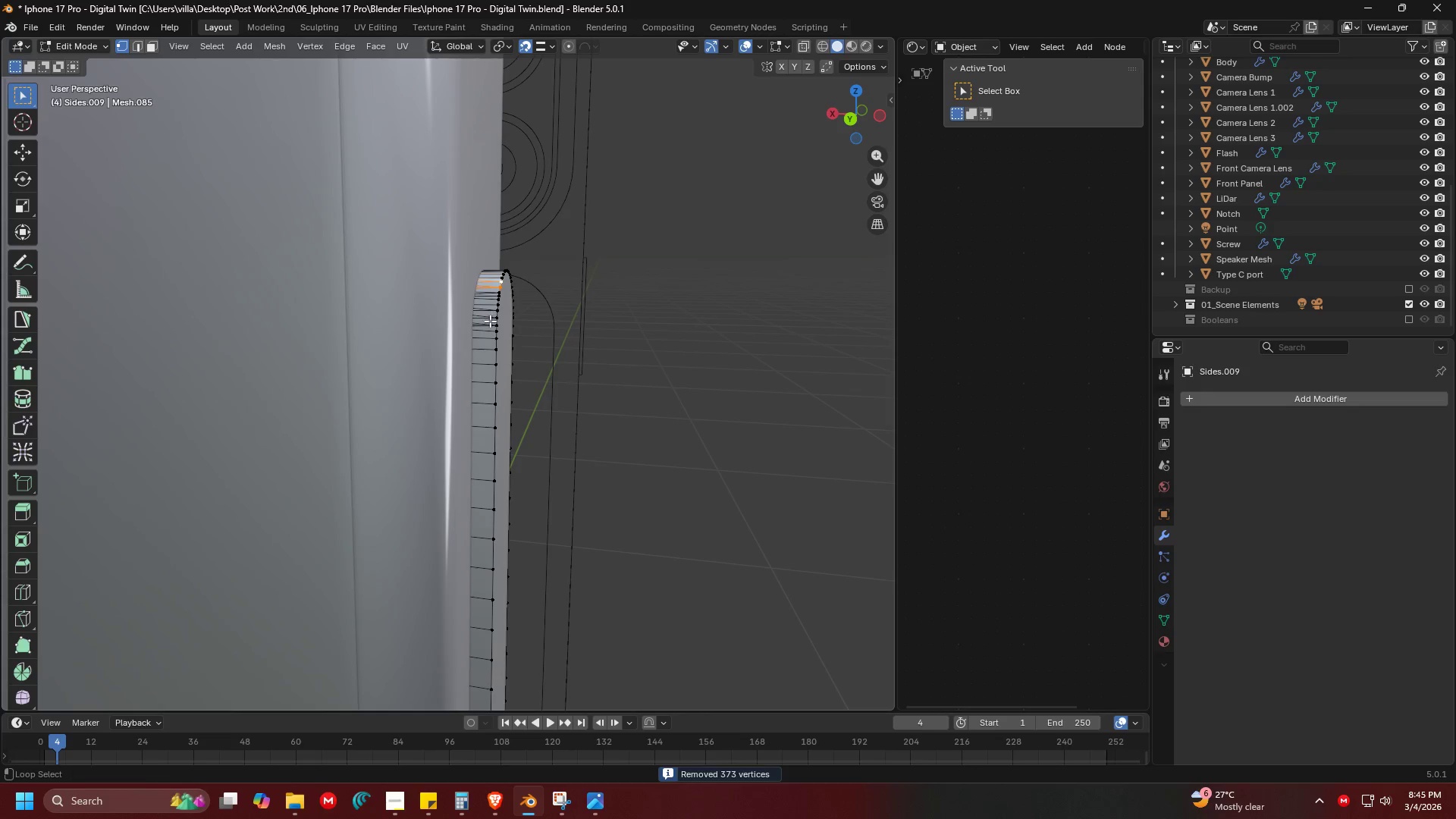 
hold_key(key=ShiftLeft, duration=0.45)
 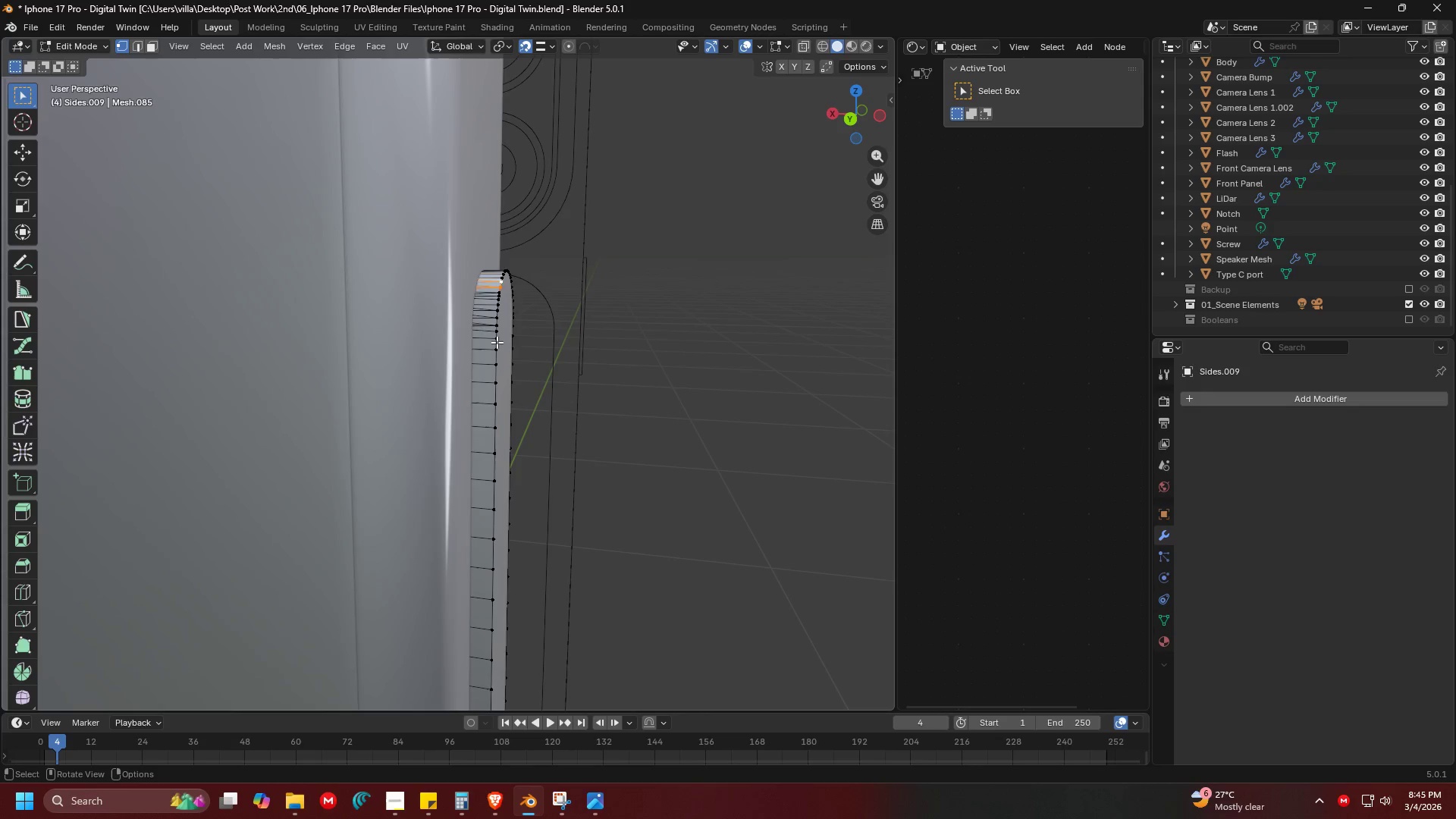 
left_click([497, 342])
 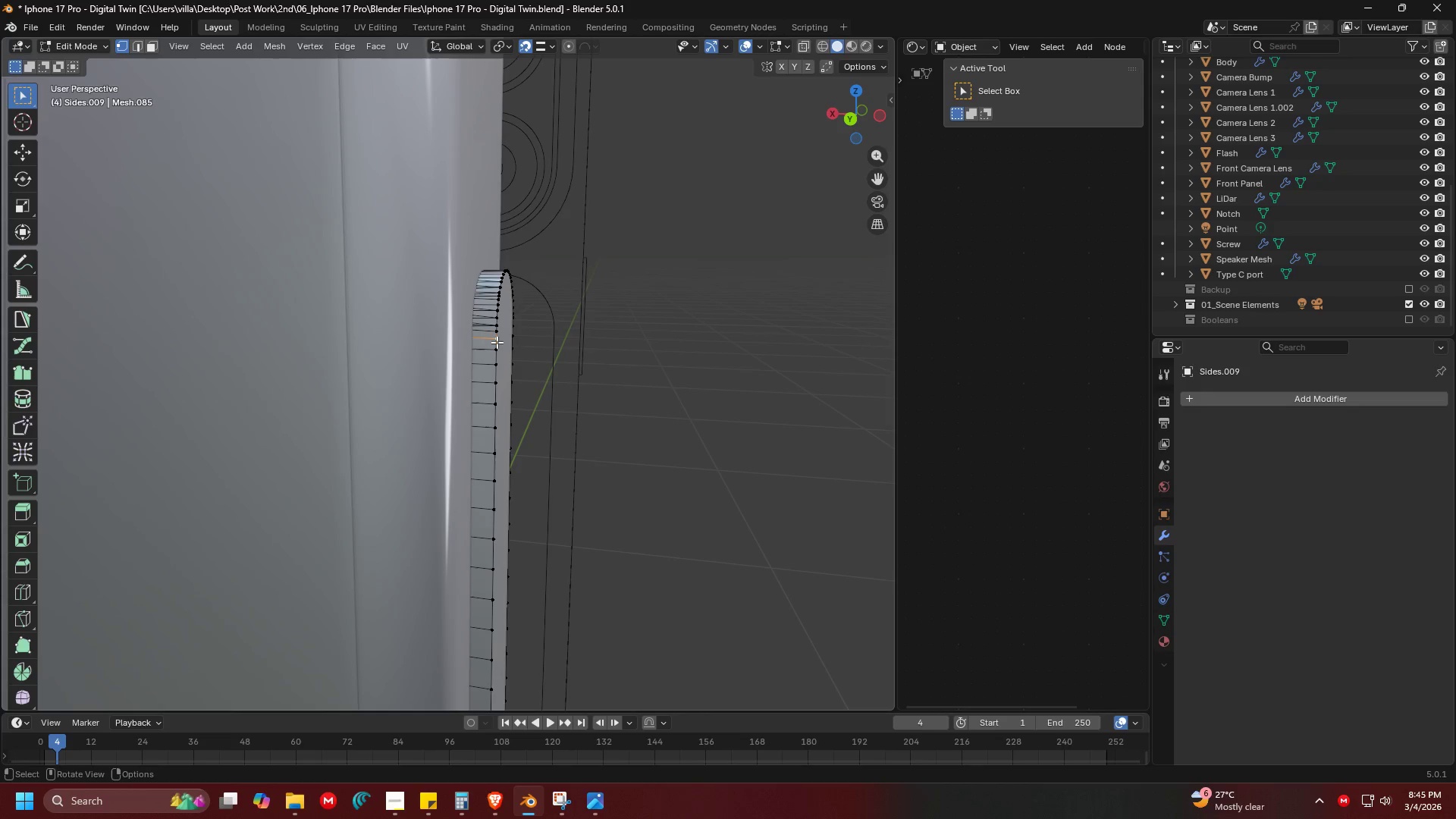 
key(Control+Z)
 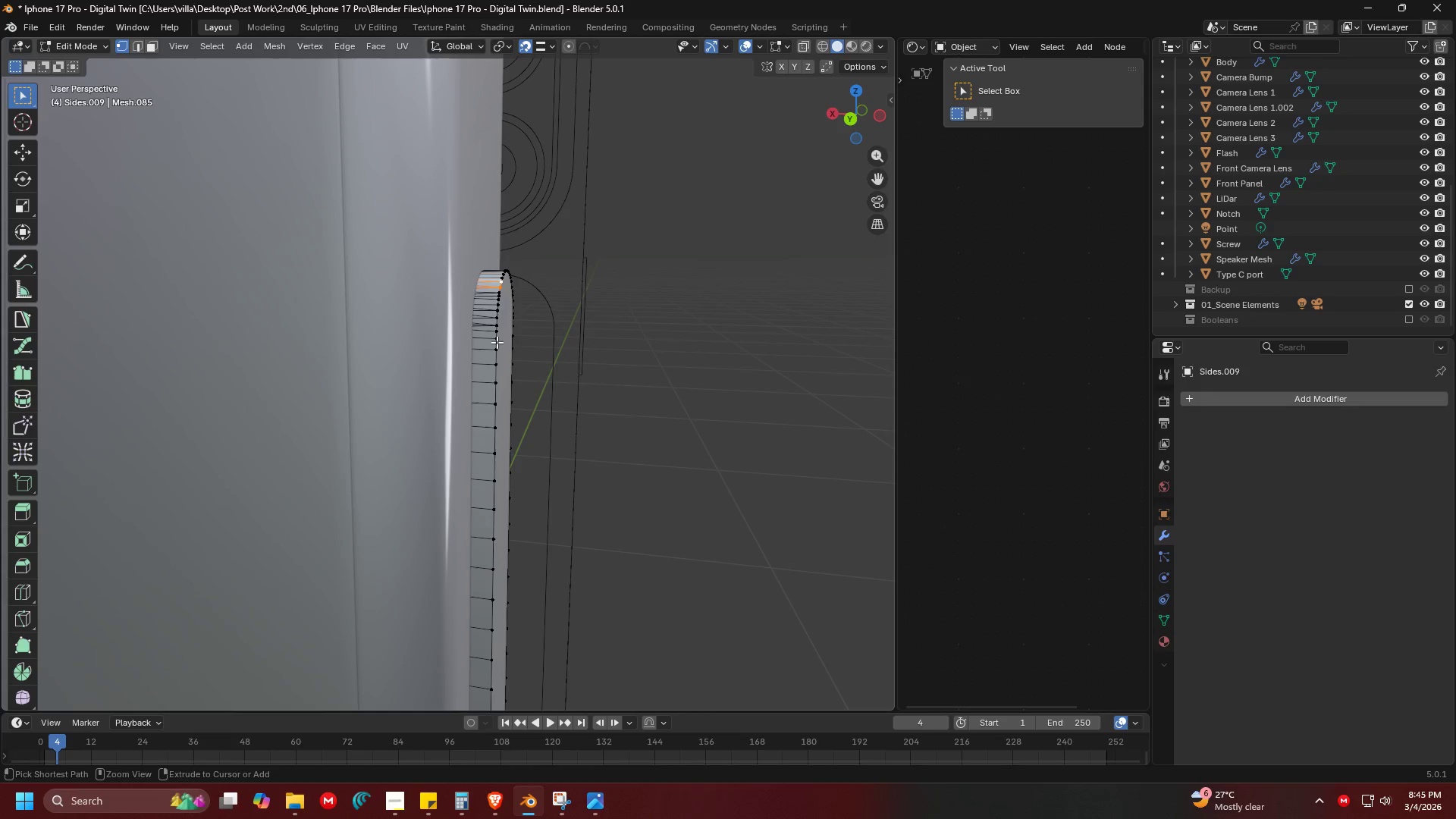 
key(Control+Z)
 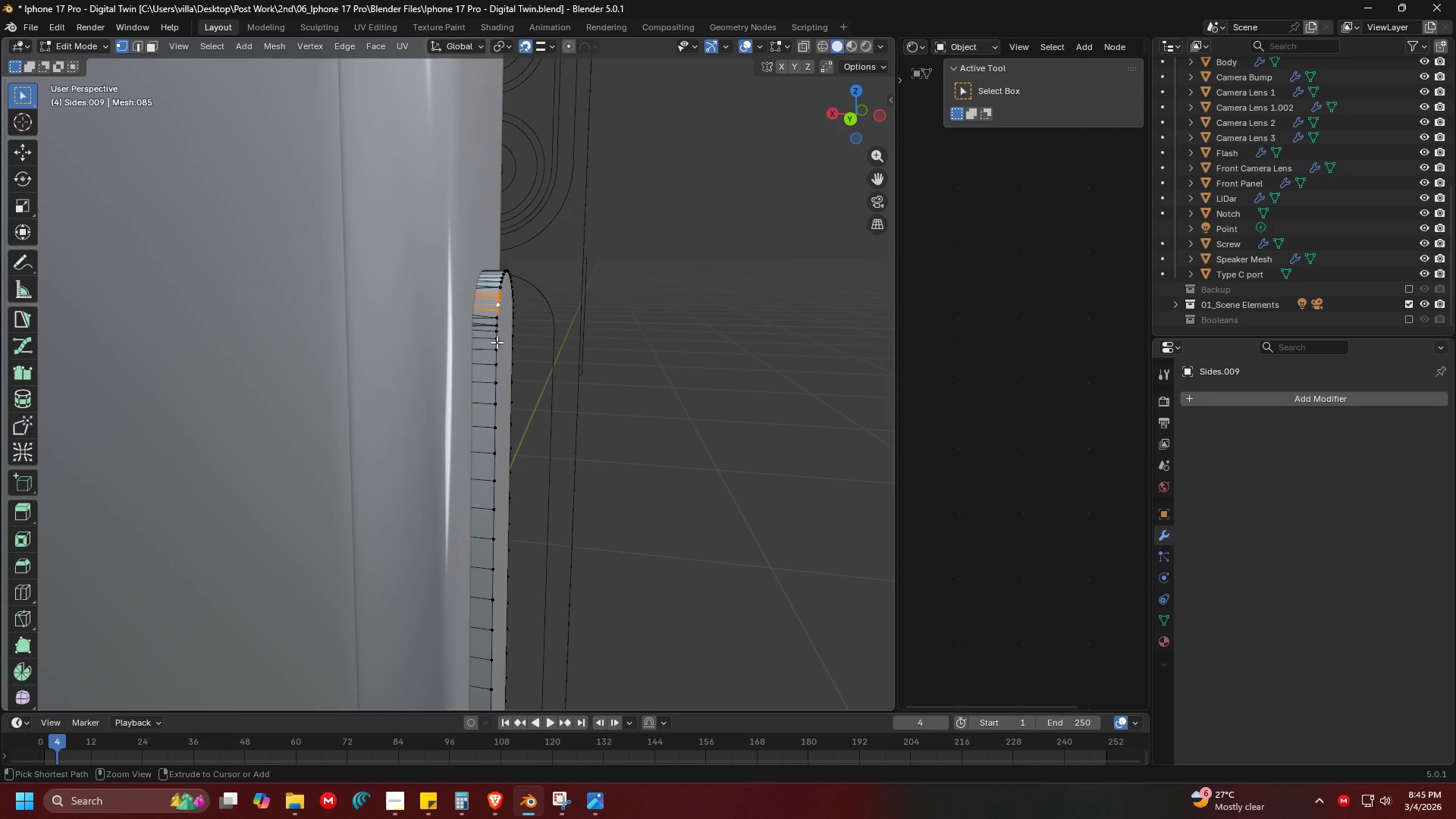 
key(Control+Z)
 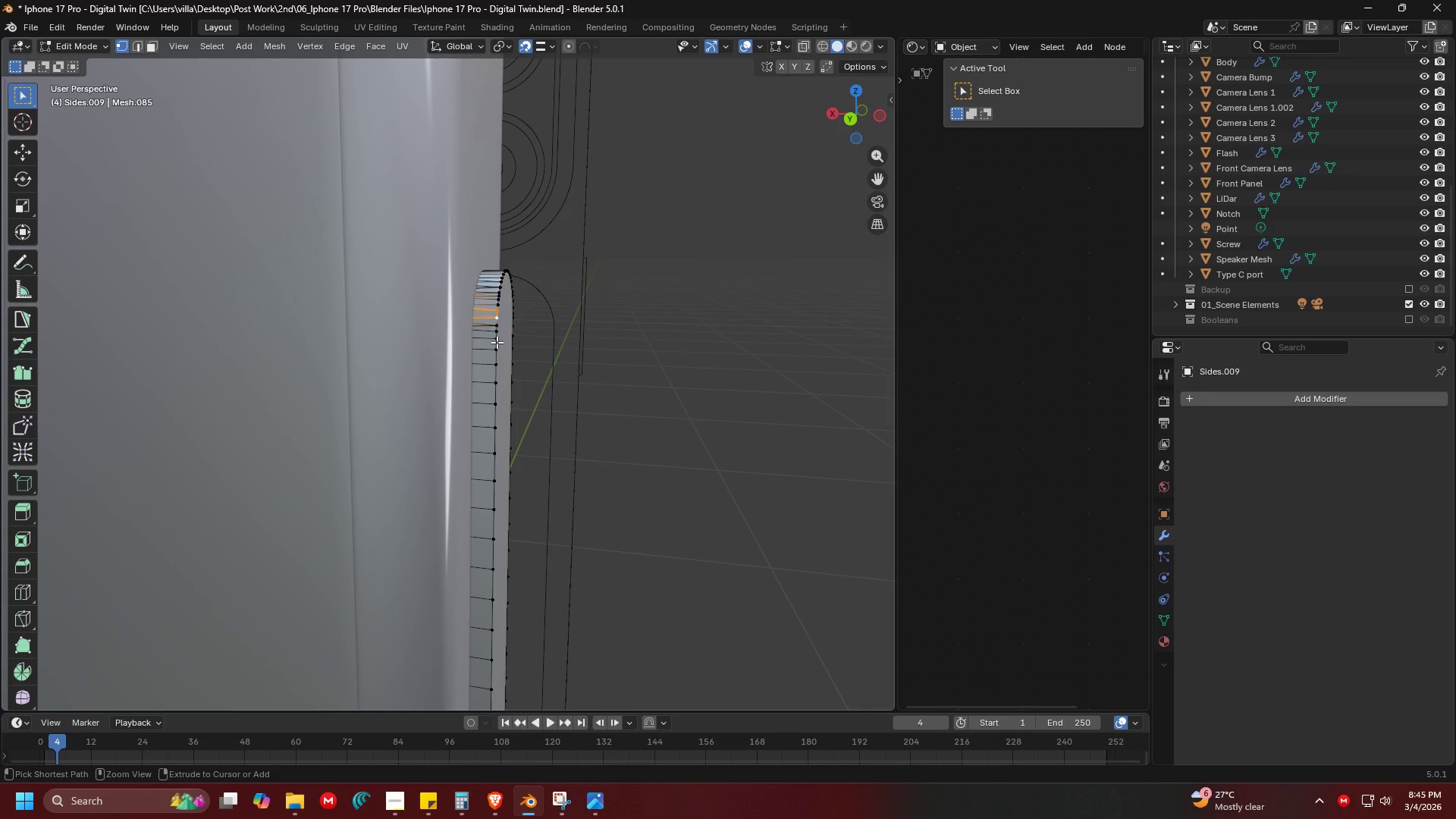 
key(Control+Z)
 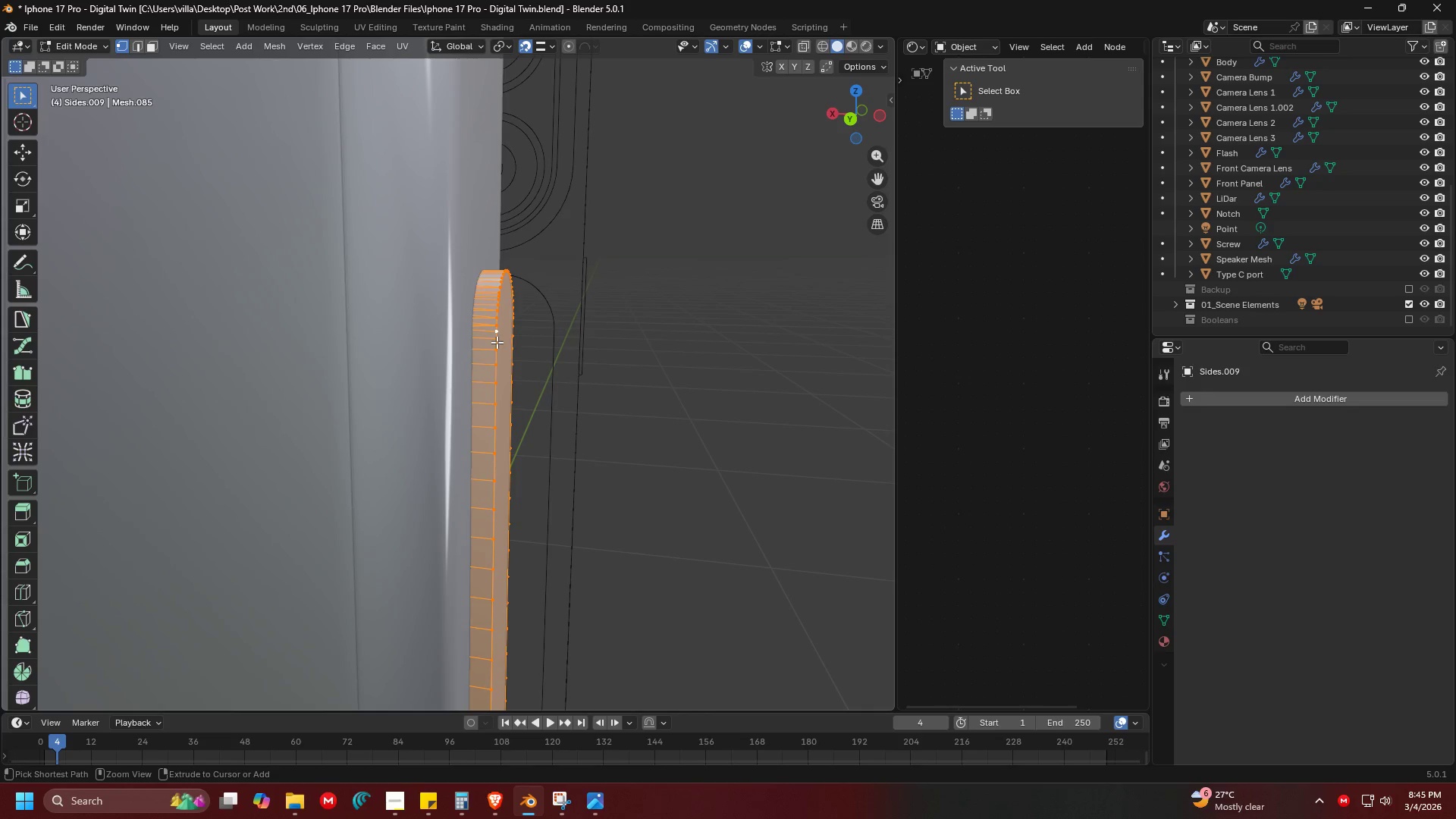 
key(Control+Z)
 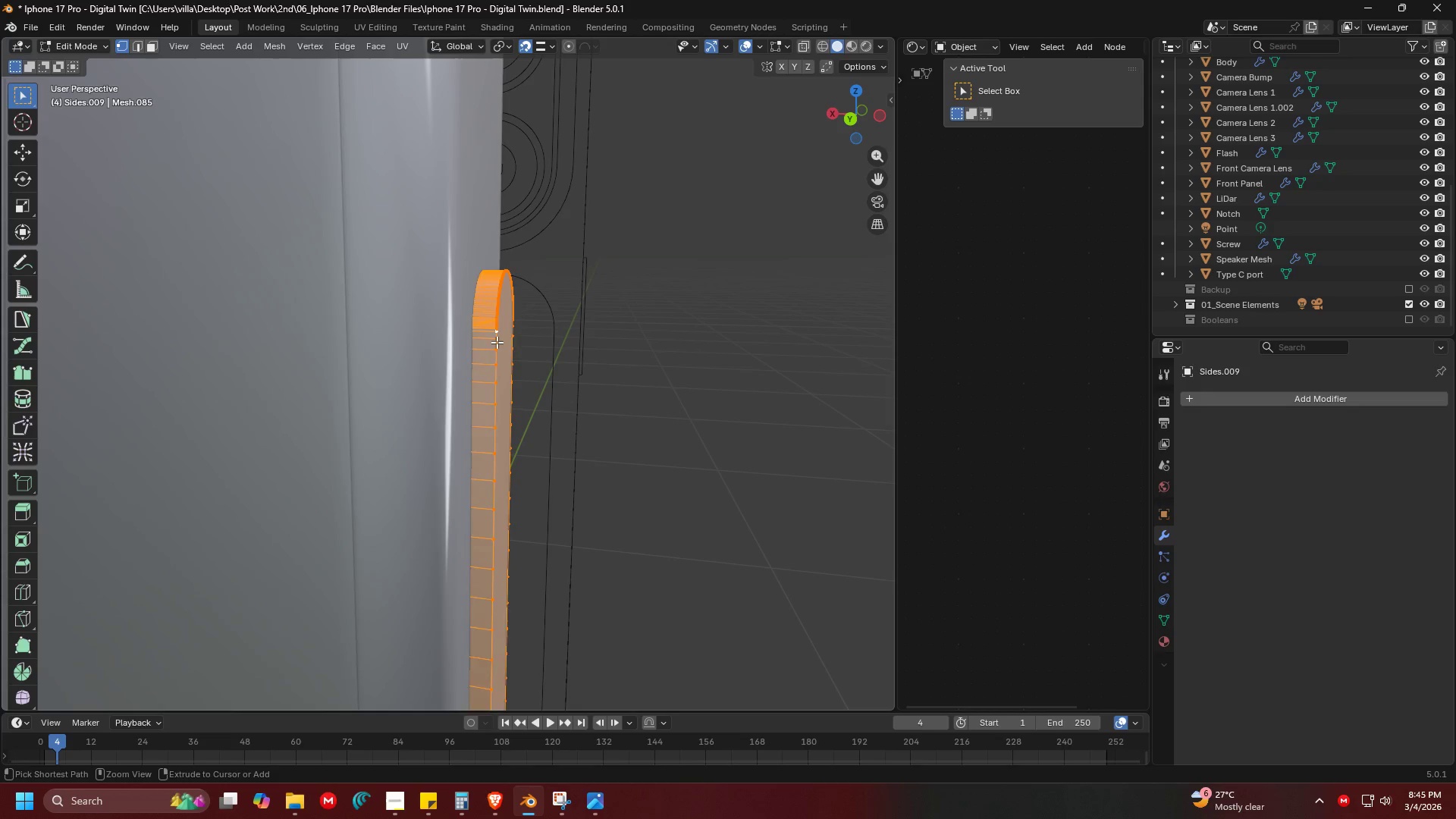 
key(Control+Z)
 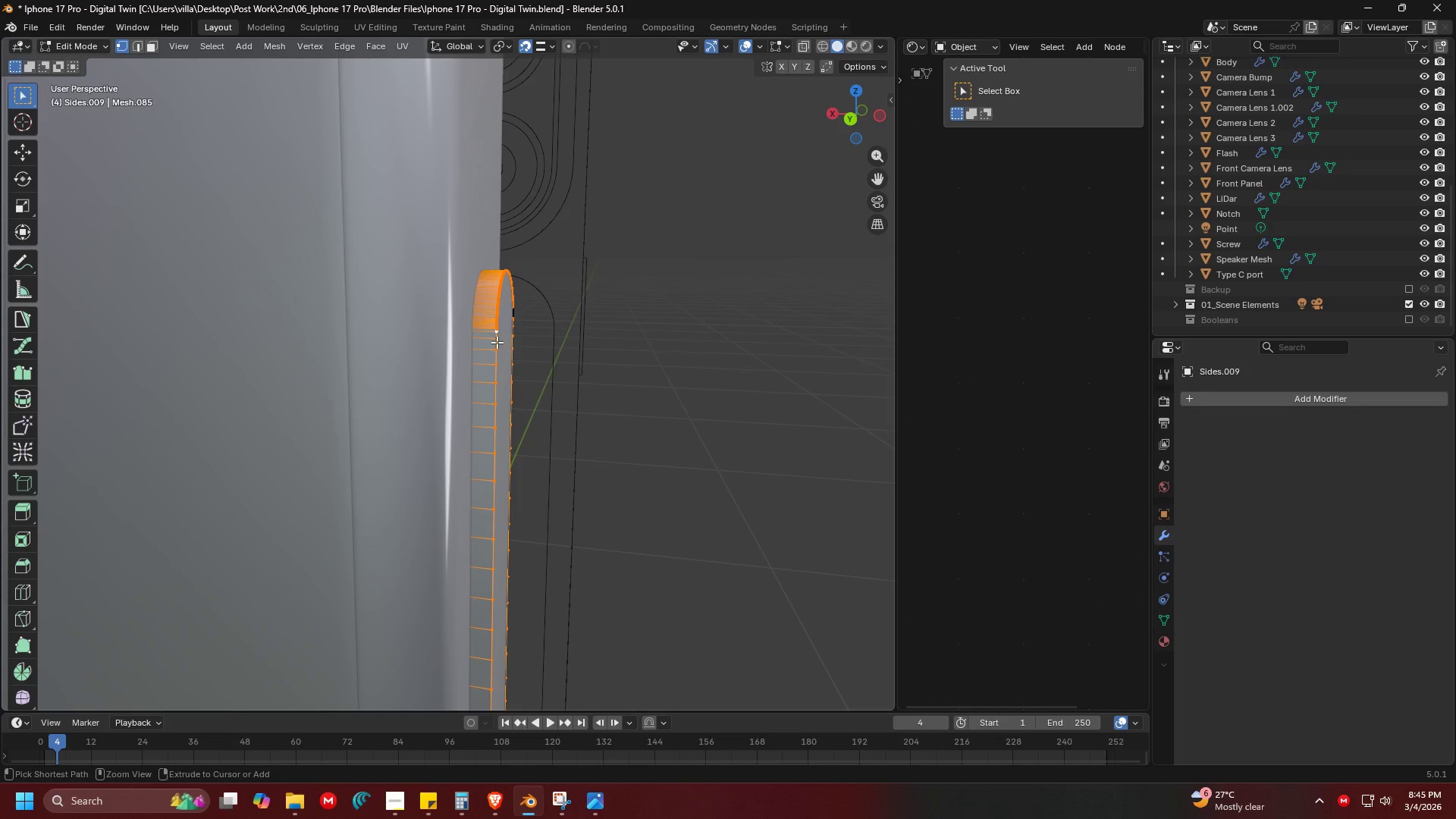 
key(Control+Z)
 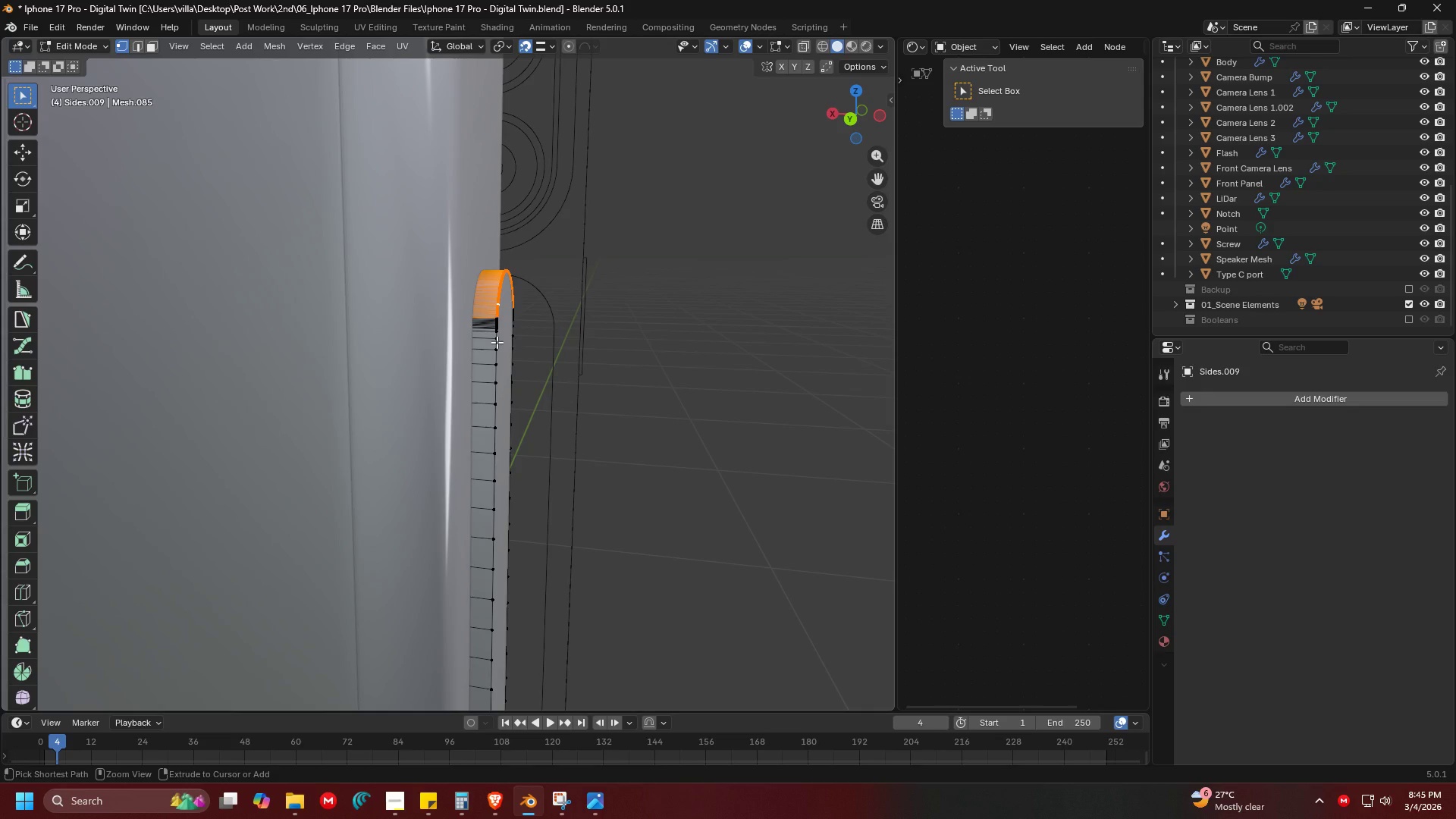 
key(Control+Z)
 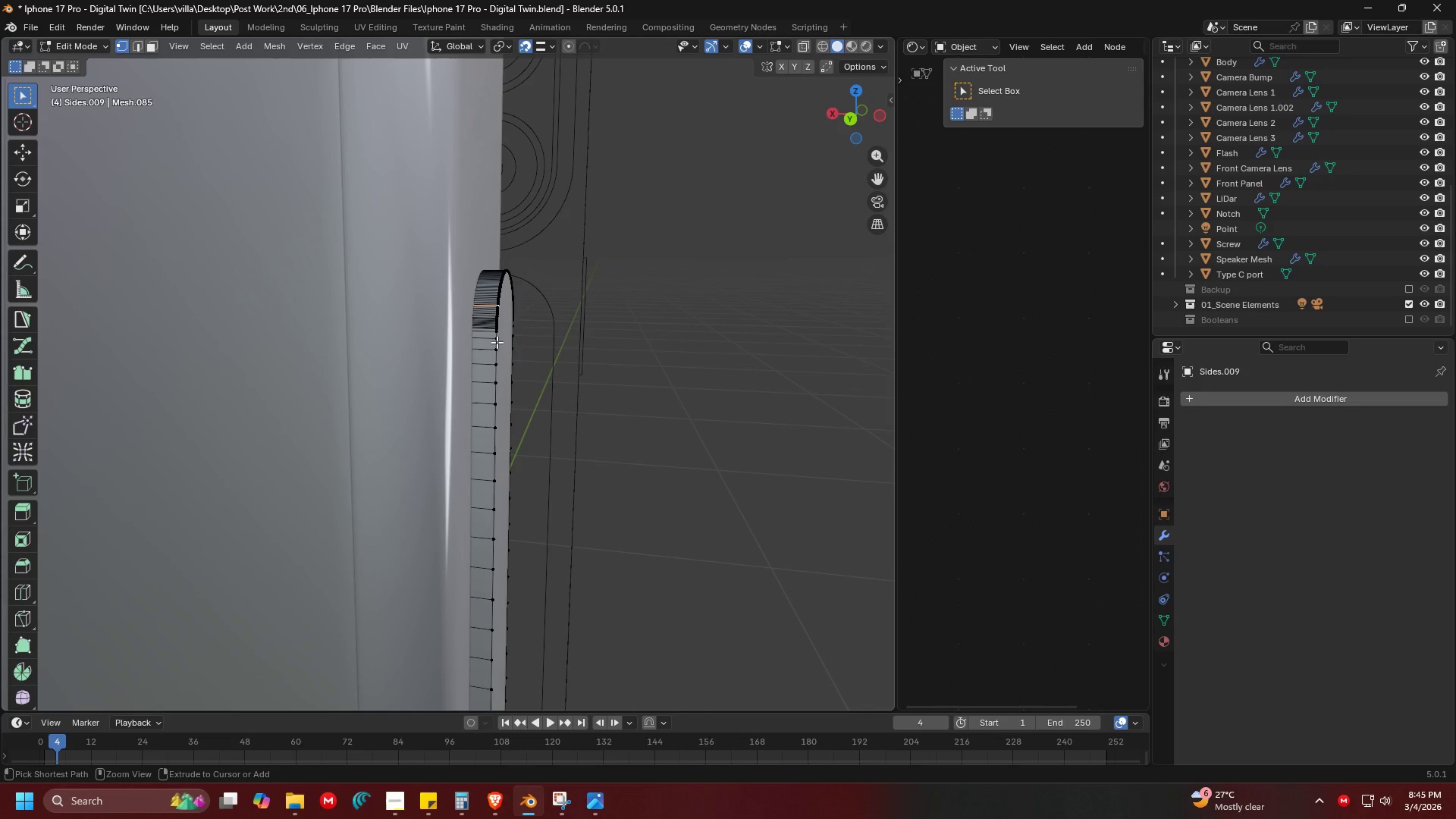 
key(Control+Z)
 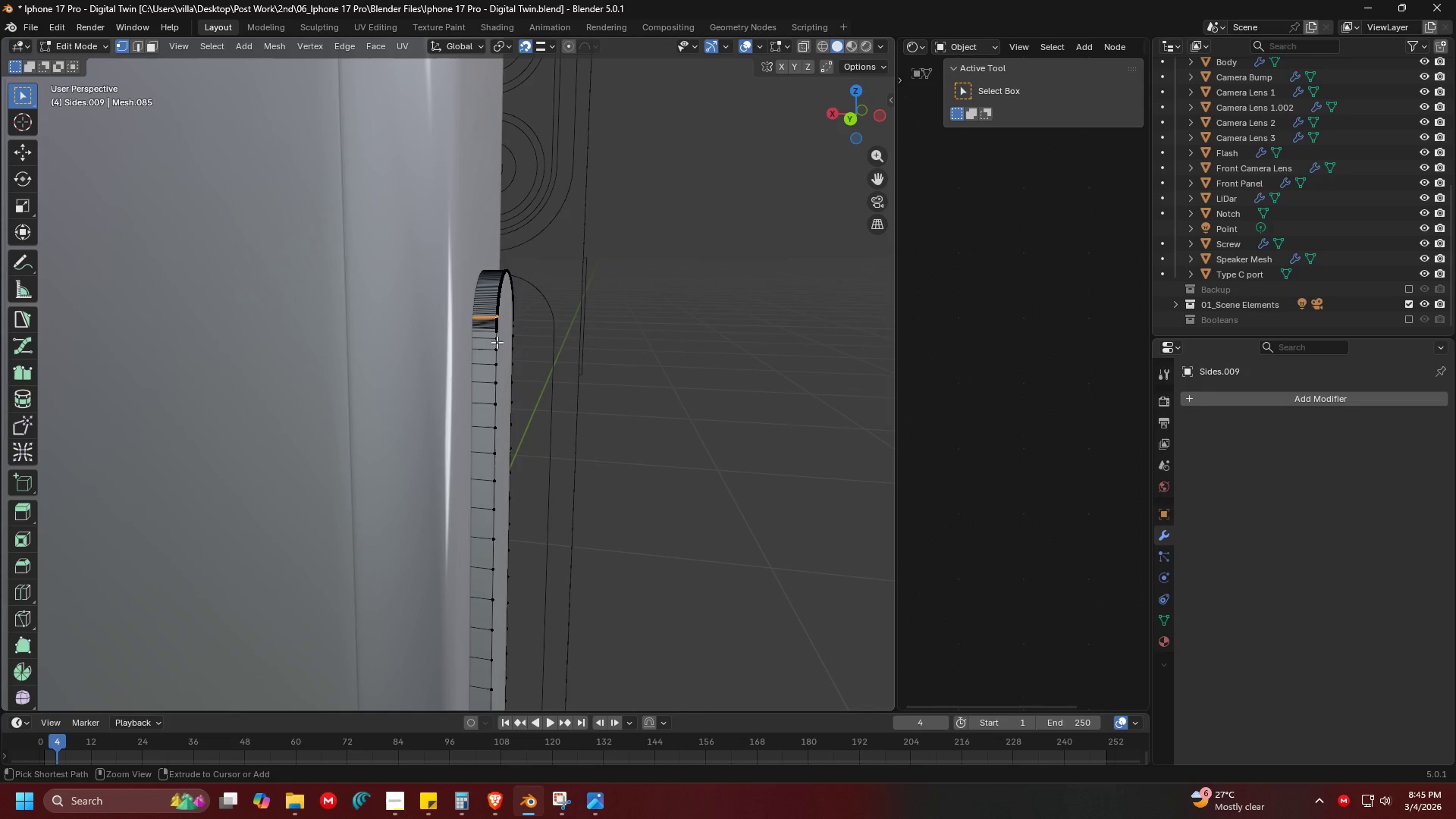 
key(Control+Z)
 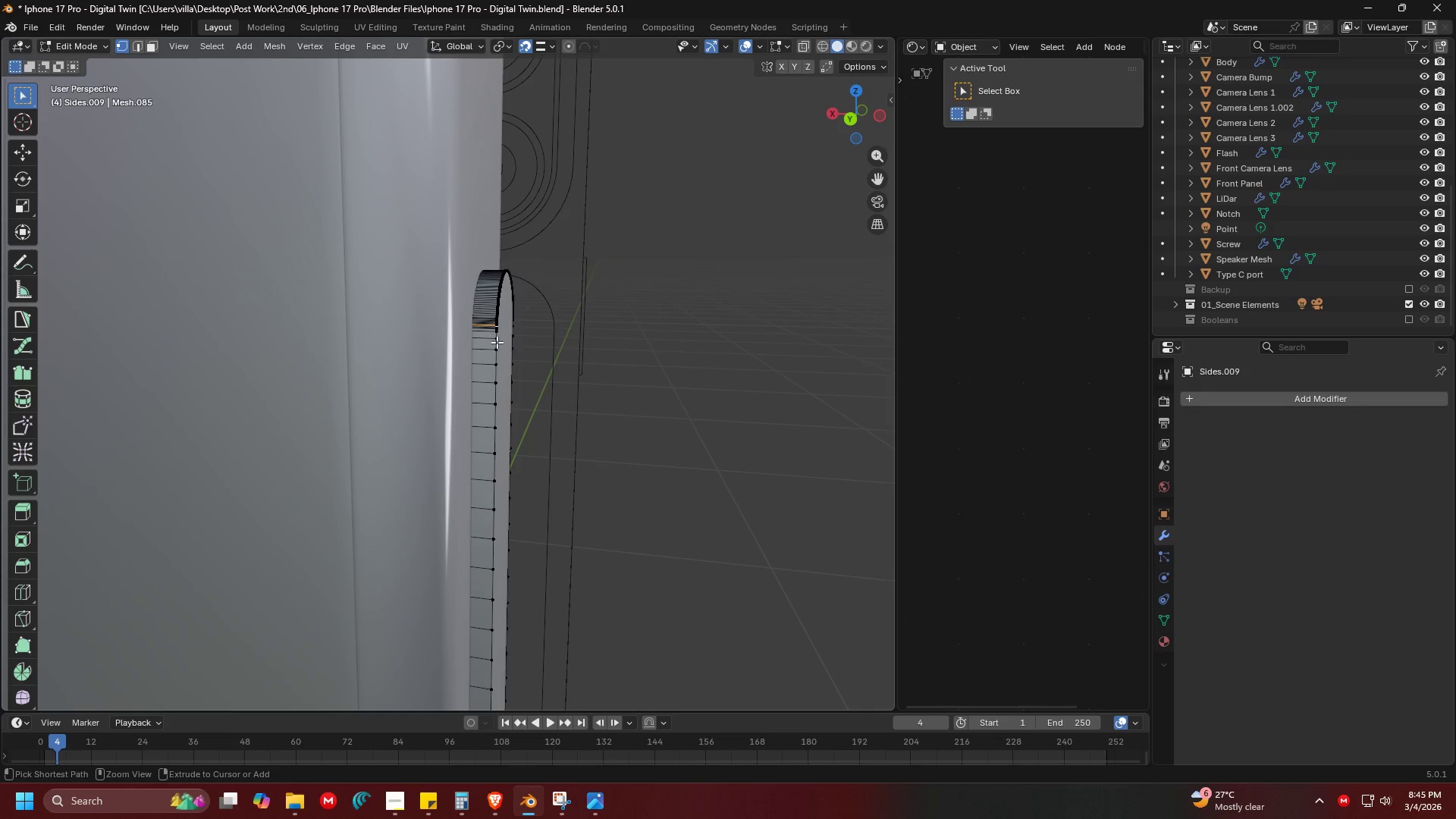 
key(Control+Z)
 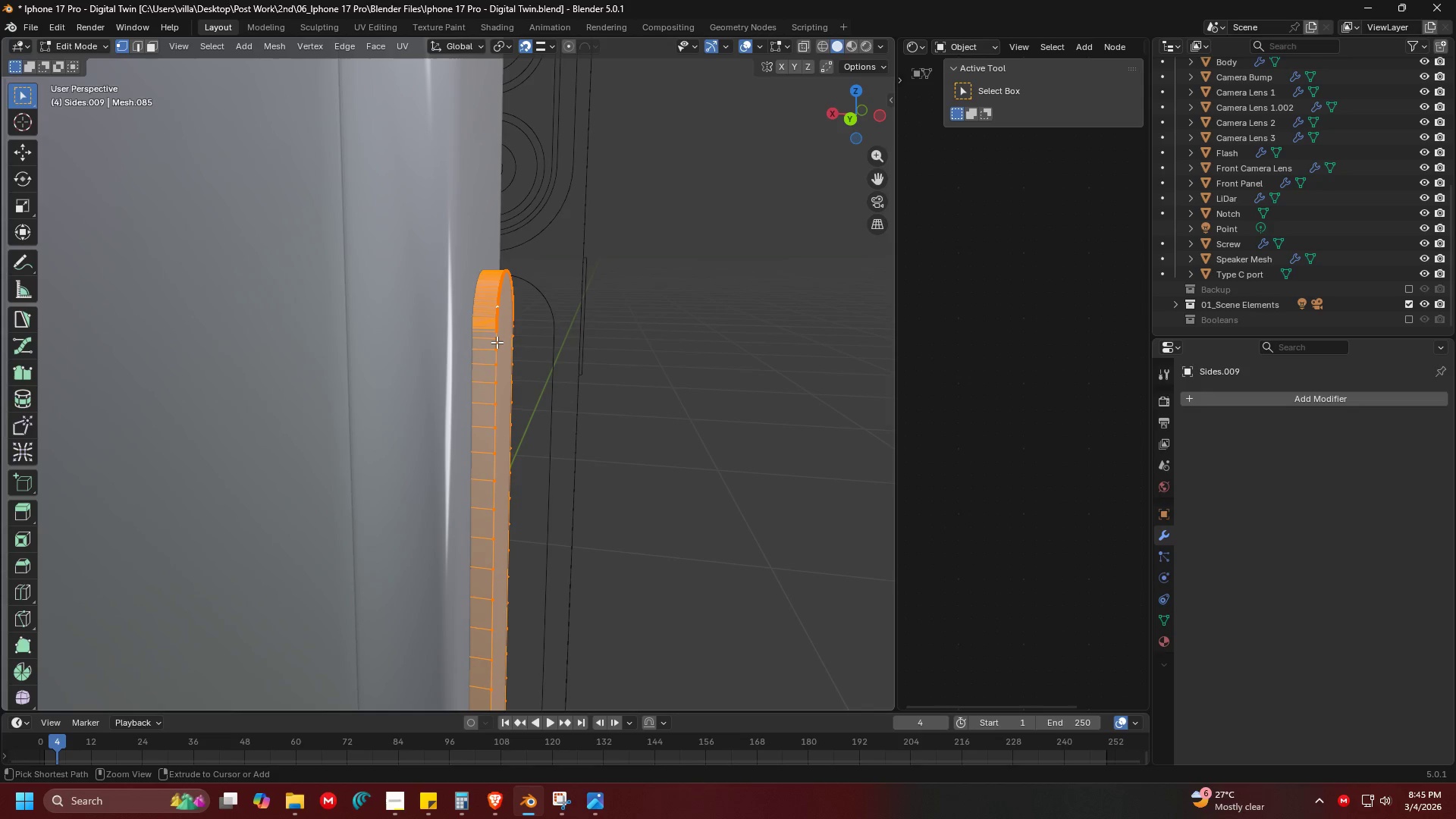 
key(Control+Z)
 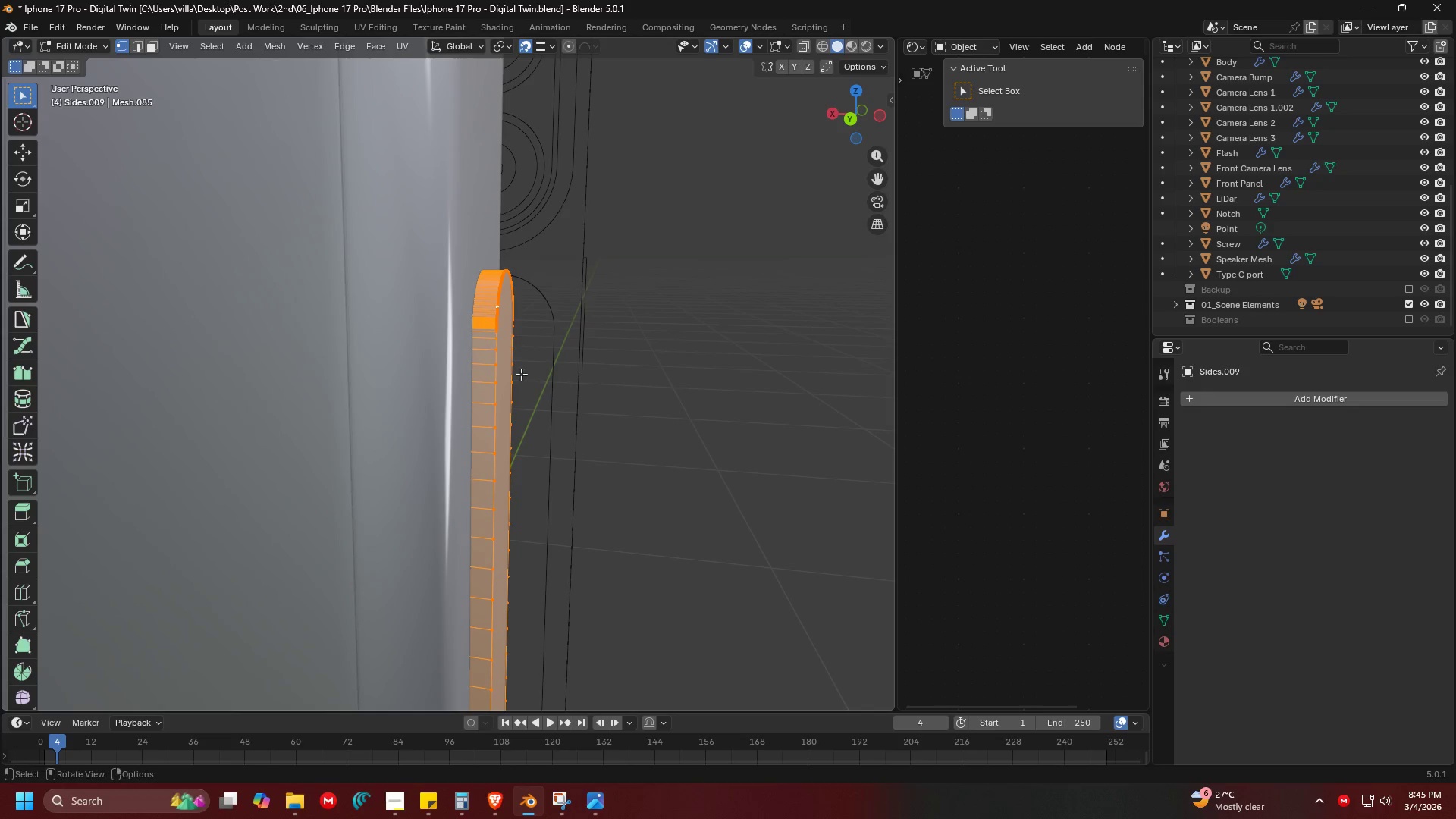 
hold_key(key=ShiftLeft, duration=0.39)
scroll: coordinate [562, 422], scroll_direction: up, amount: 1.0
 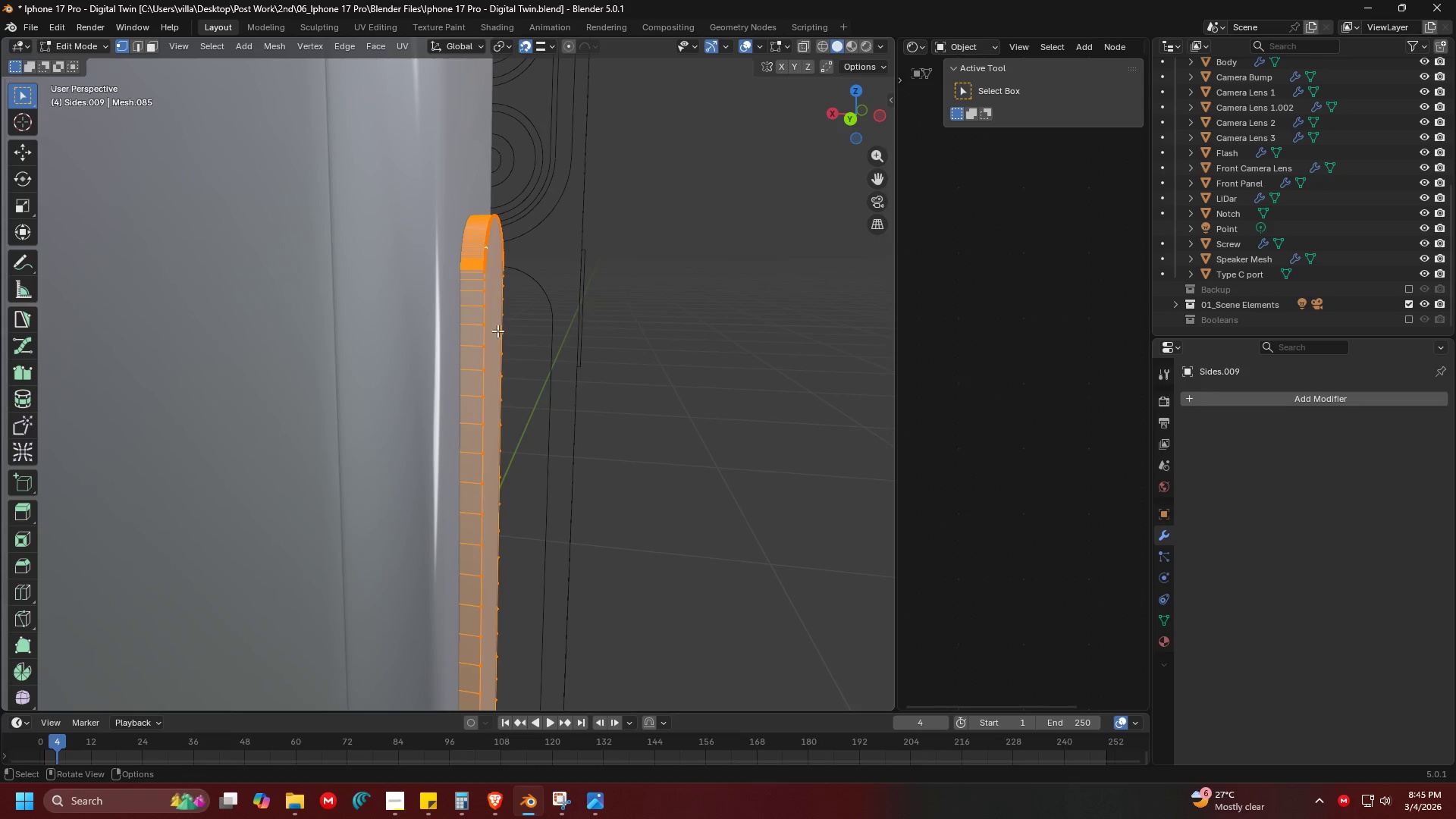 
hold_key(key=AltLeft, duration=0.7)
left_click([486, 305])
 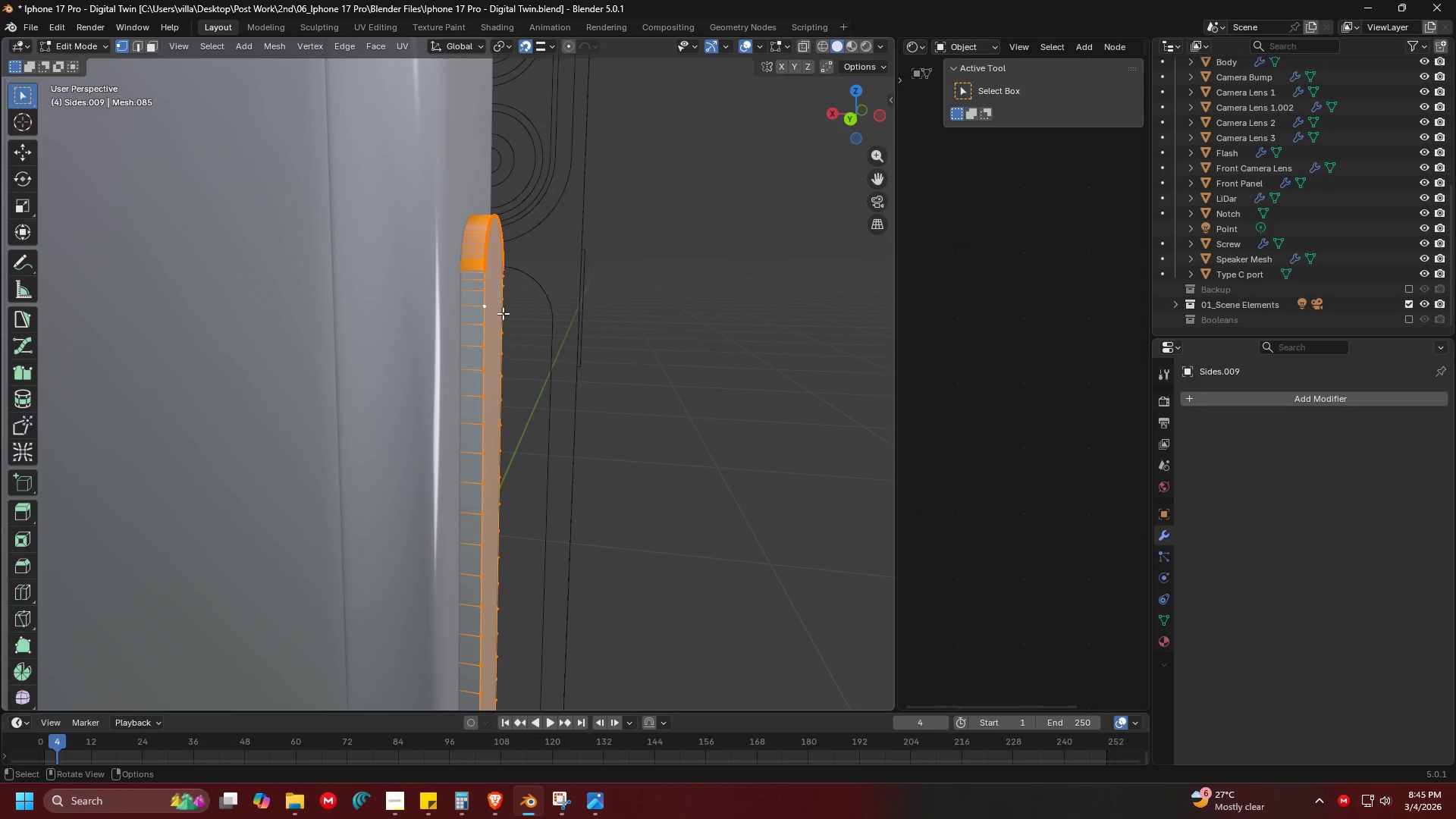 
key(Shift+ShiftLeft)
 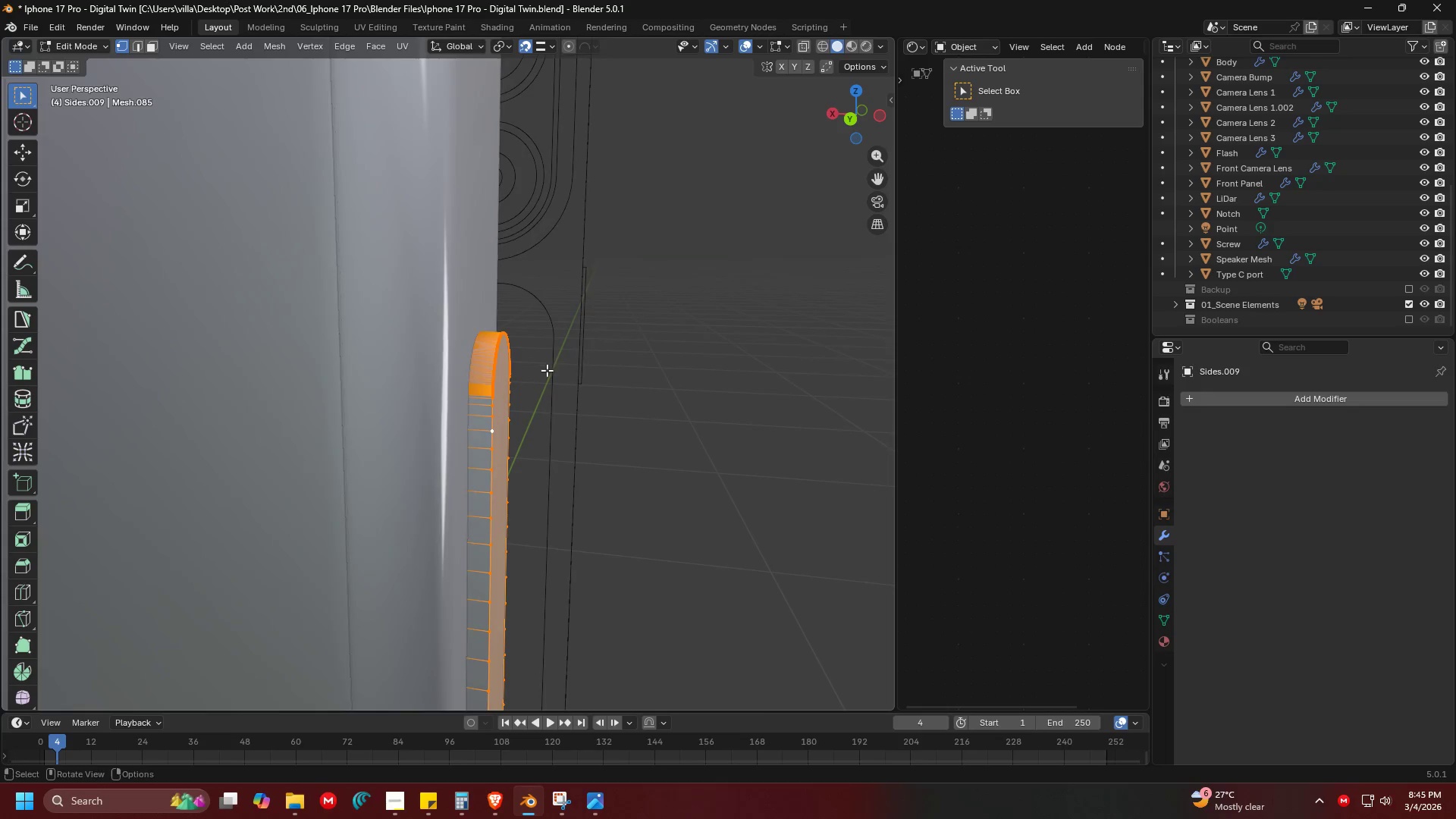 
key(Control+ControlLeft)
 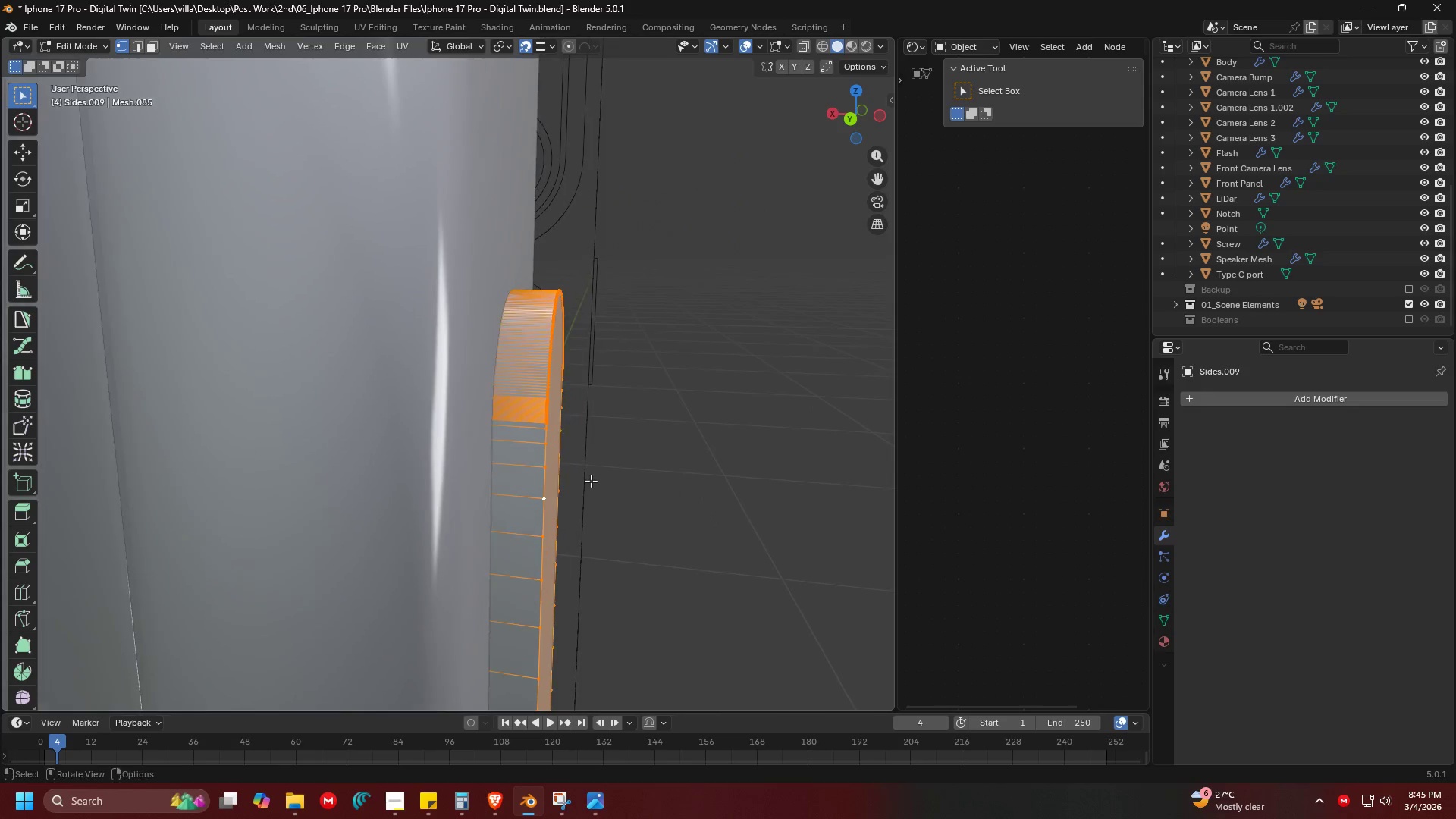 
scroll: coordinate [557, 388], scroll_direction: up, amount: 1.0
 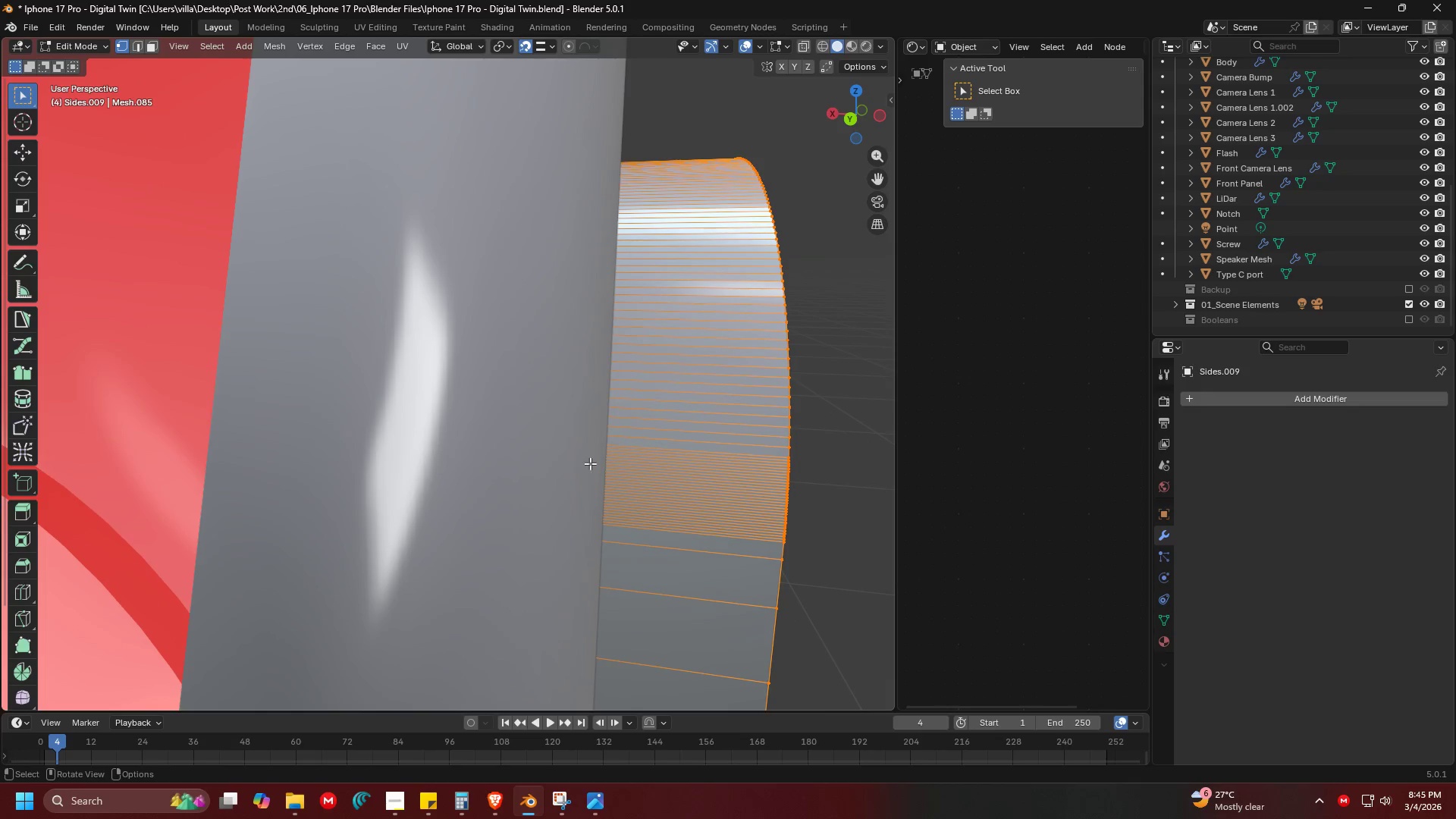 
hold_key(key=ShiftLeft, duration=0.36)
 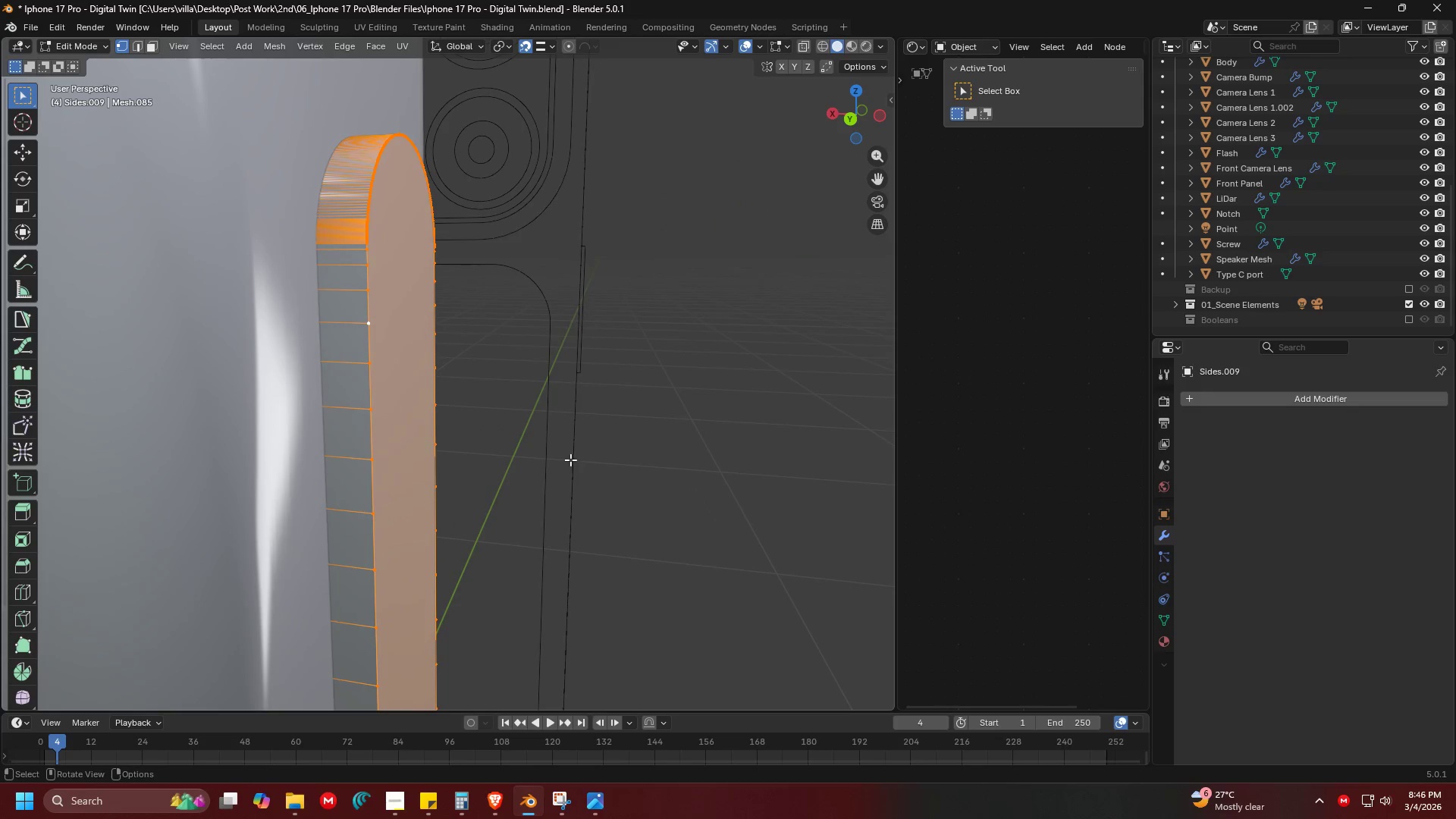 
key(Control+B)
 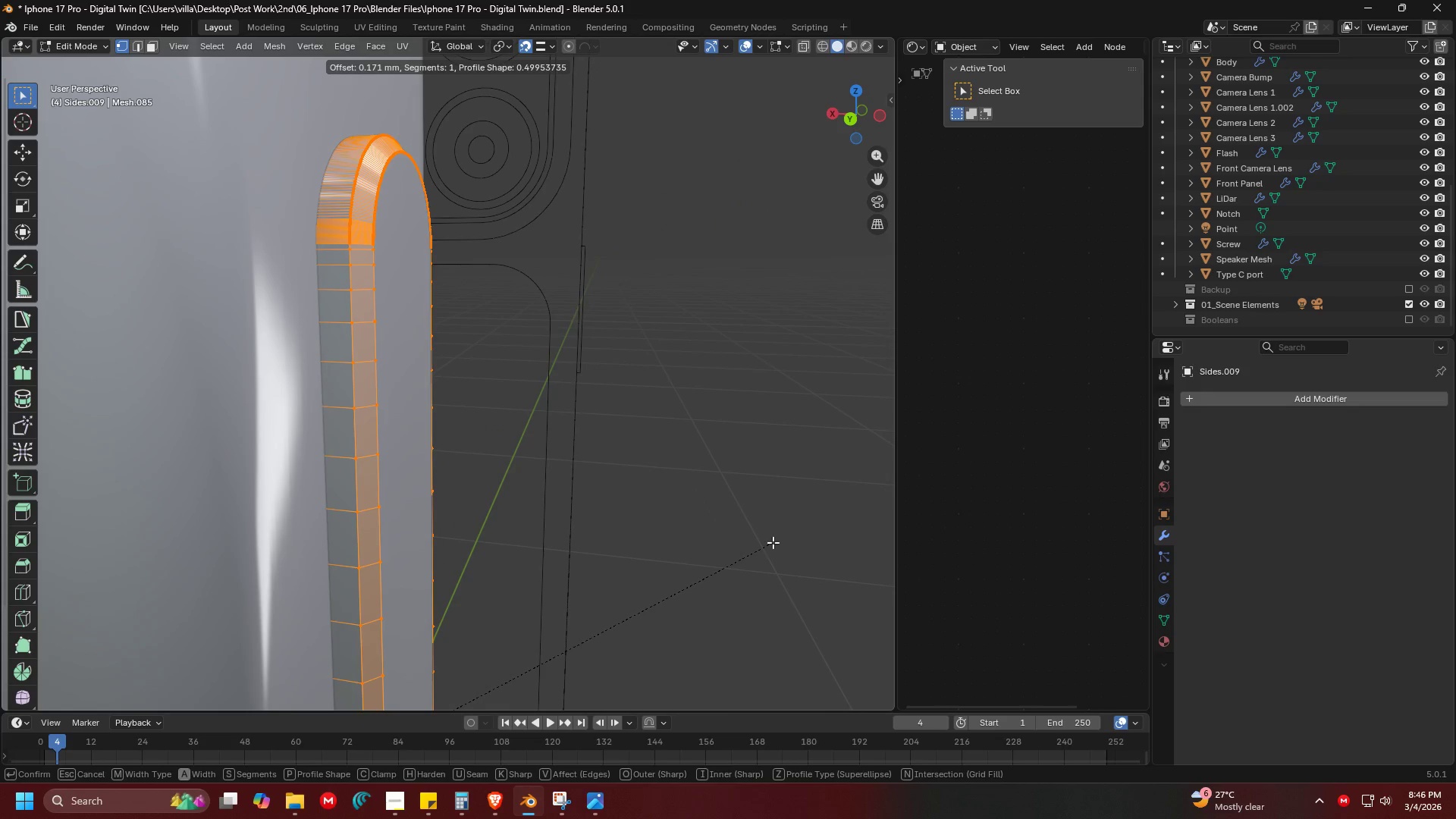 
scroll: coordinate [773, 542], scroll_direction: up, amount: 7.0
 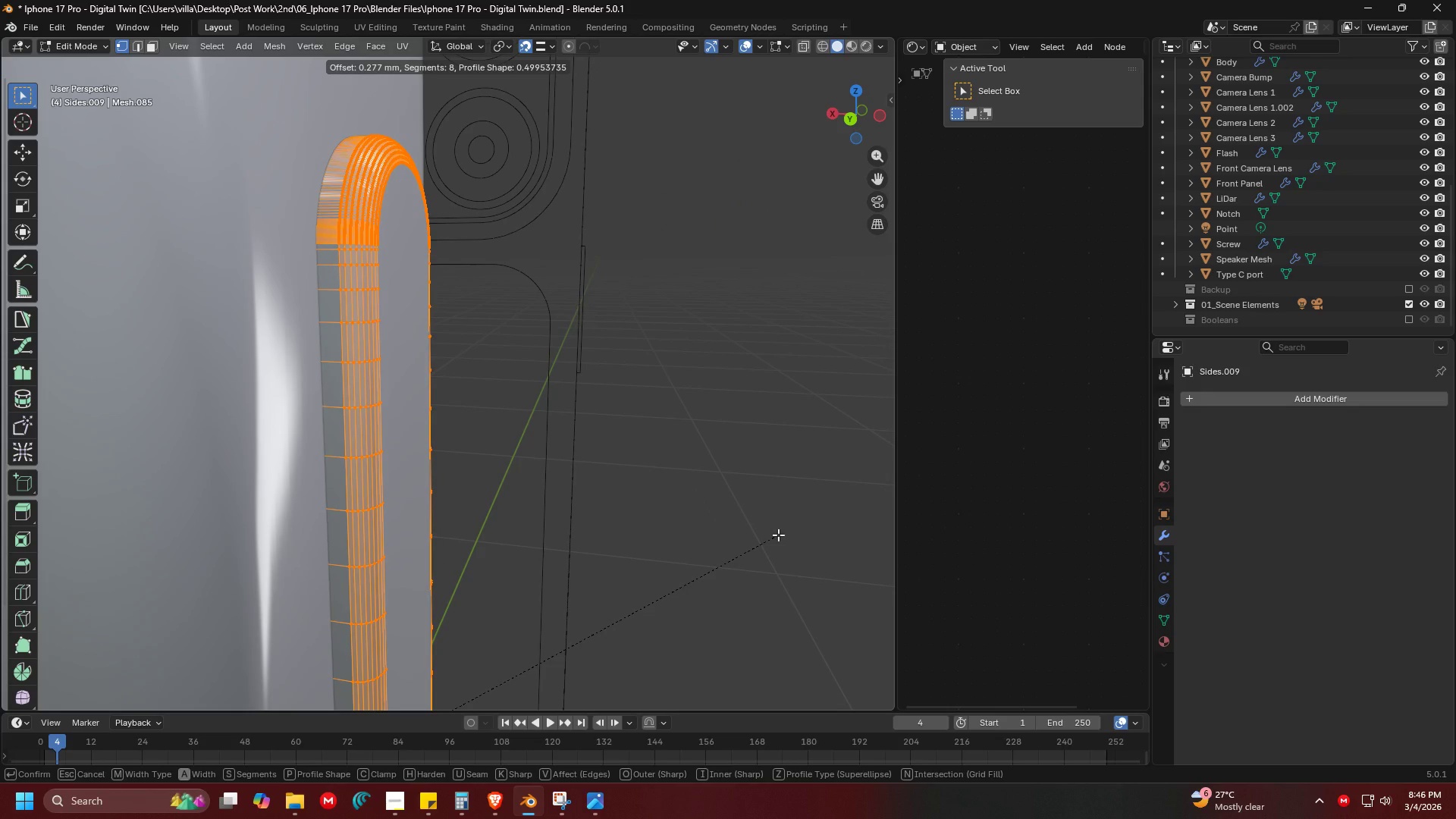 
left_click([778, 535])
 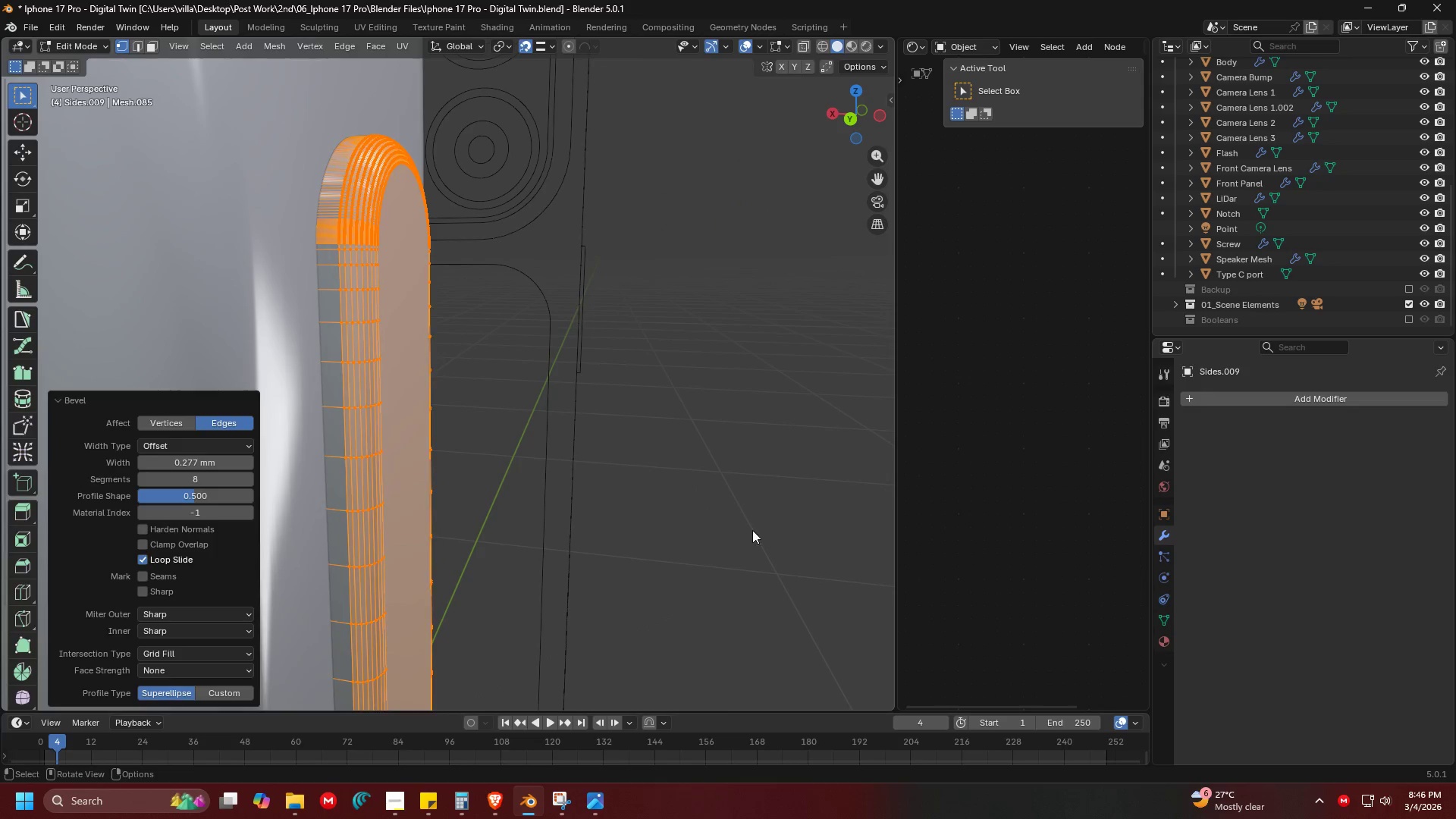 
key(Tab)
 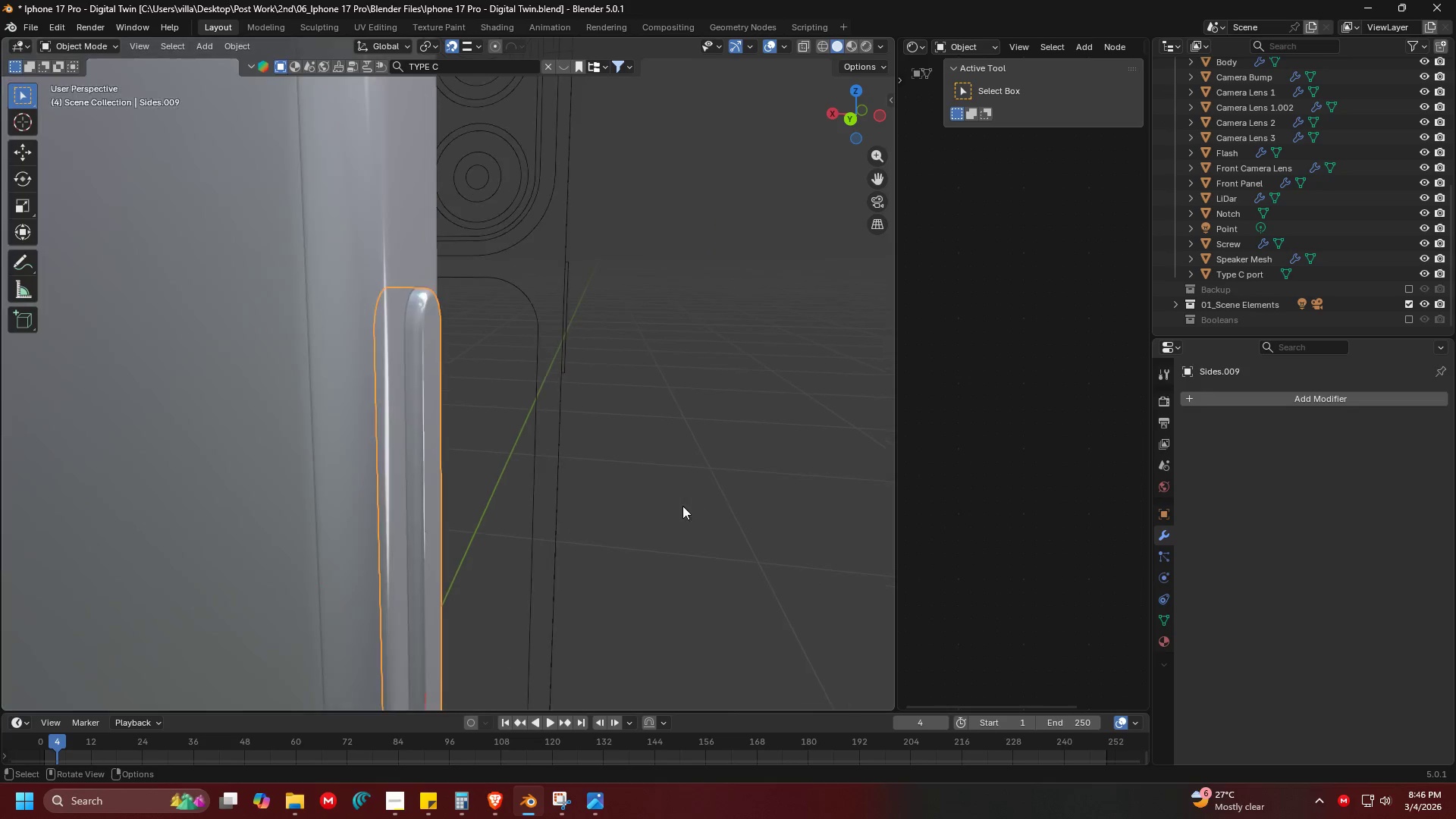 
scroll: coordinate [629, 491], scroll_direction: down, amount: 3.0
 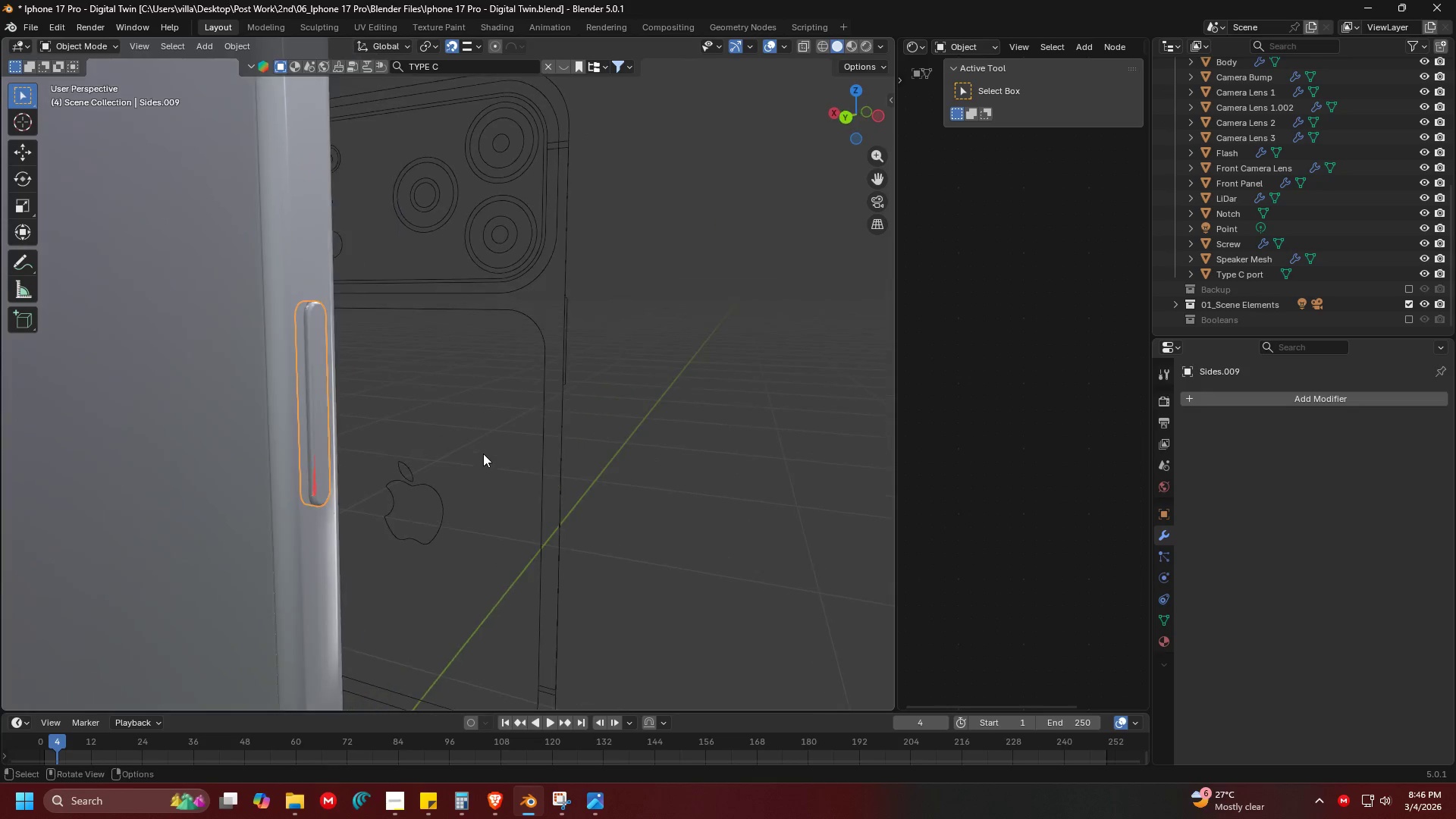 
key(Shift+ShiftLeft)
 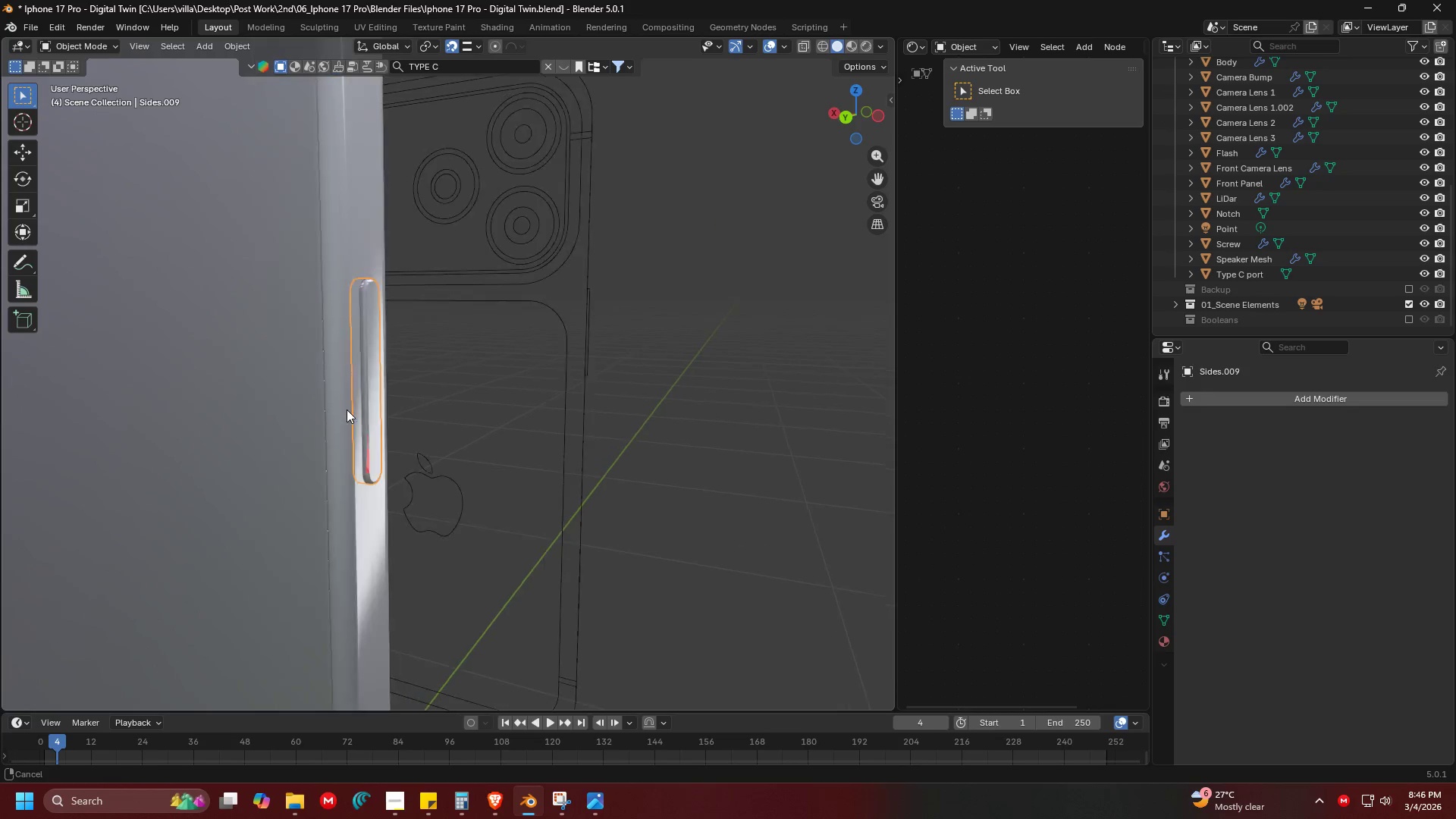 
scroll: coordinate [390, 401], scroll_direction: up, amount: 2.0
 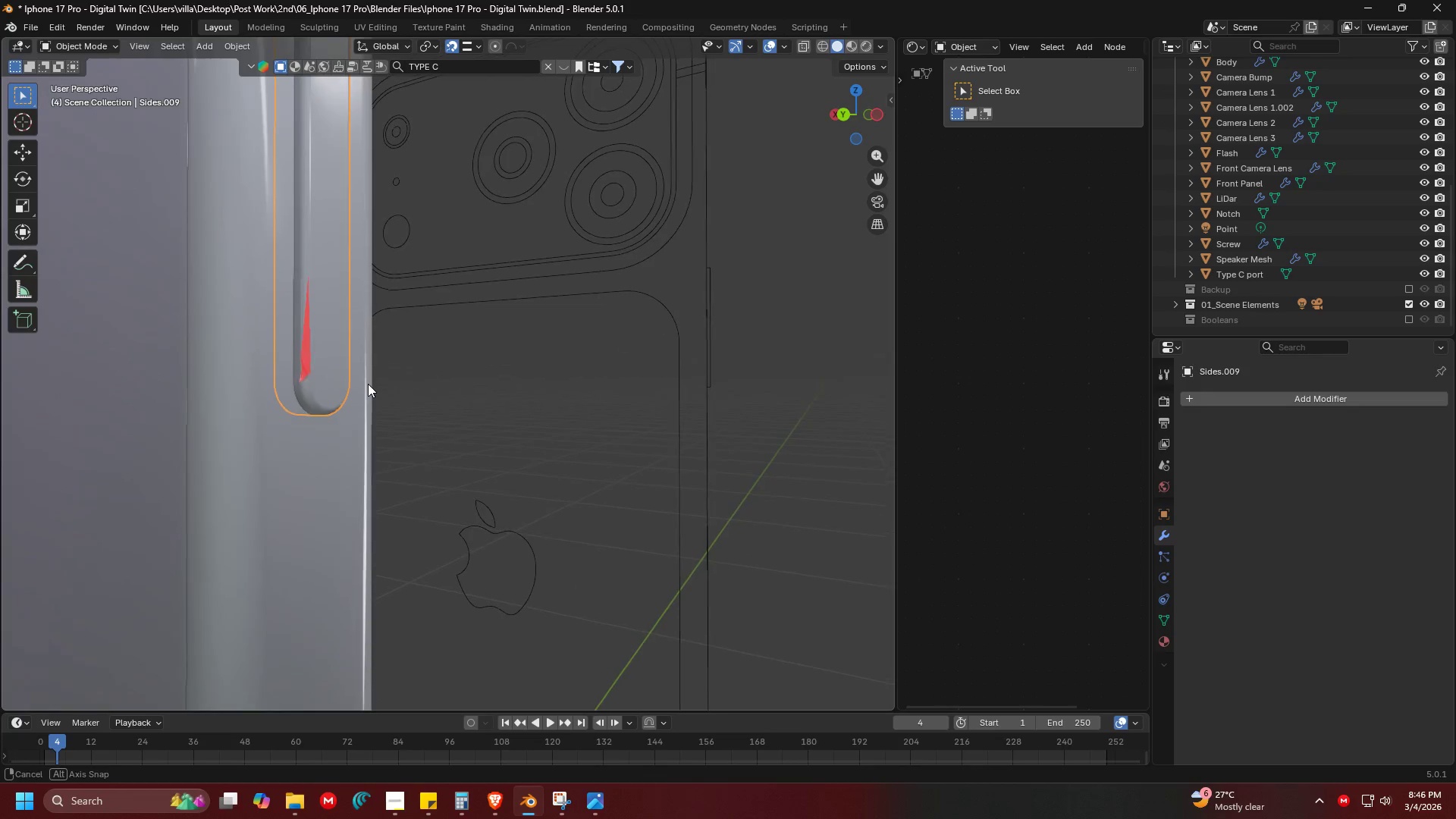 
hold_key(key=ShiftLeft, duration=0.34)
 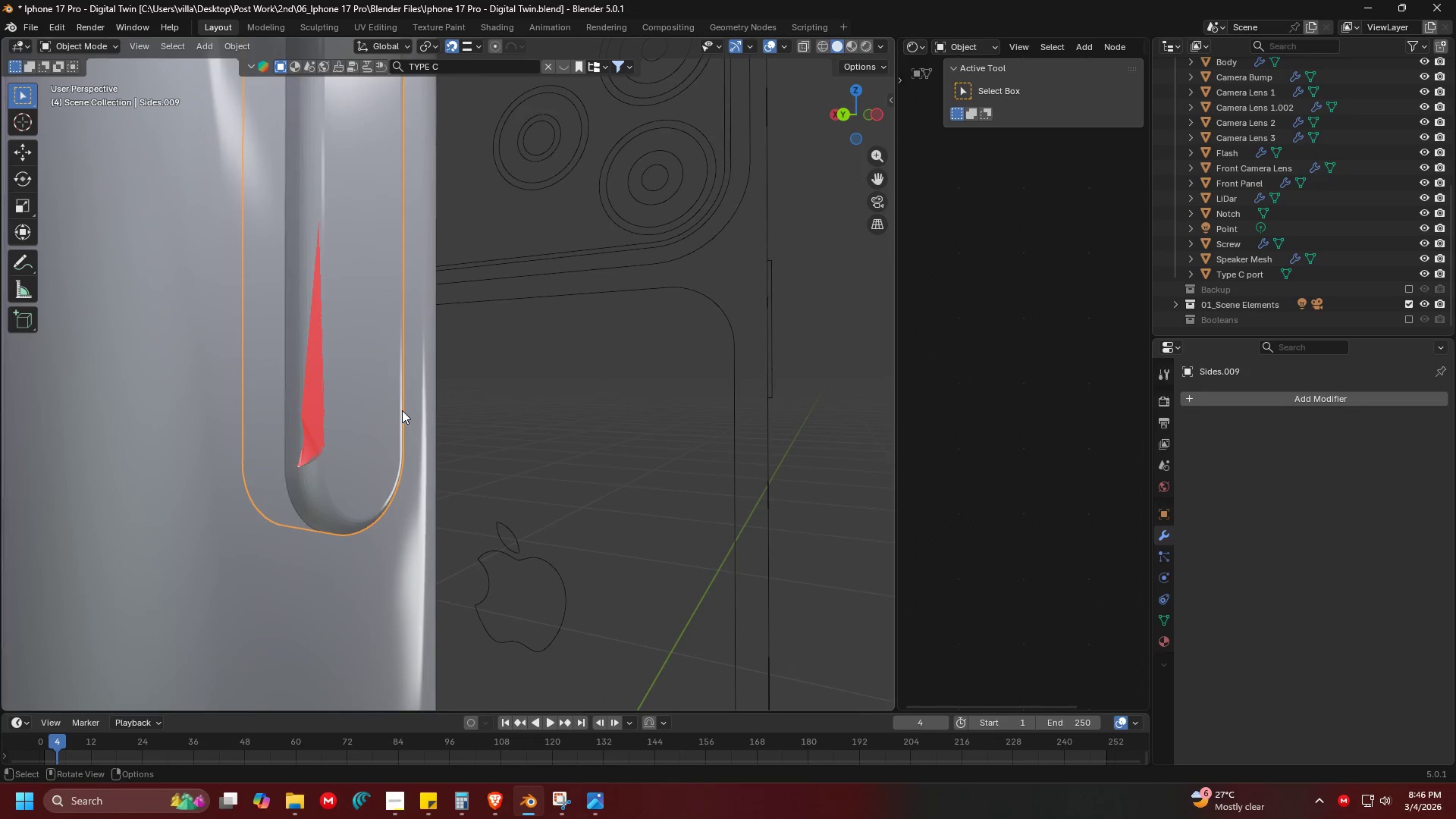 
scroll: coordinate [368, 384], scroll_direction: up, amount: 1.0
 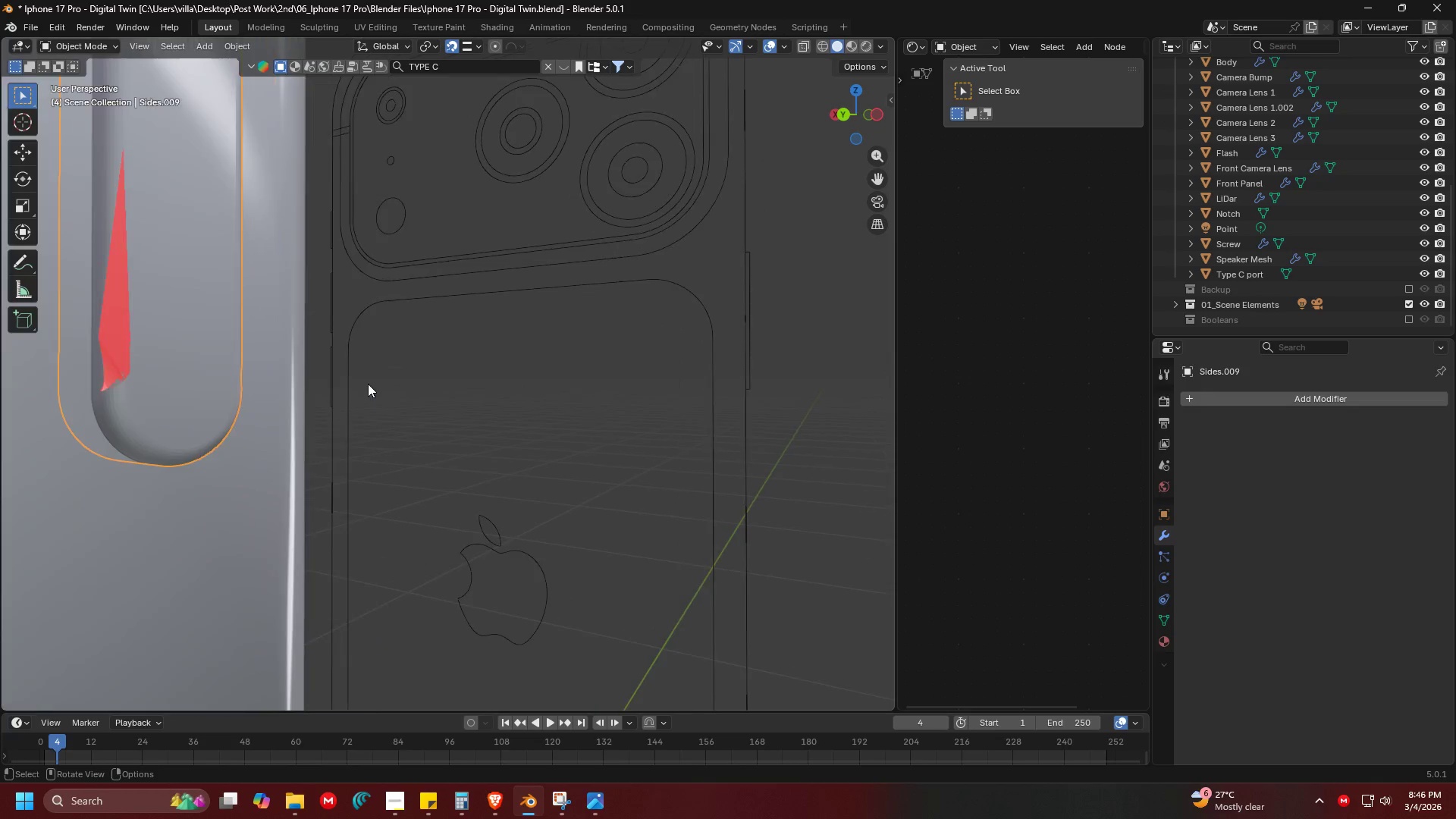 
key(Control+Z)
 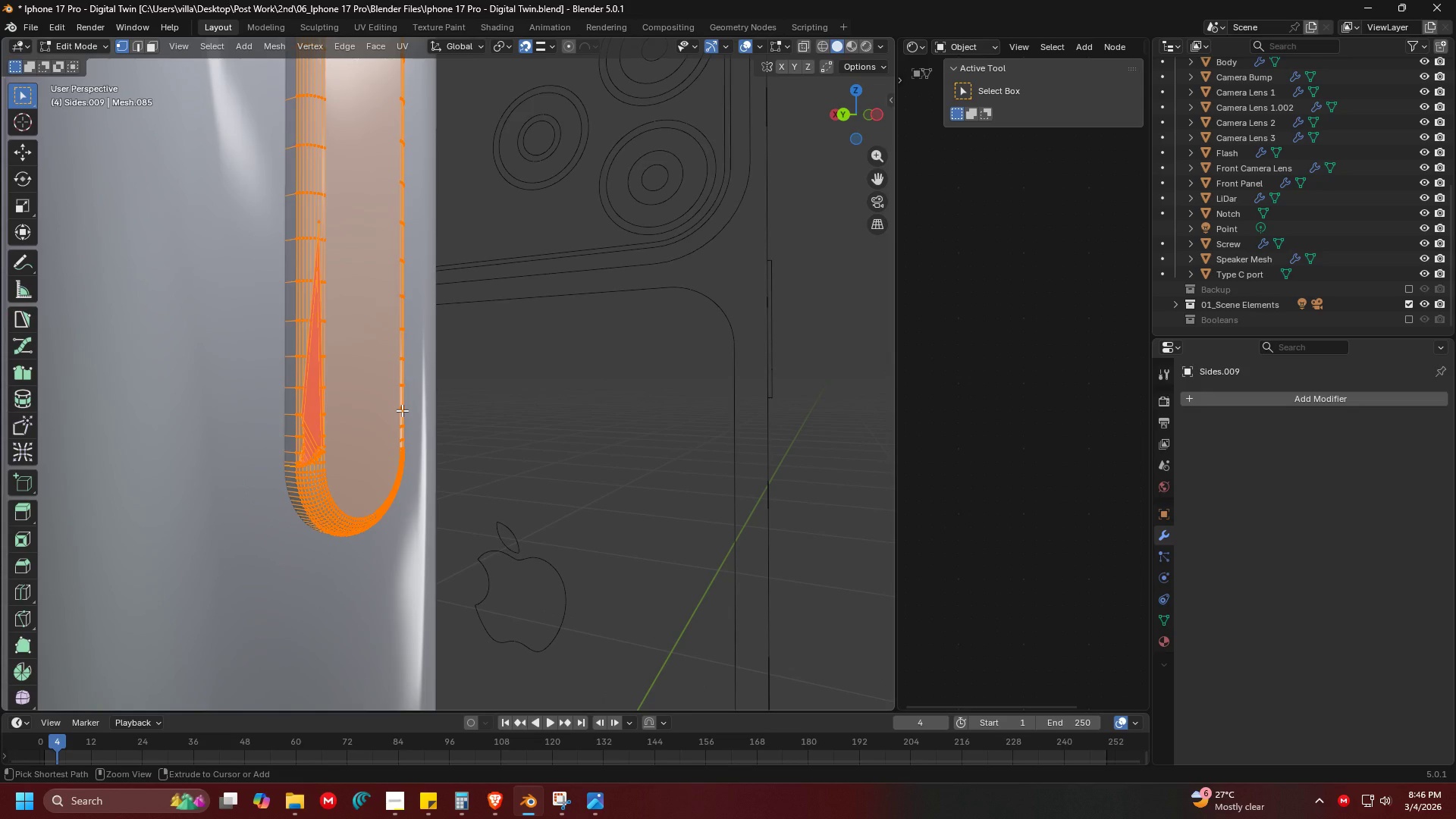 
key(Control+Z)
 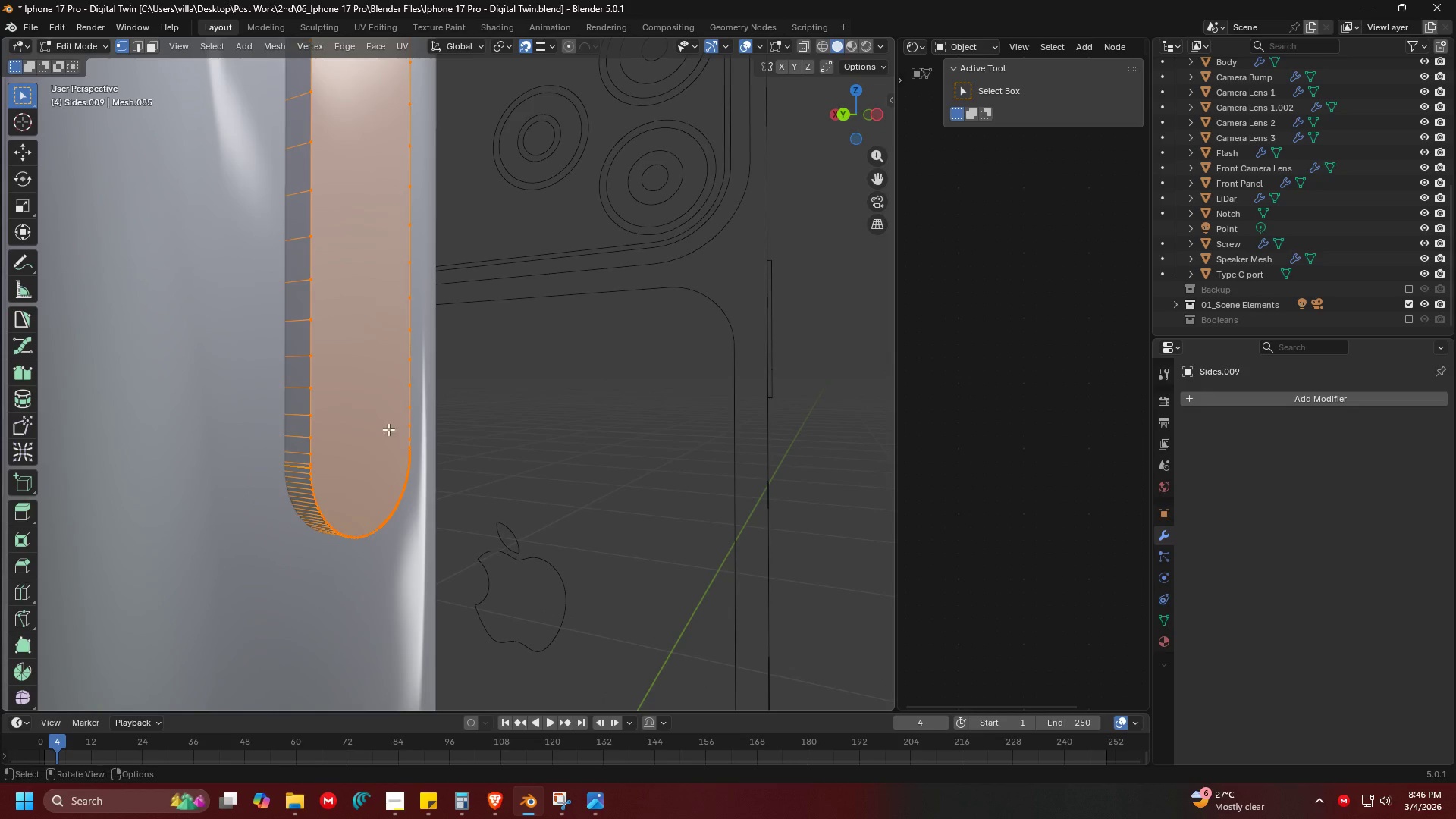 
hold_key(key=ShiftLeft, duration=0.44)
 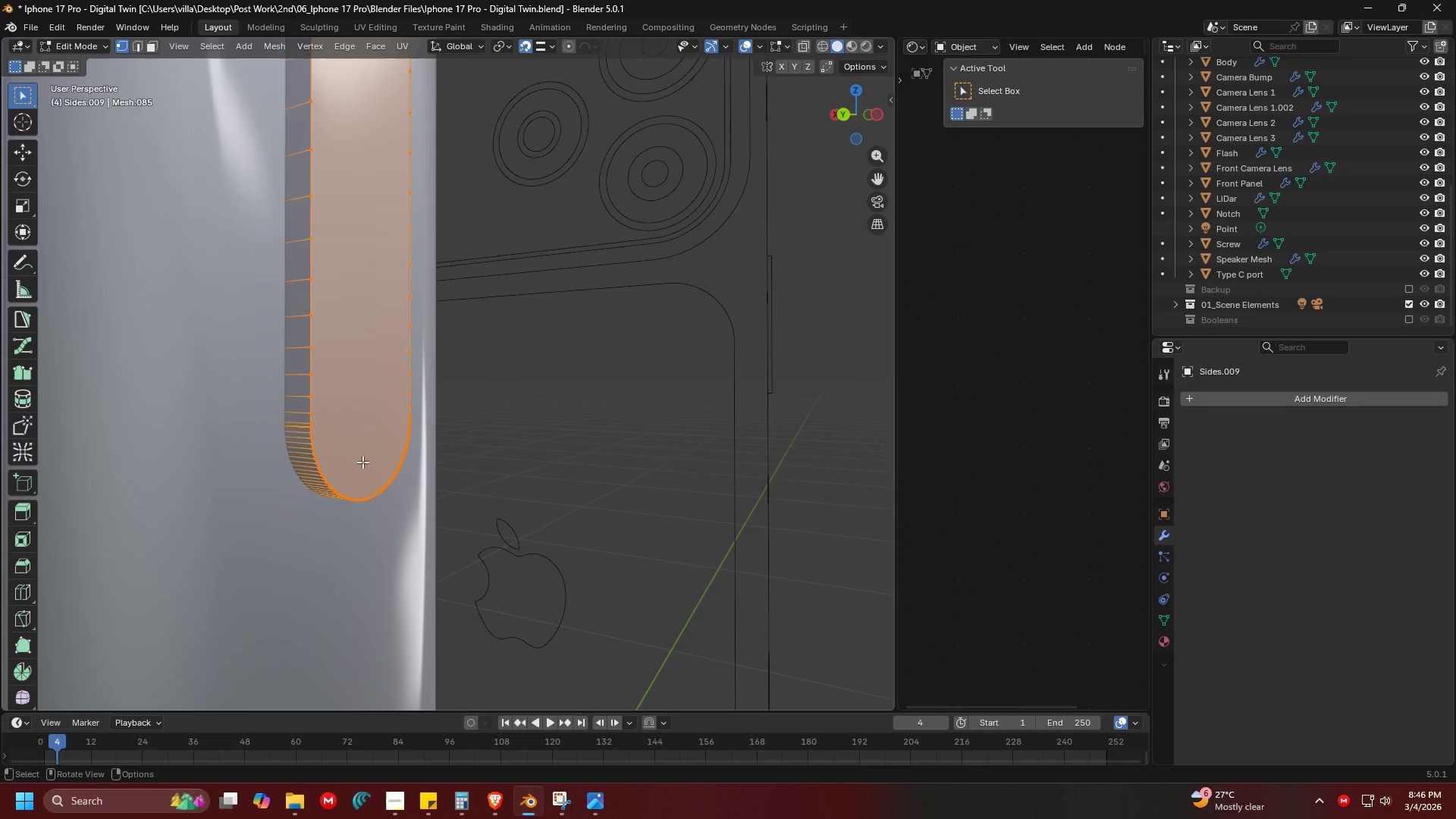 
key(M)
 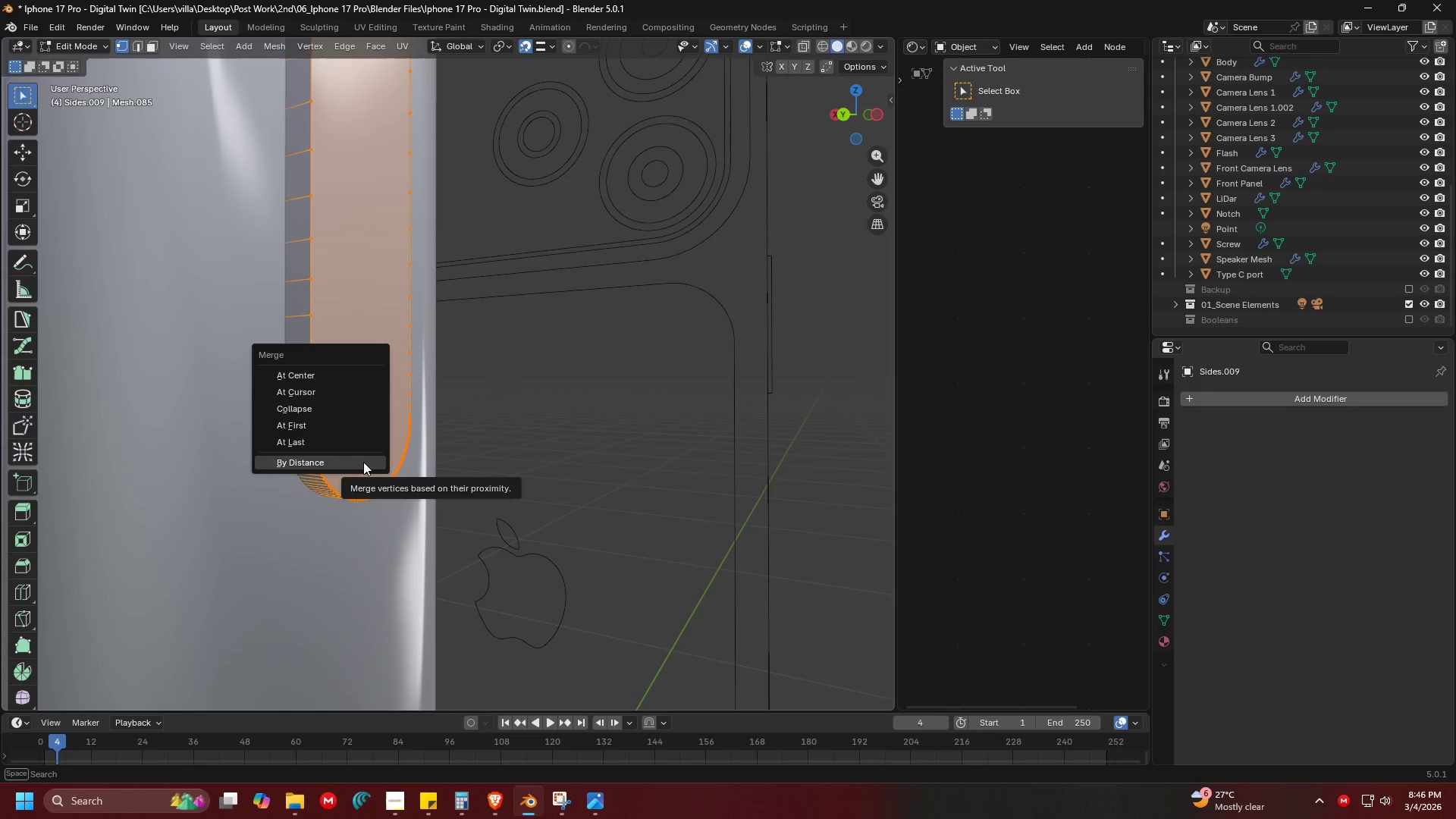 
left_click([363, 462])
 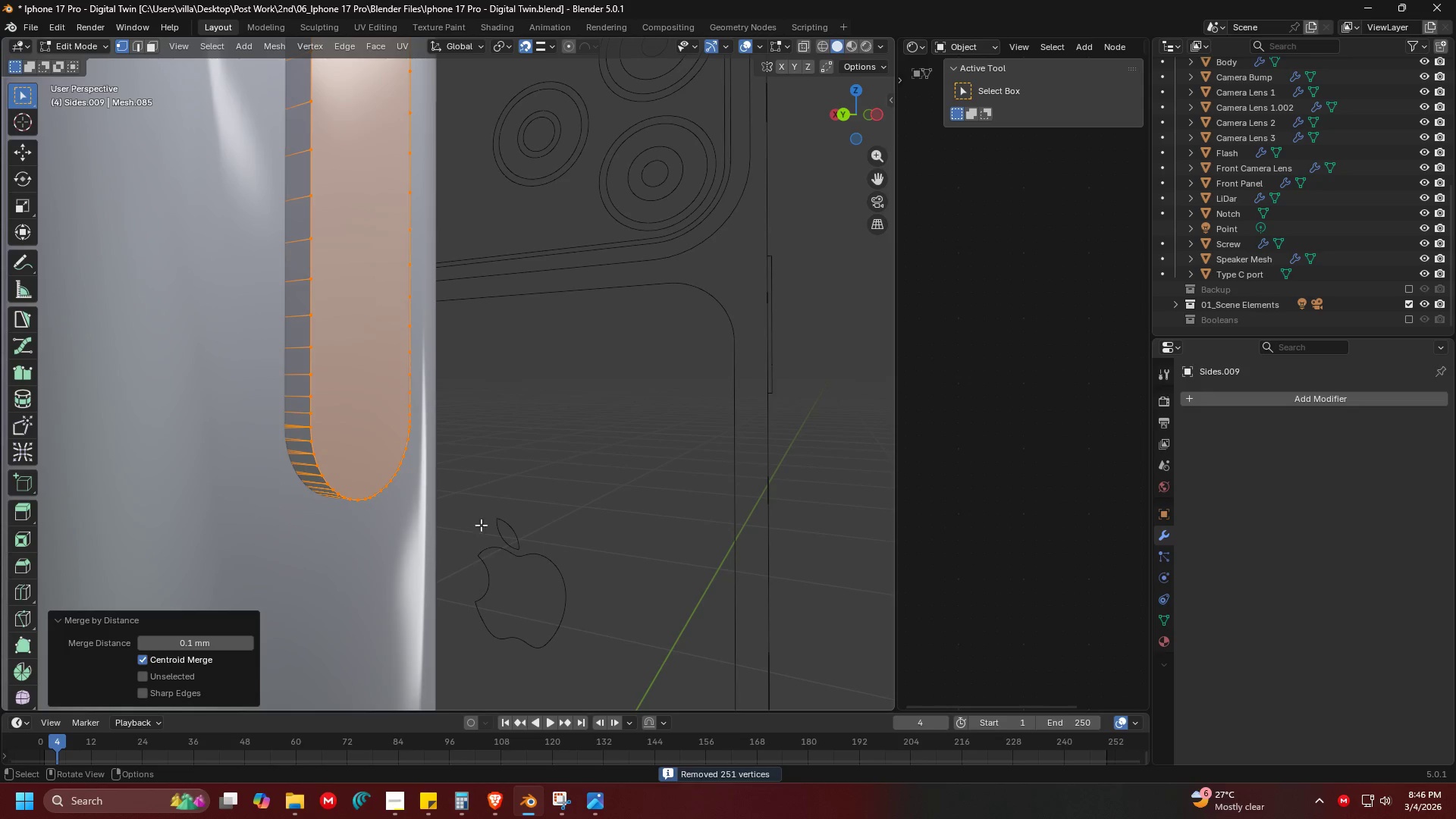 
key(Control+B)
 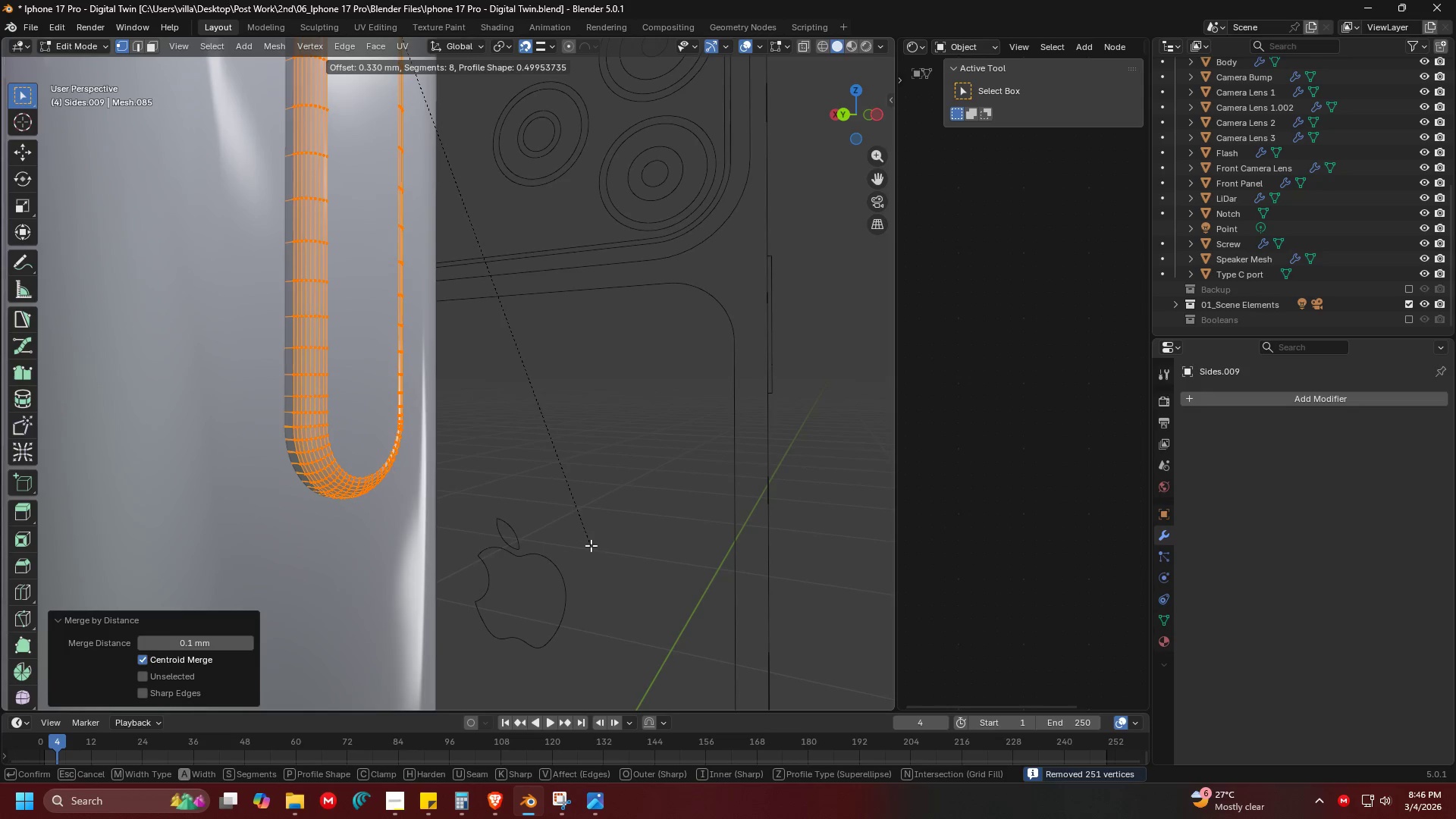 
left_click([591, 545])
 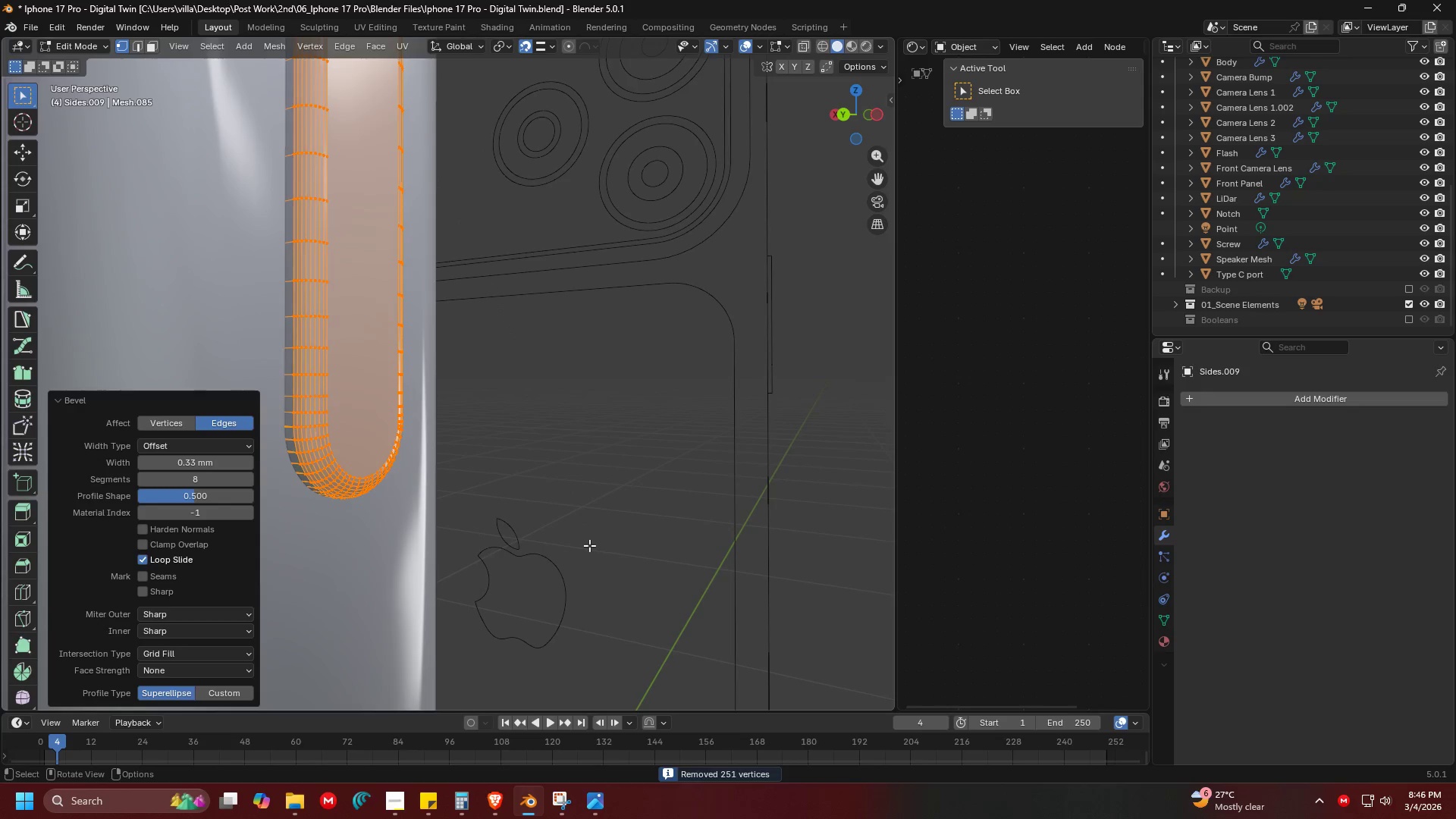 
key(Tab)
 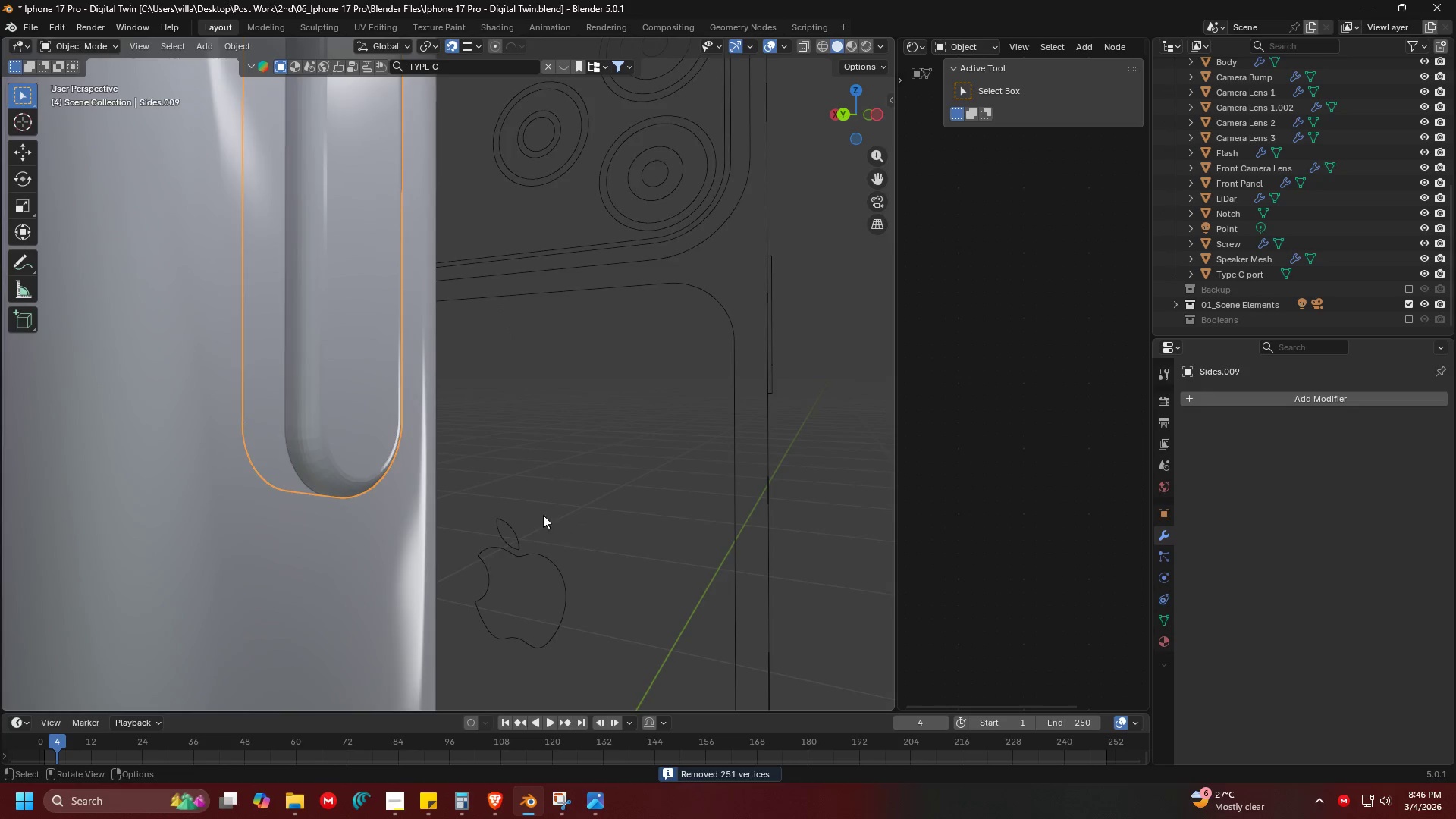 
key(Shift+ShiftLeft)
 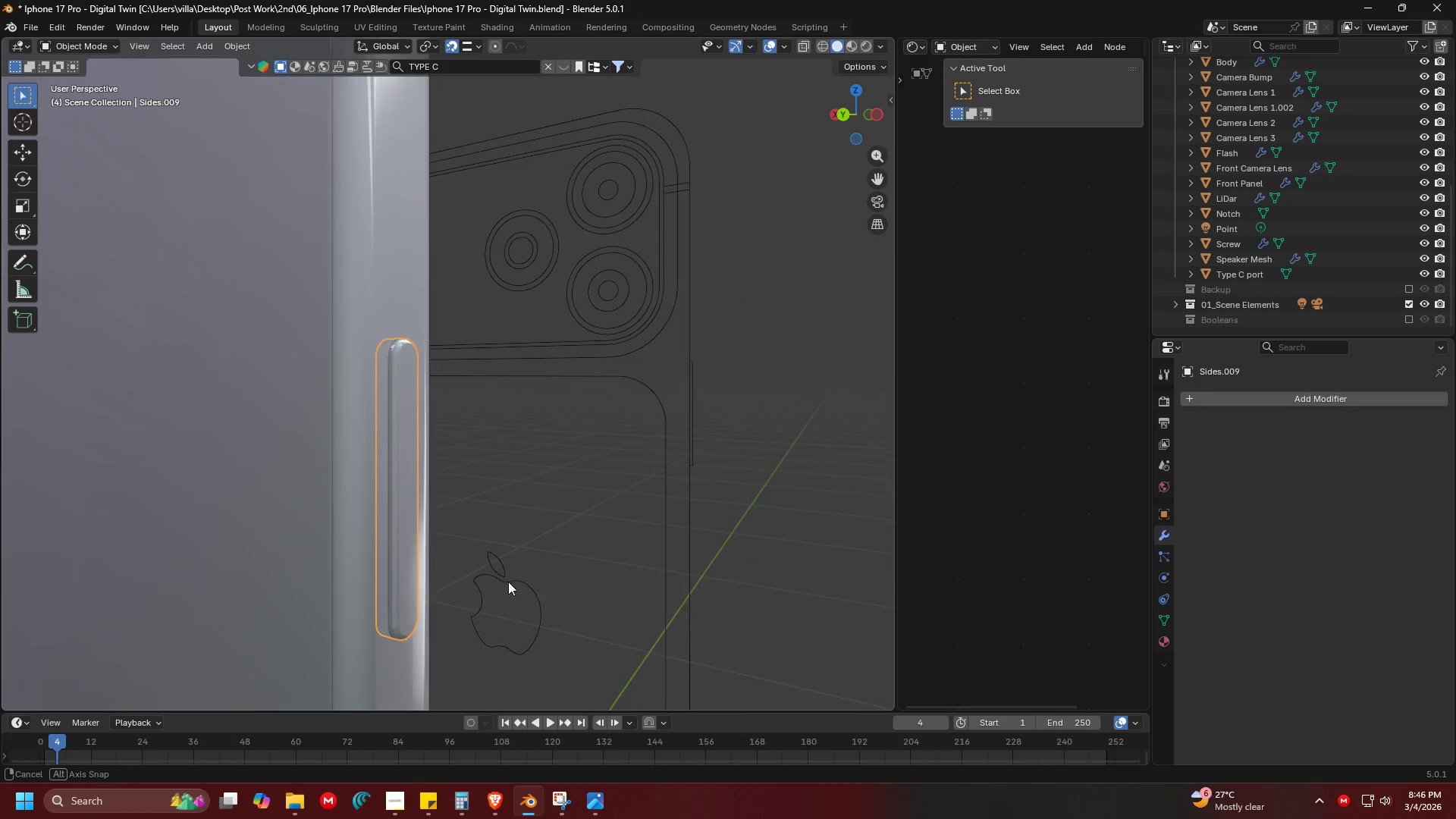 
scroll: coordinate [519, 494], scroll_direction: down, amount: 2.0
 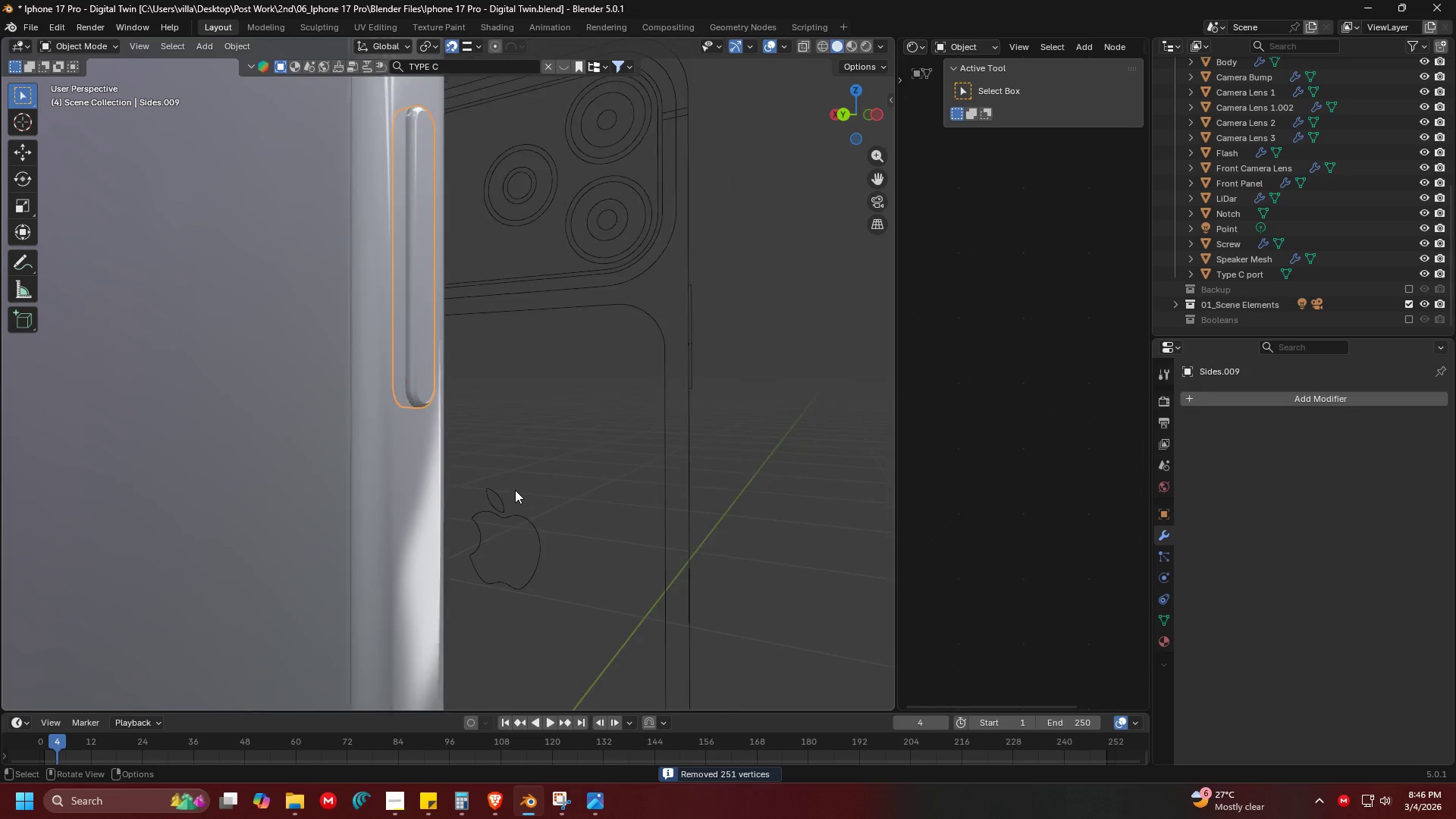 
scroll: coordinate [495, 568], scroll_direction: up, amount: 2.0
 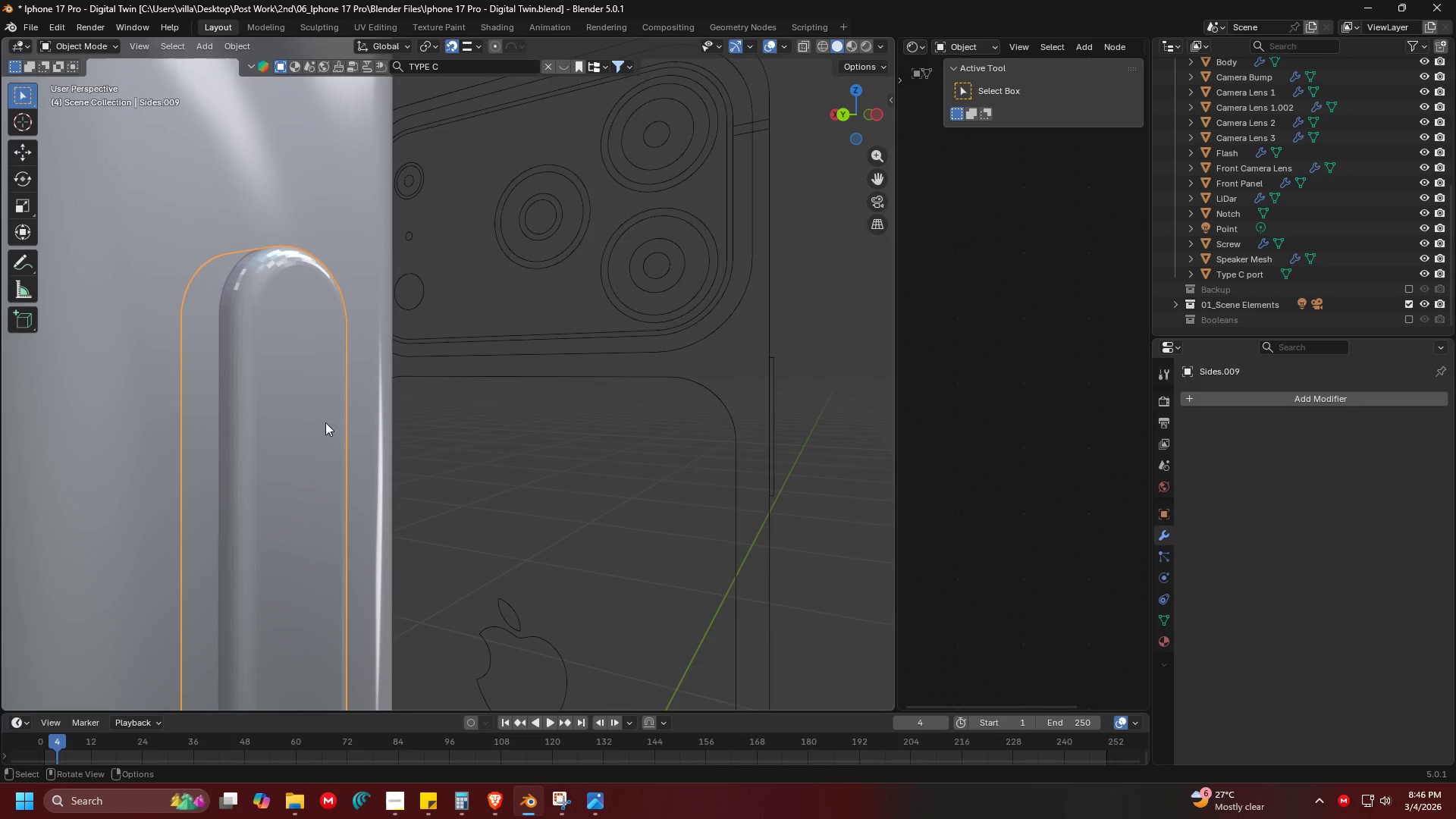 
key(Tab)
 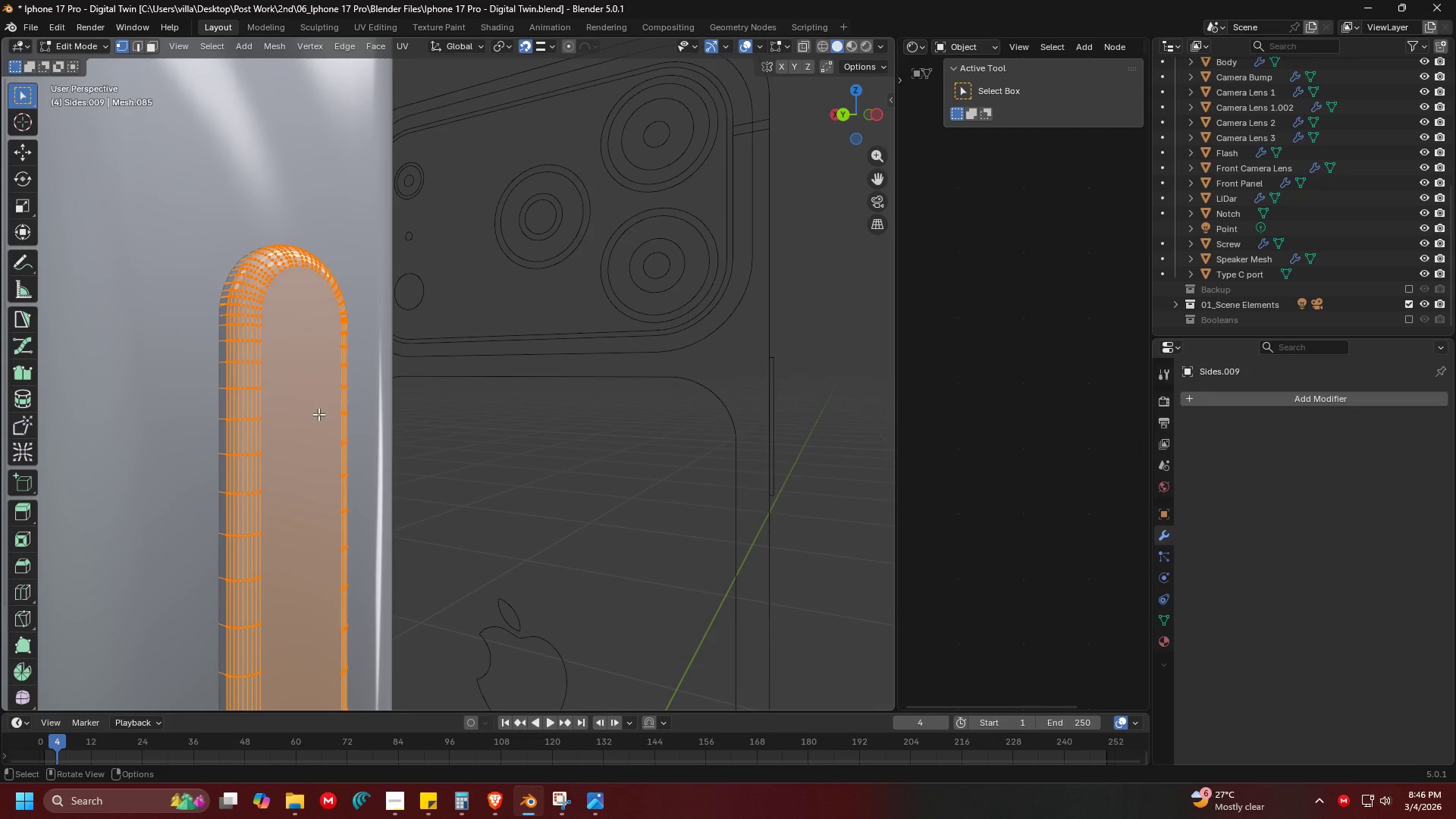 
key(Tab)
 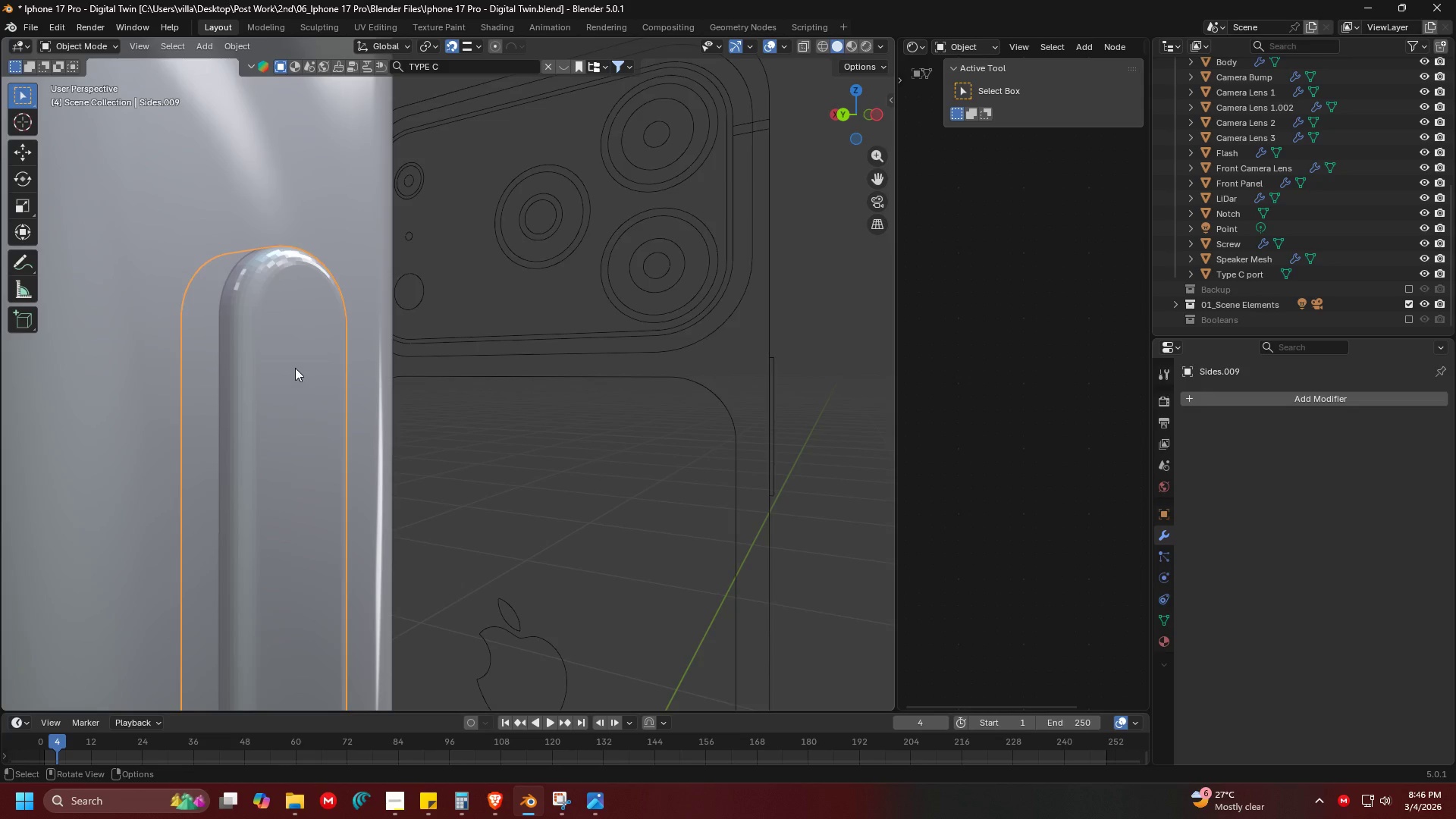 
scroll: coordinate [294, 367], scroll_direction: down, amount: 2.0
 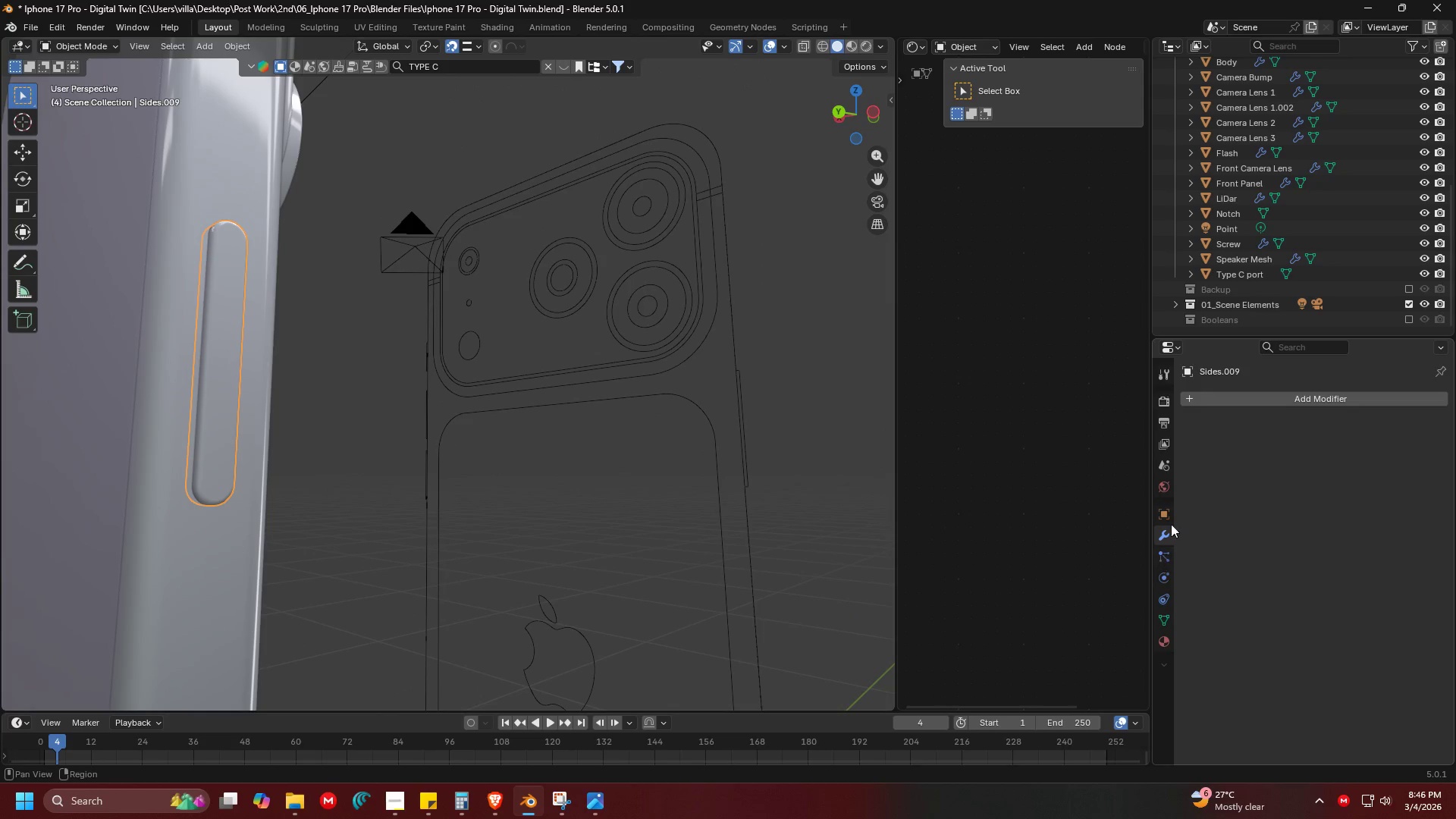 
double_click([1234, 401])
 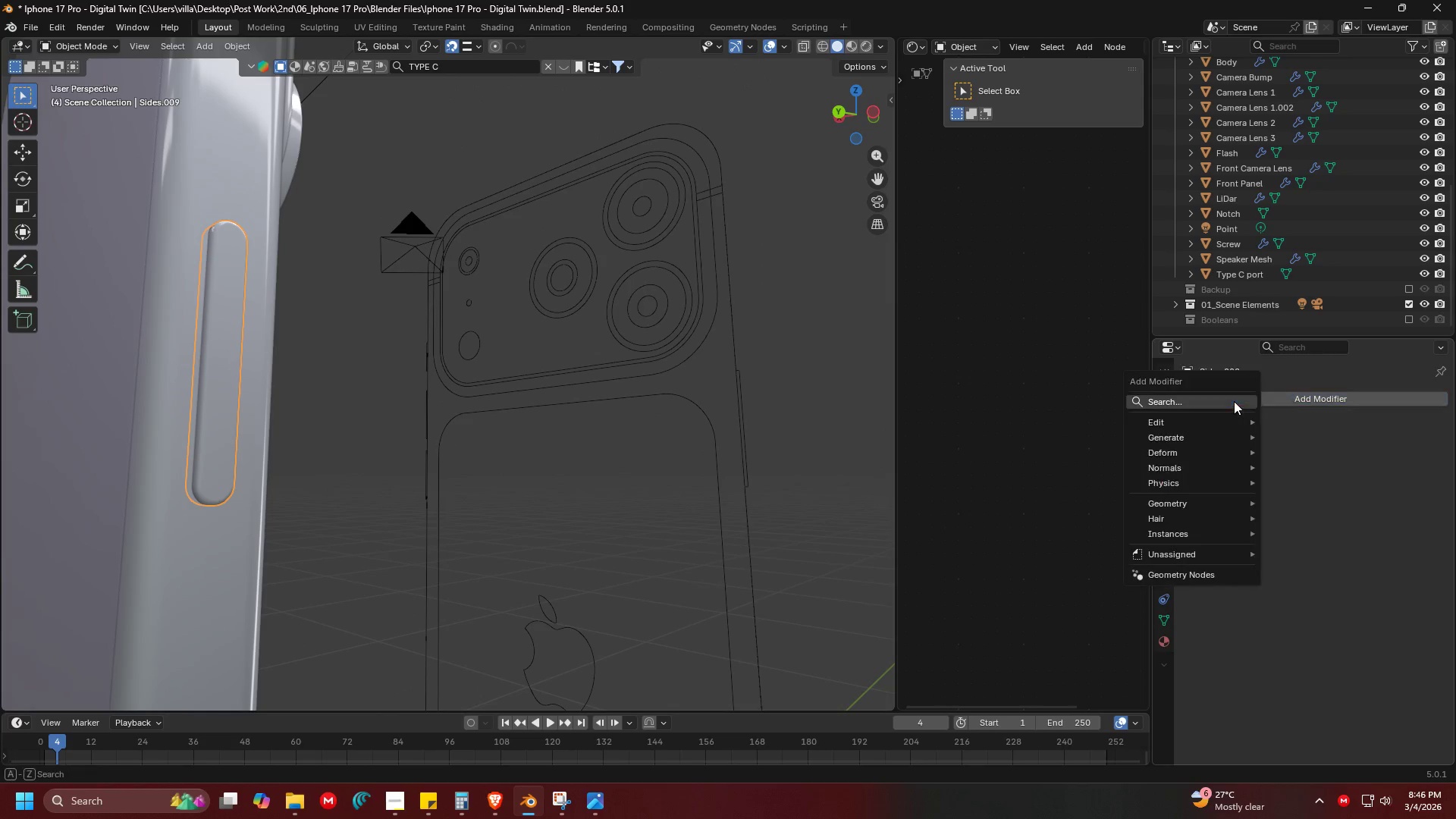 
triple_click([1234, 401])
 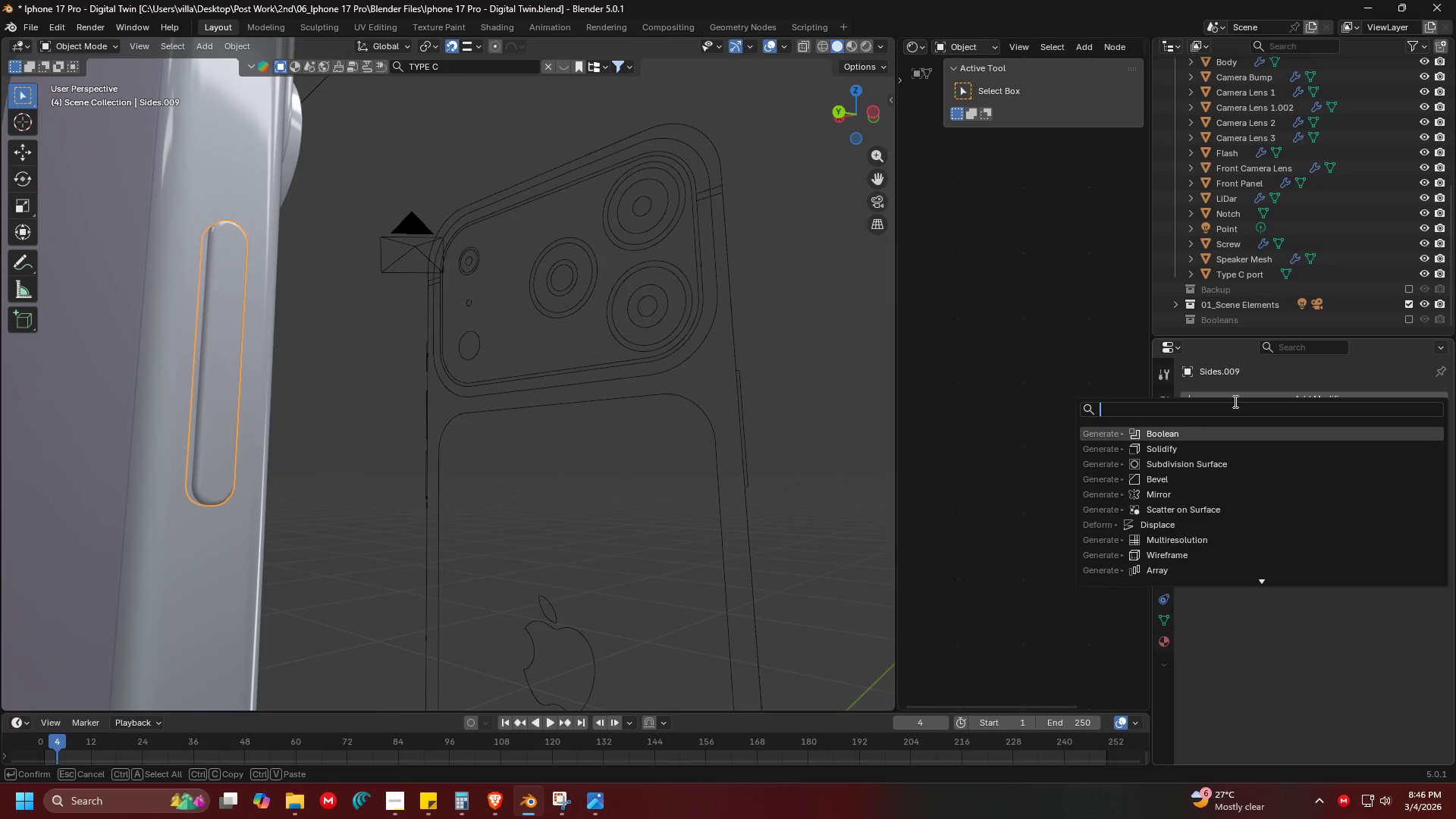 
type(auto)
 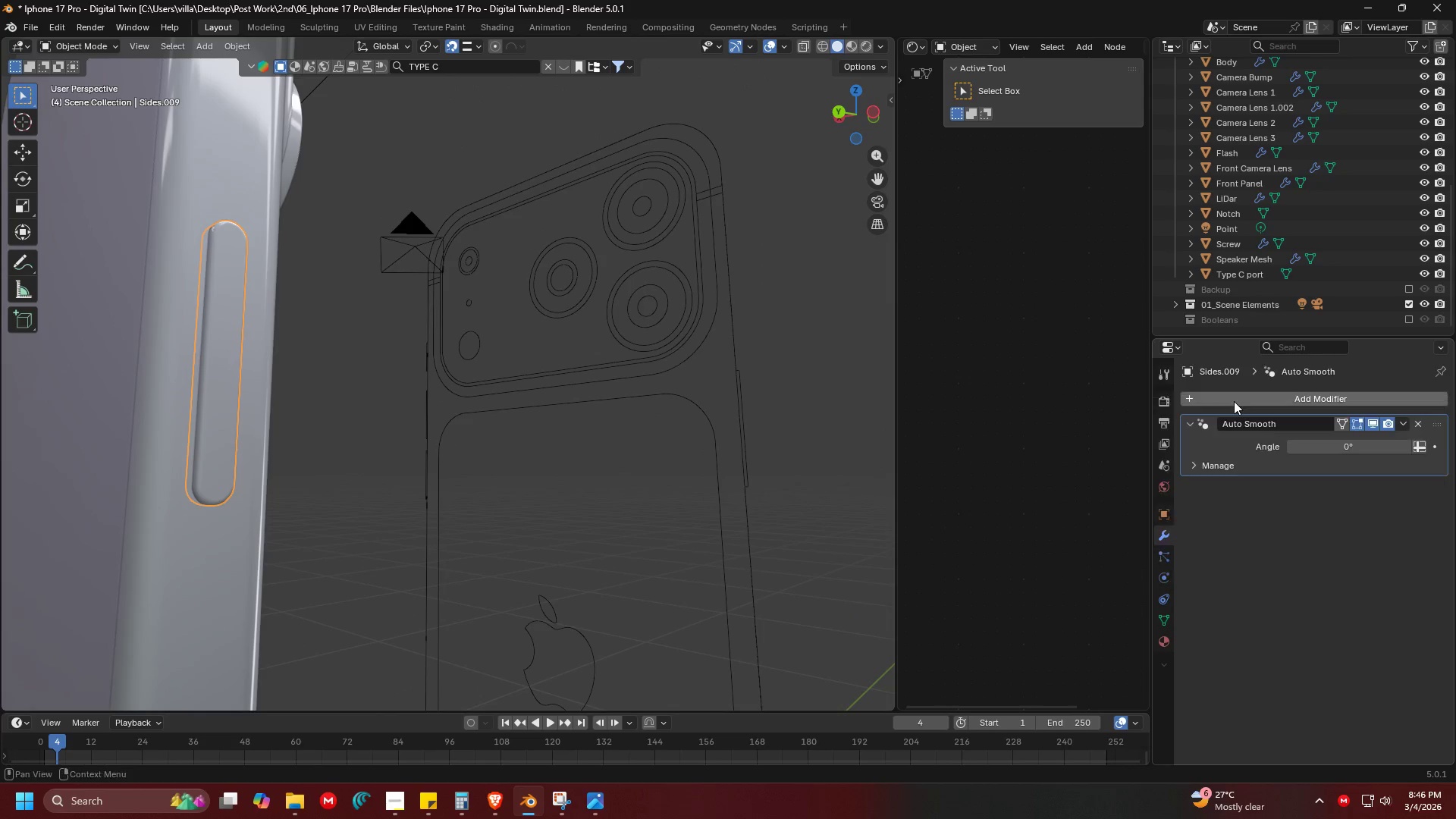 
key(Enter)
 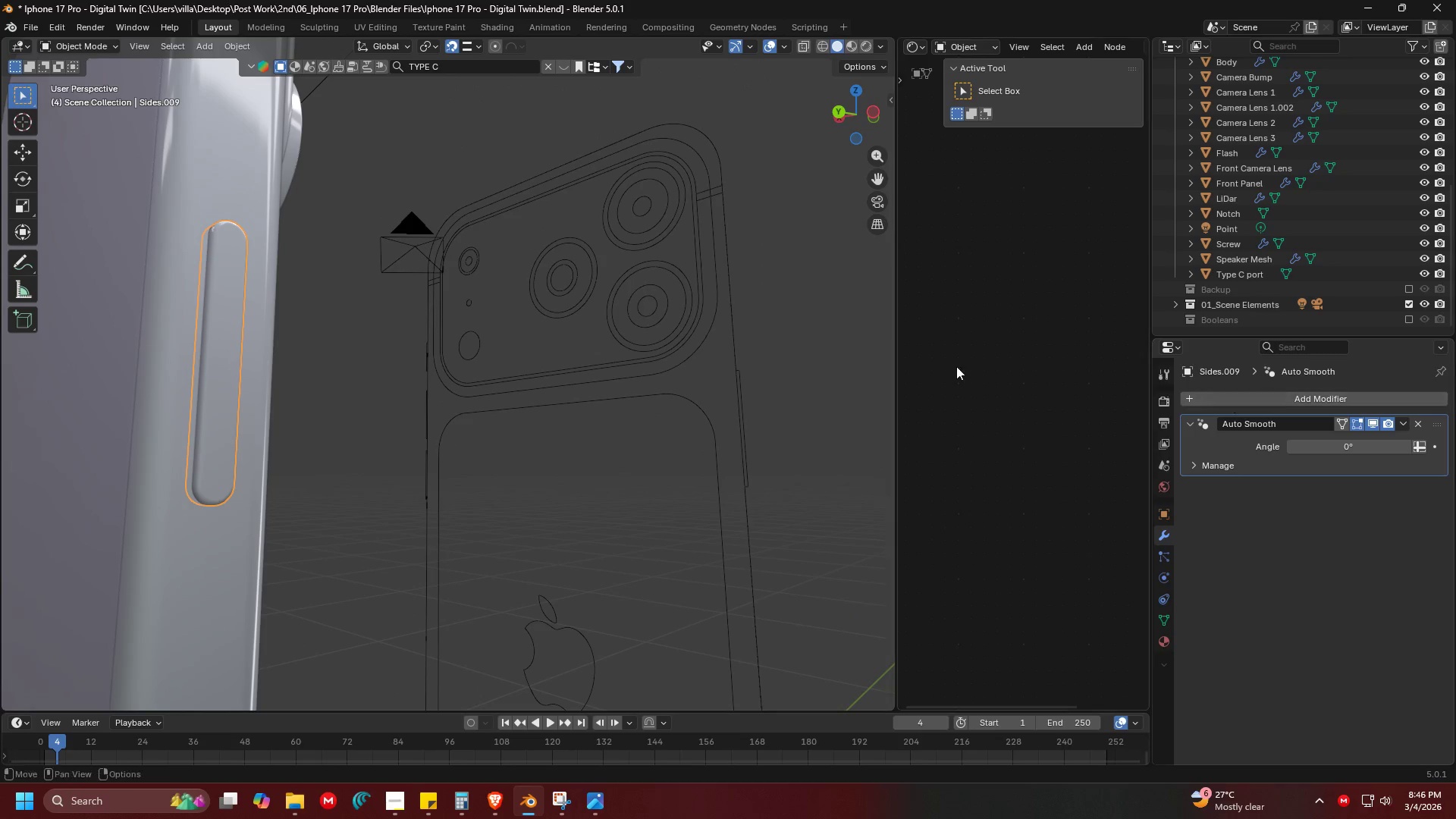 
key(Shift+ShiftLeft)
 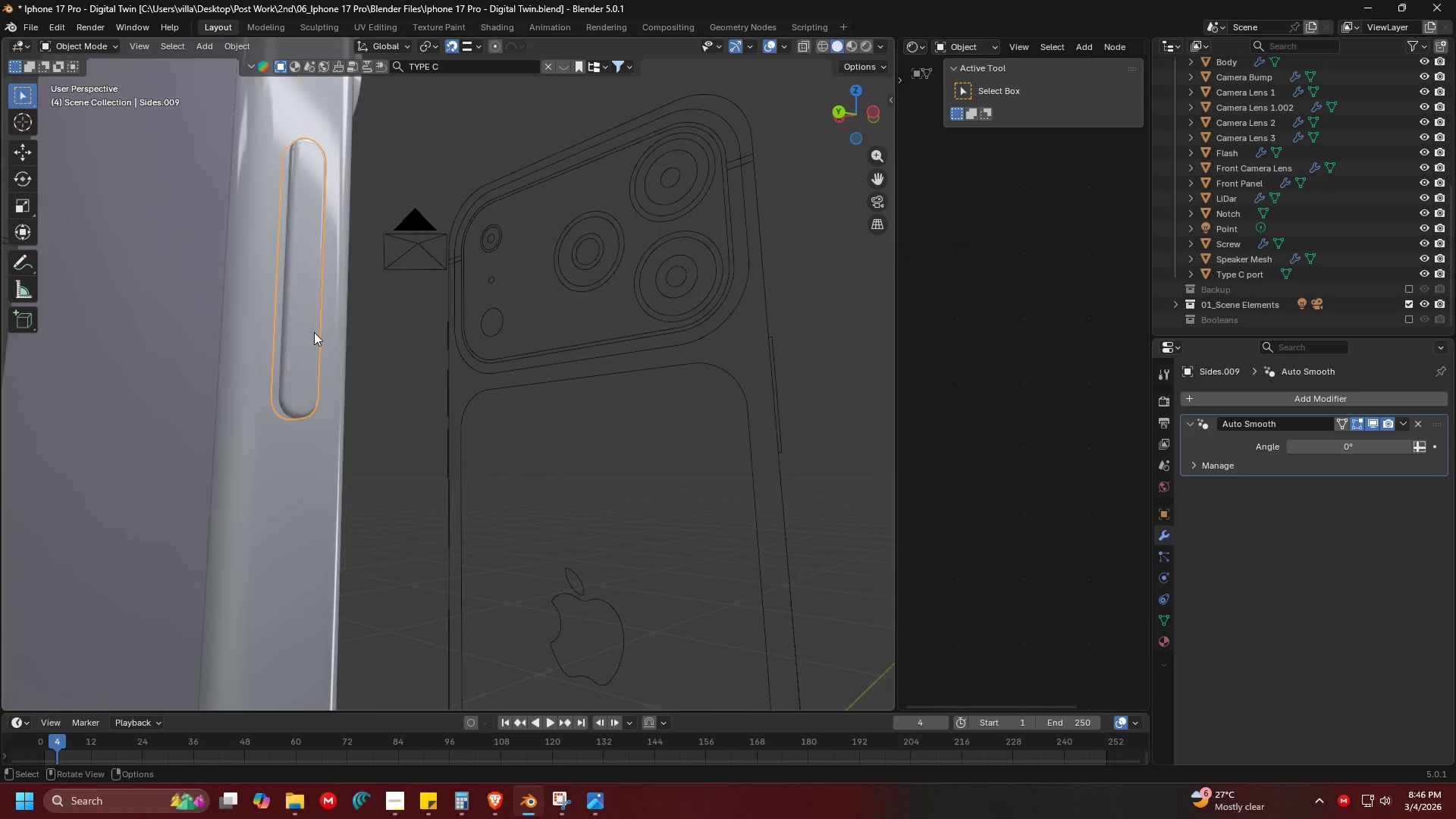 
hold_key(key=ShiftLeft, duration=0.55)
 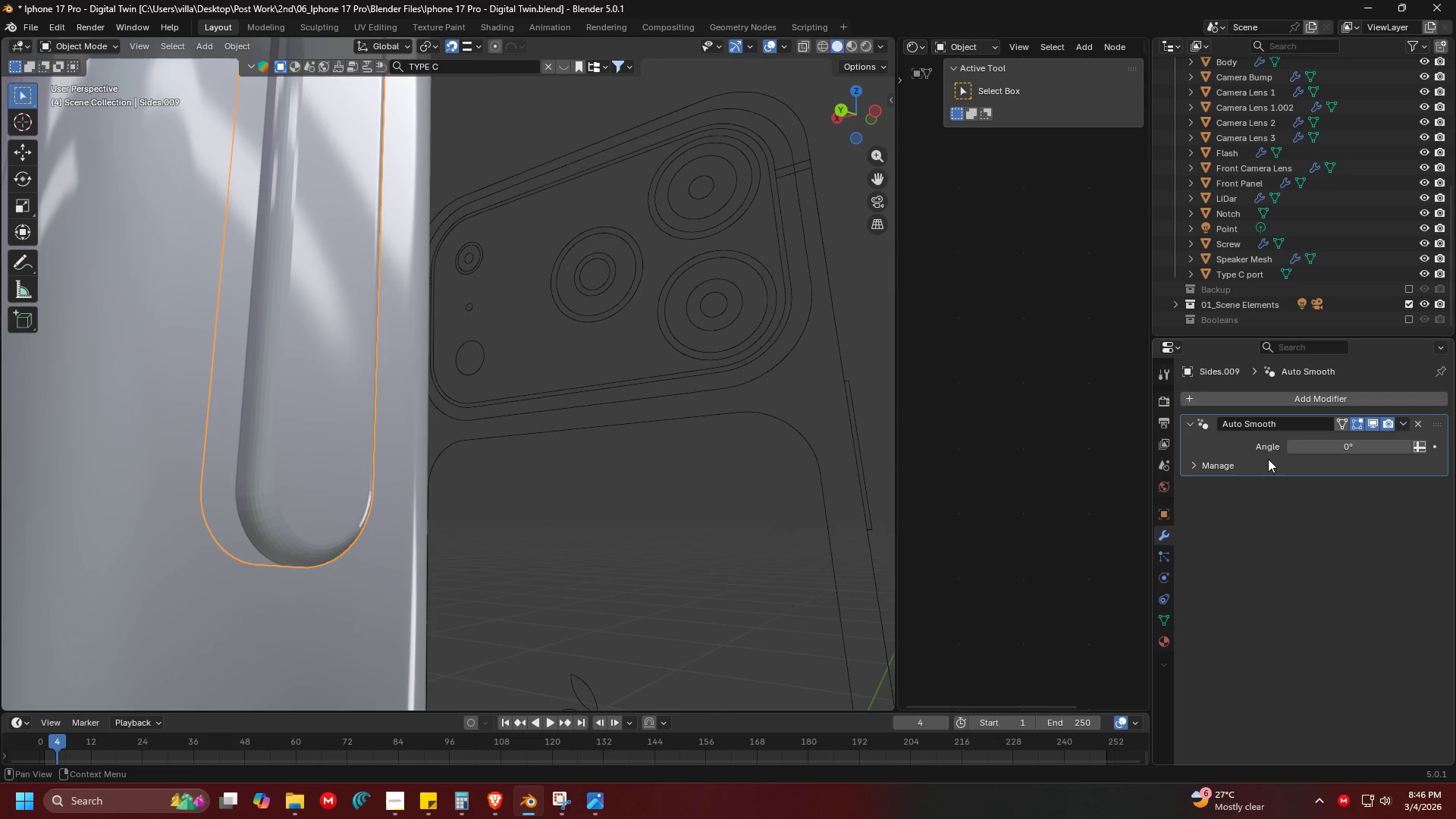 
scroll: coordinate [402, 336], scroll_direction: up, amount: 2.0
 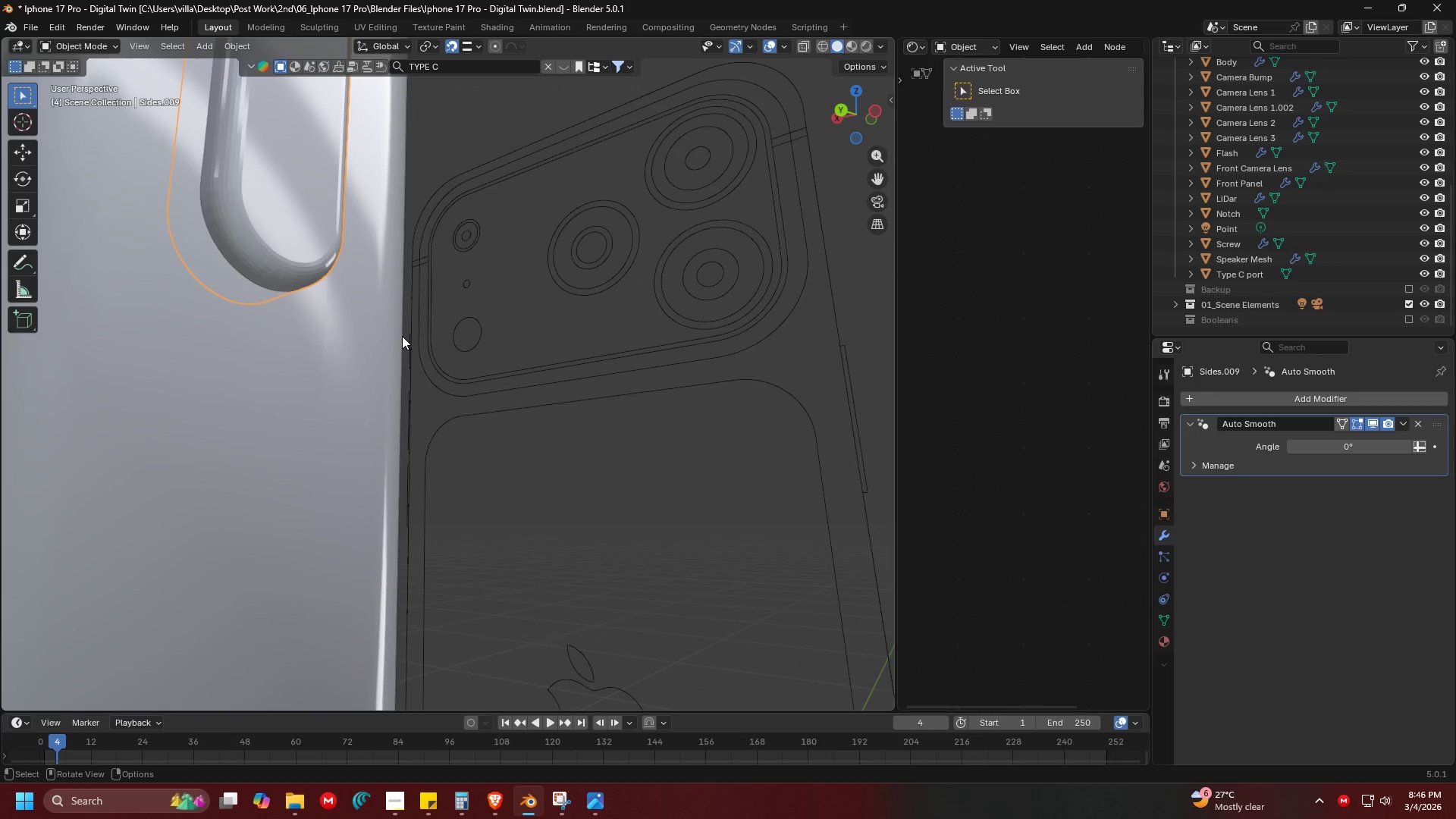 
left_click([1337, 441])
 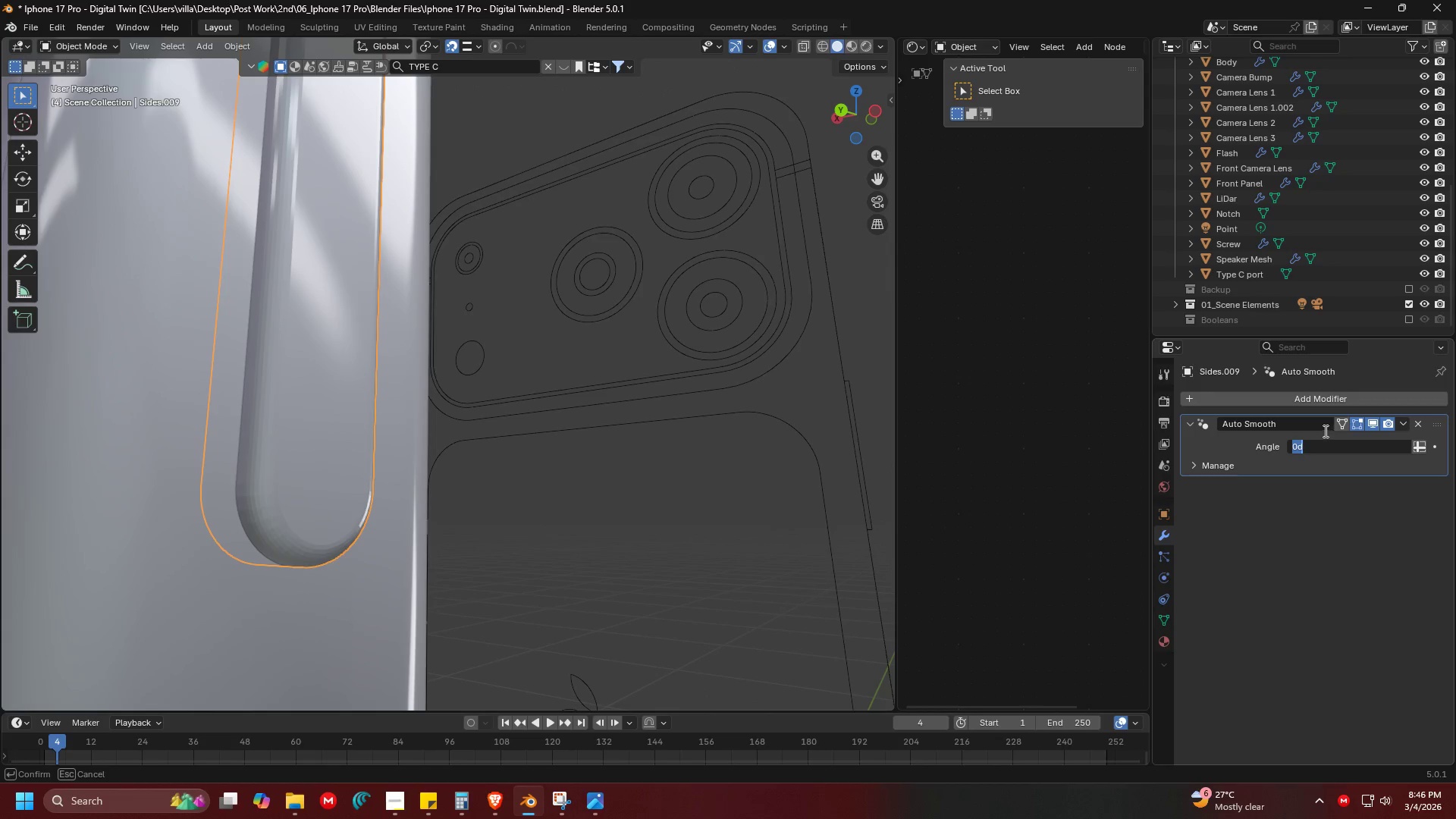 
type(30)
 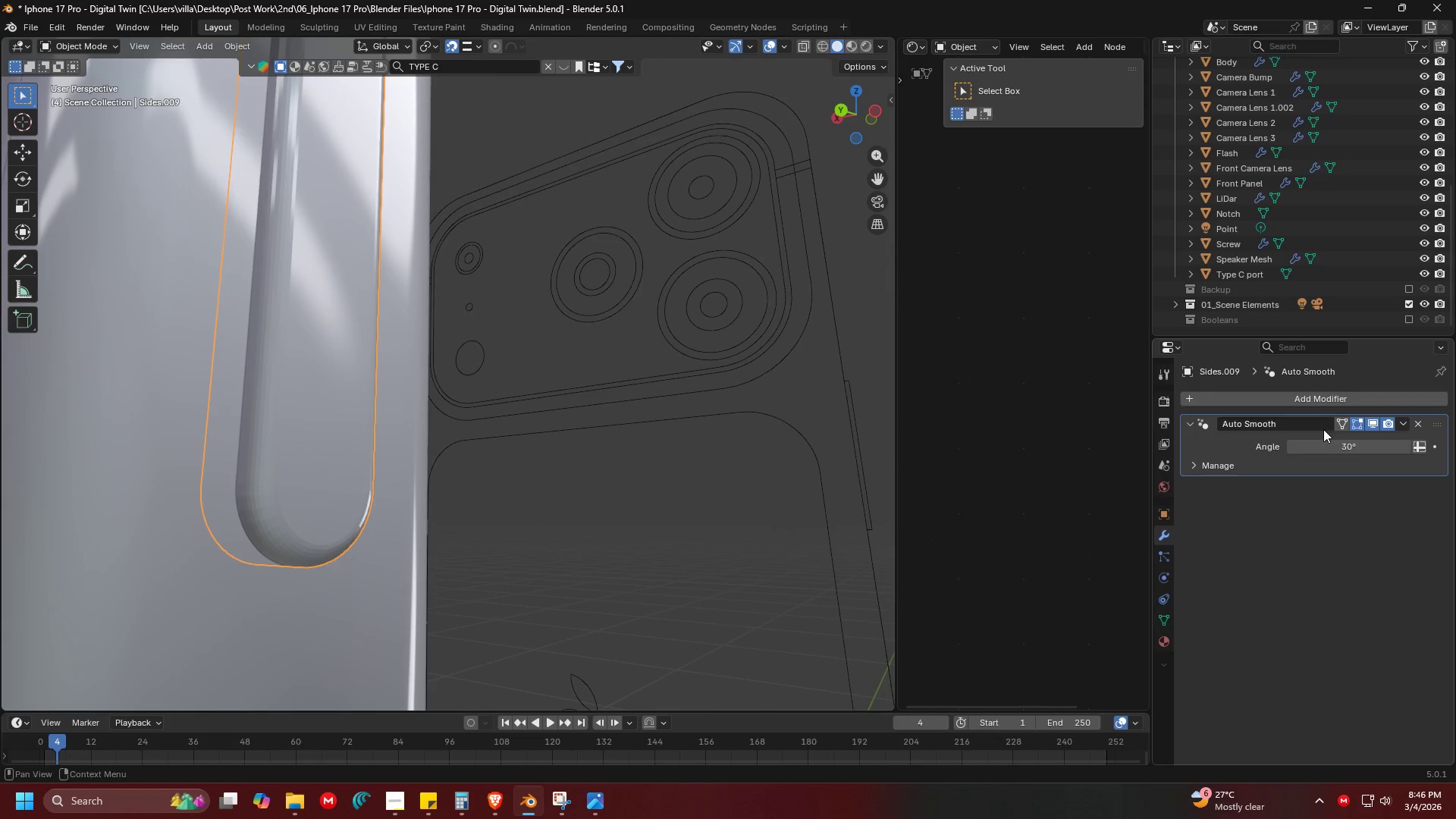 
key(Enter)
 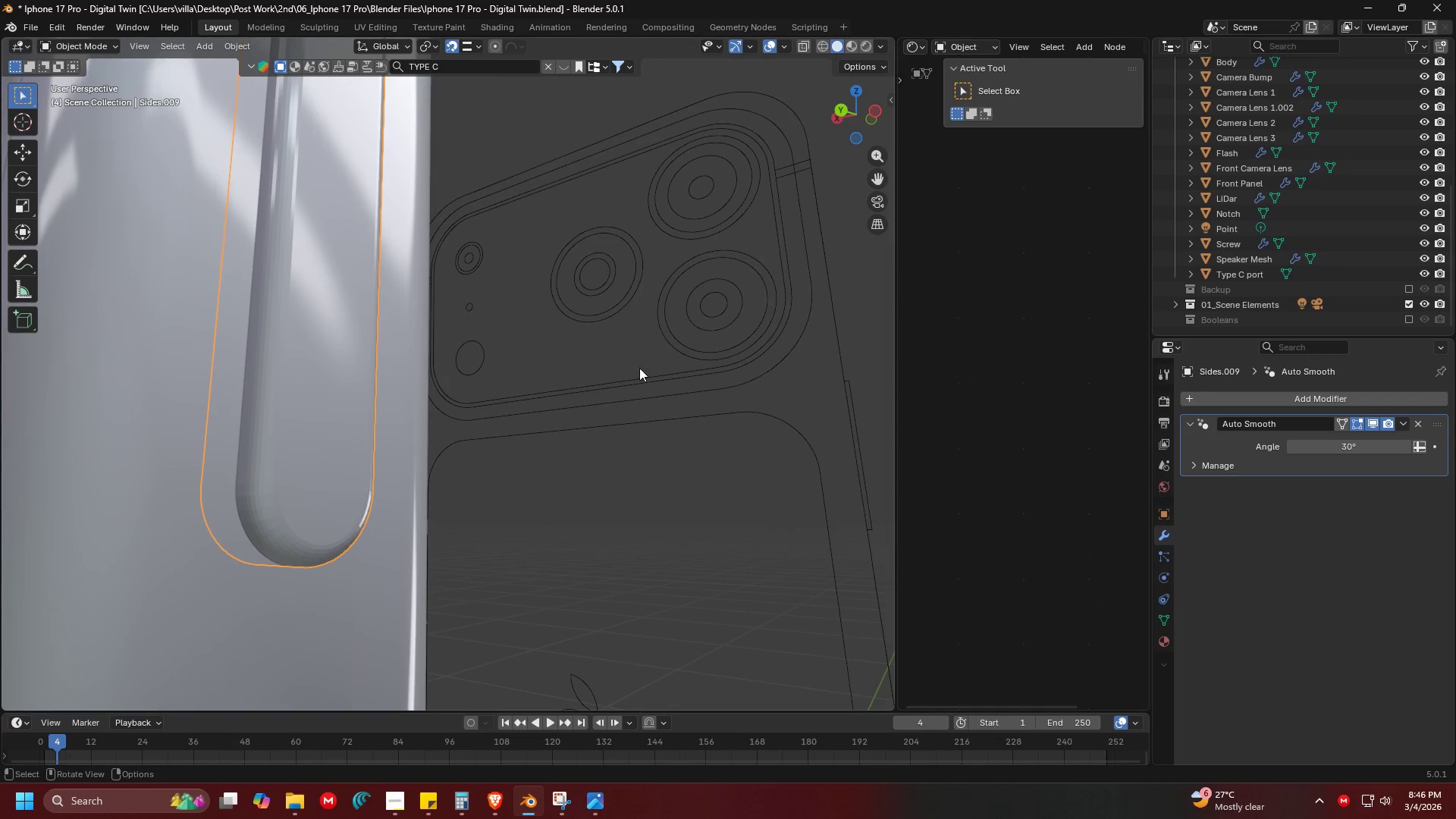 
hold_key(key=ShiftLeft, duration=0.48)
 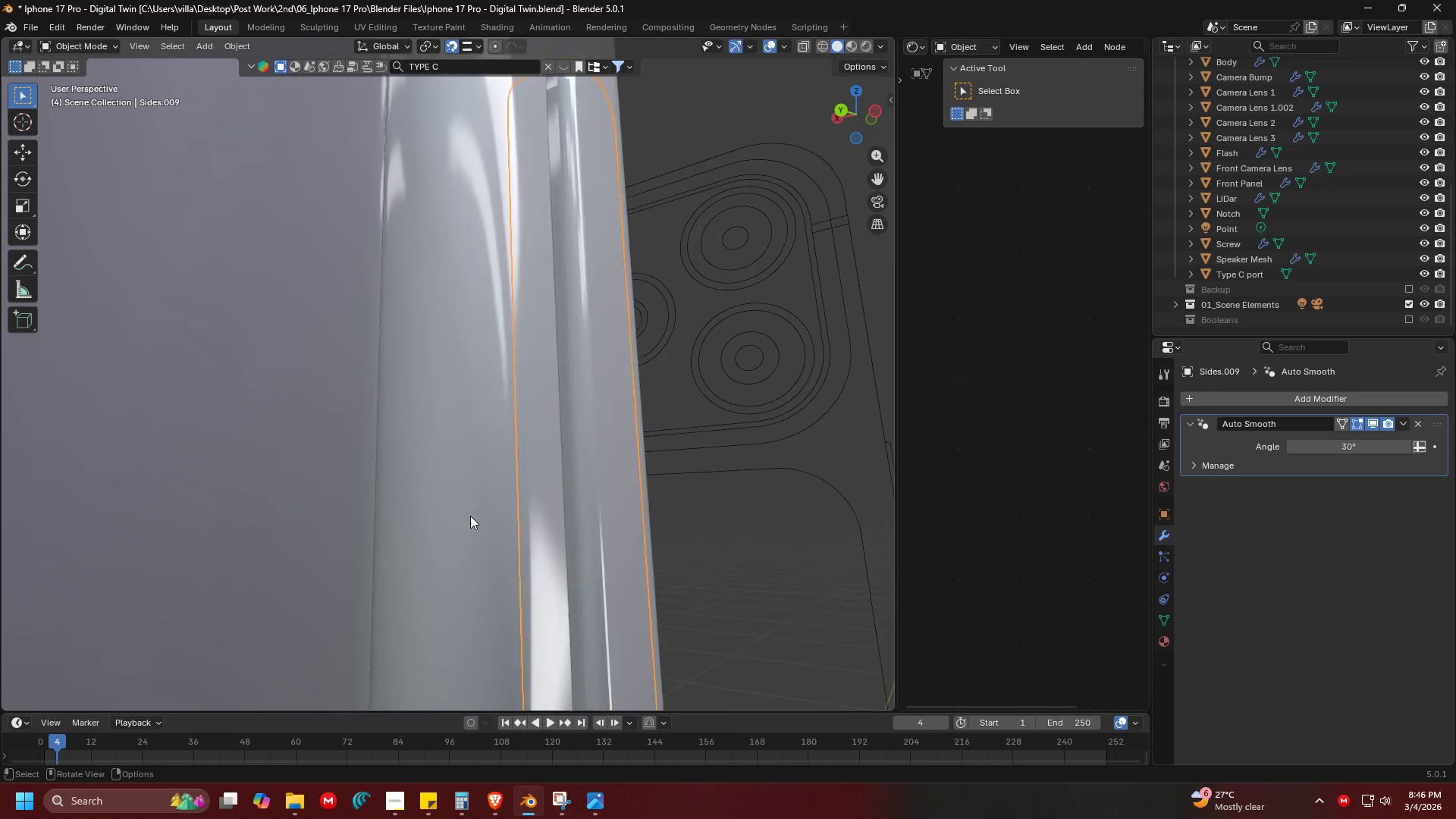 
key(Shift+ShiftLeft)
 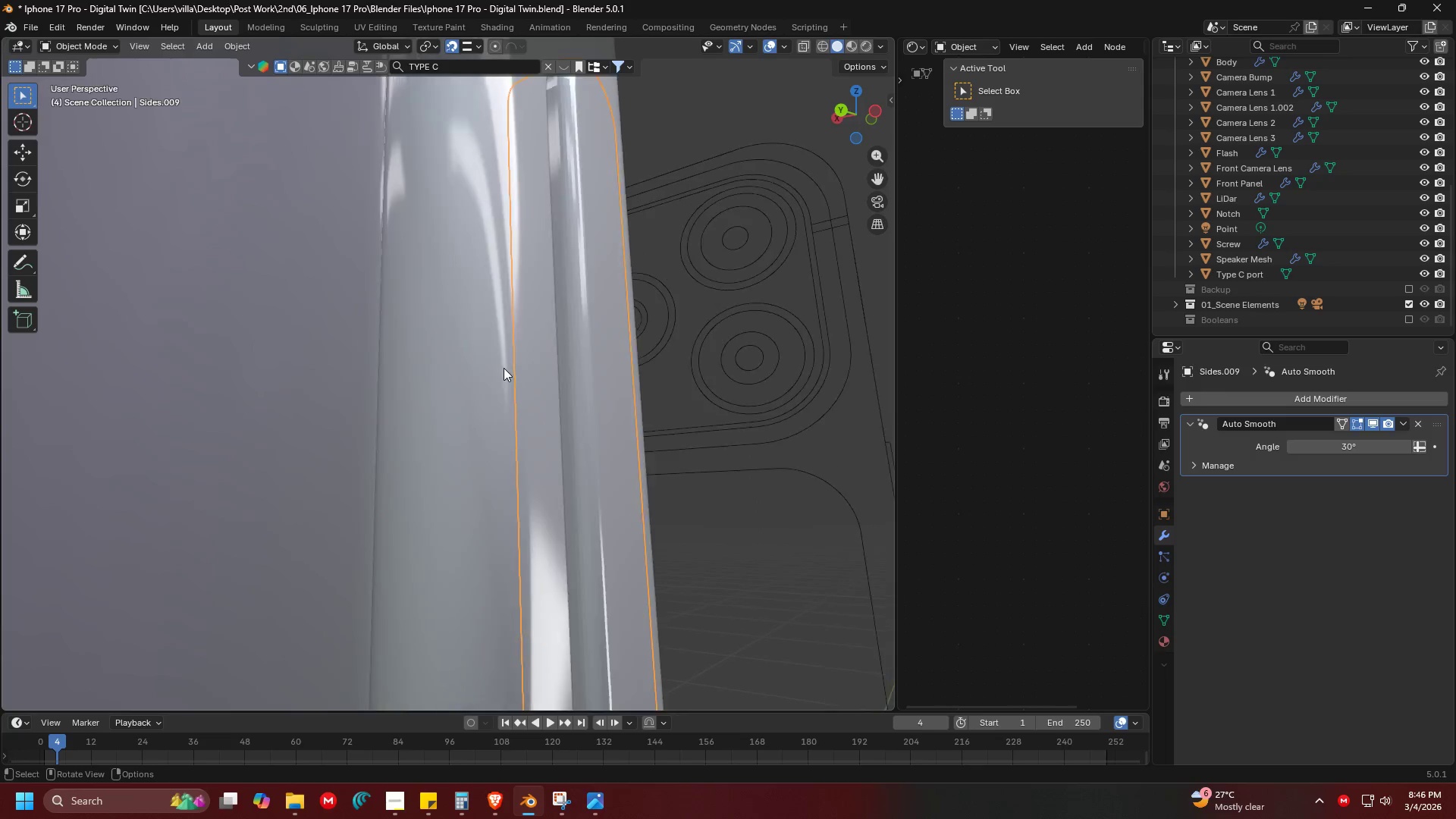 
hold_key(key=ShiftLeft, duration=1.33)
 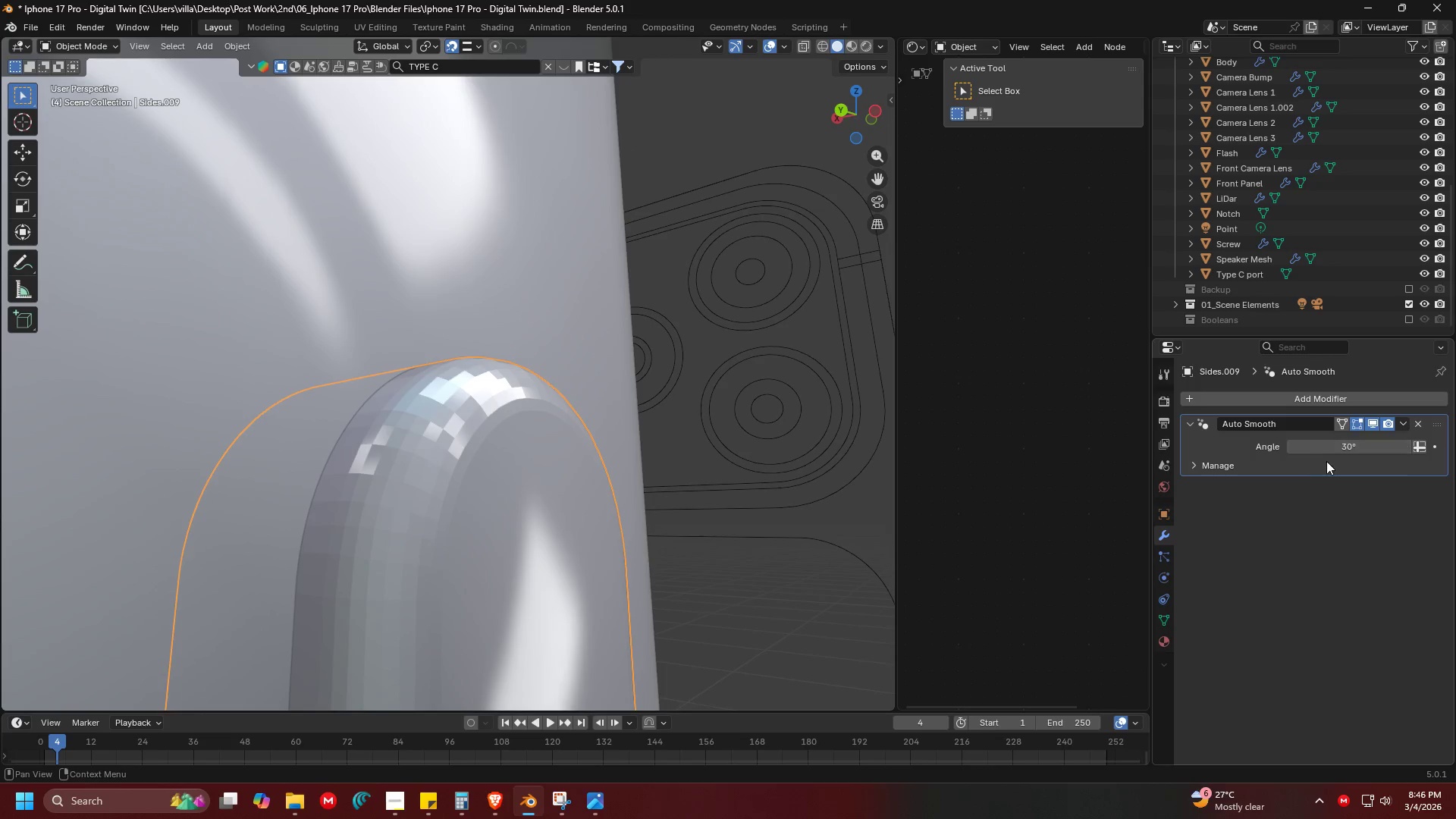 
scroll: coordinate [504, 368], scroll_direction: up, amount: 1.0
 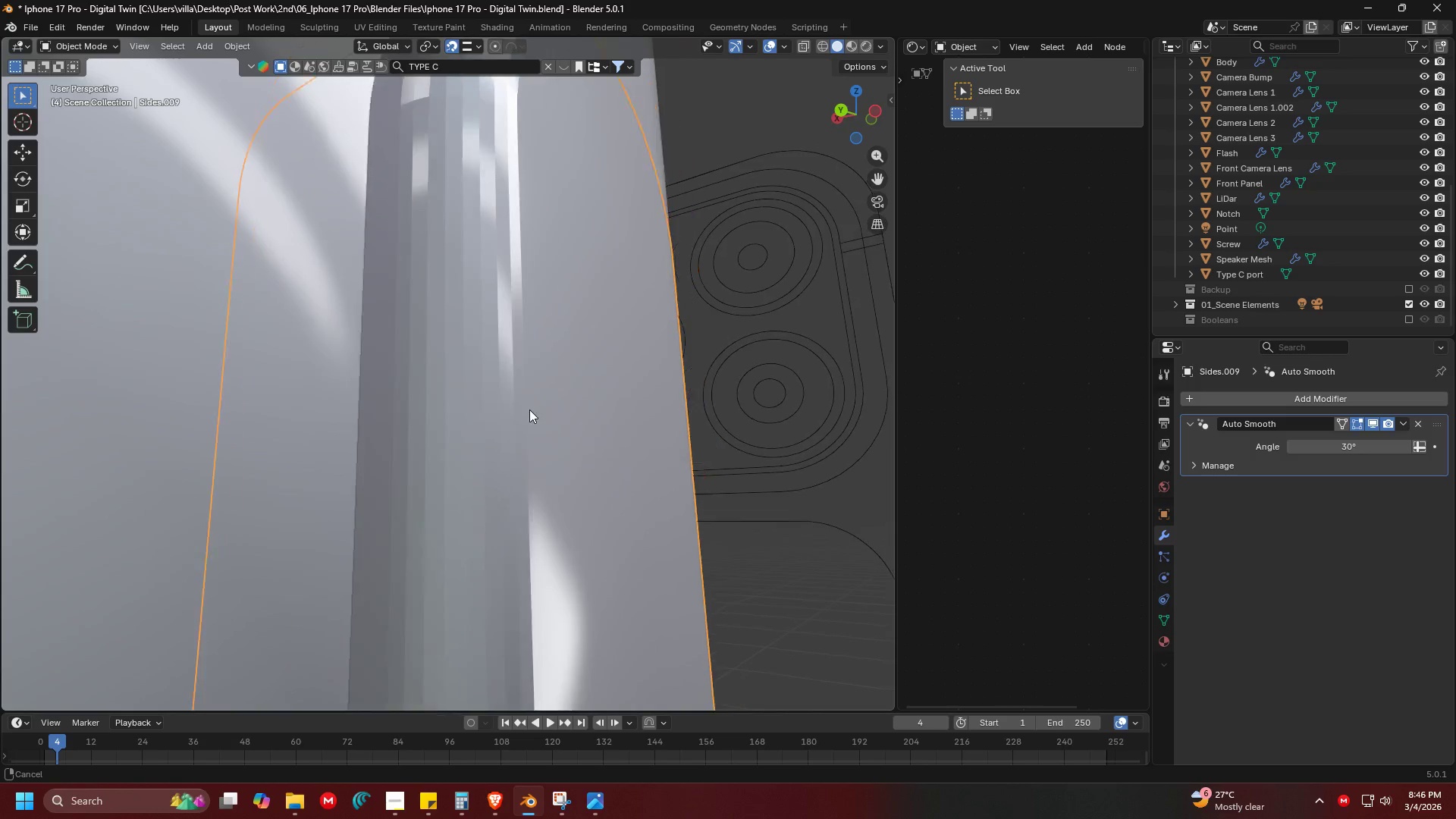 
left_click([1328, 452])
 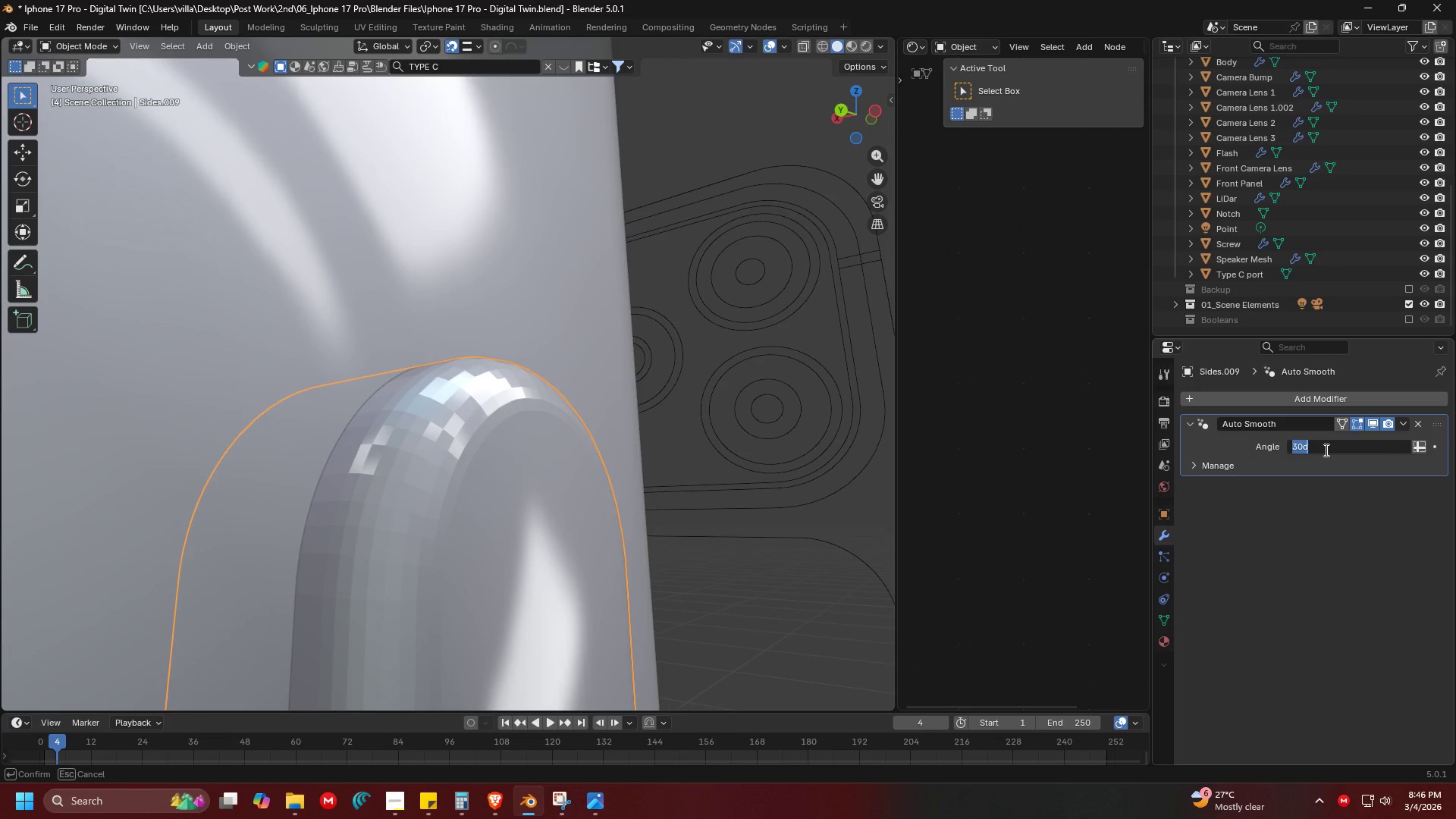 
type(100)
 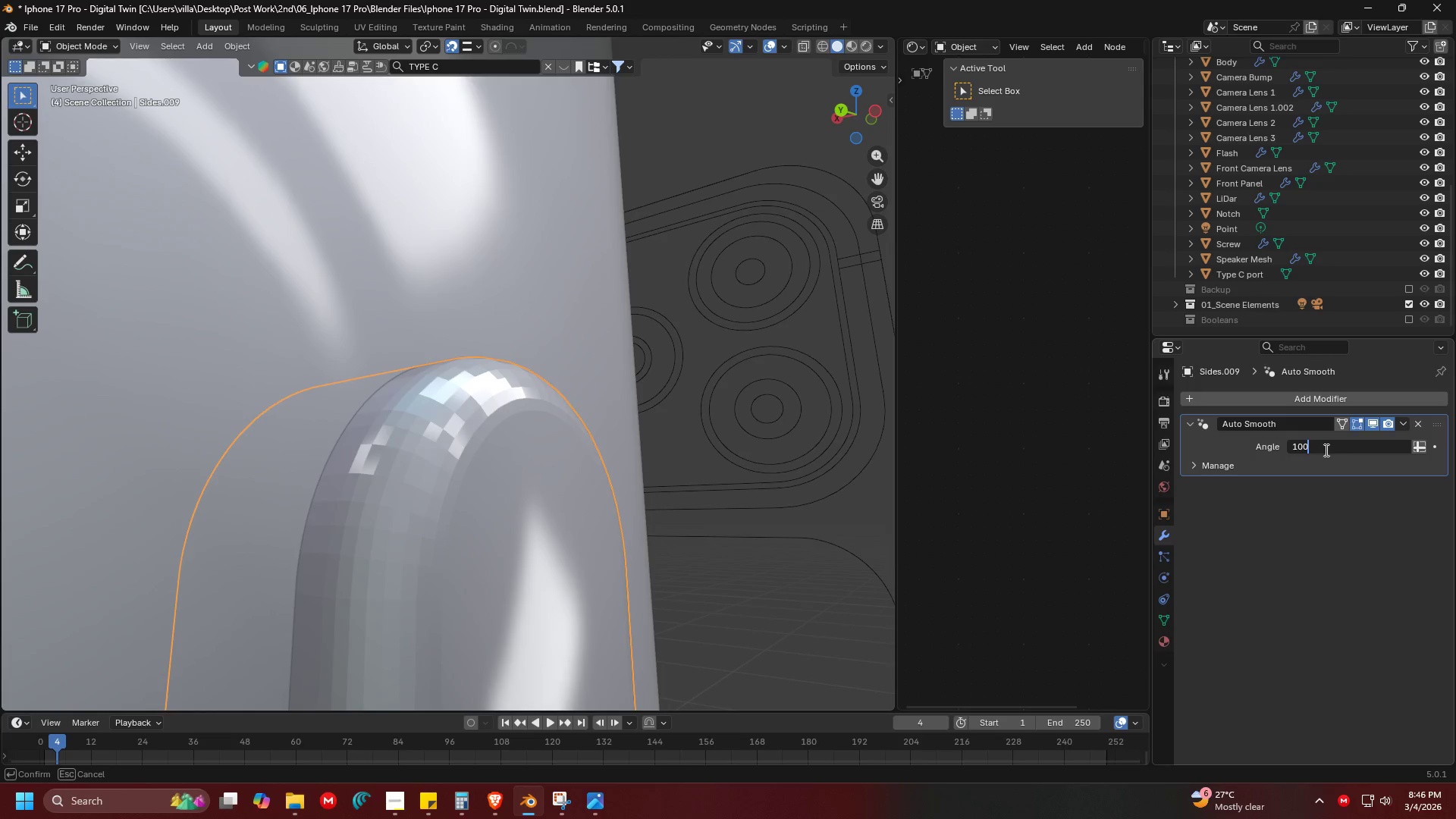 
key(Enter)
 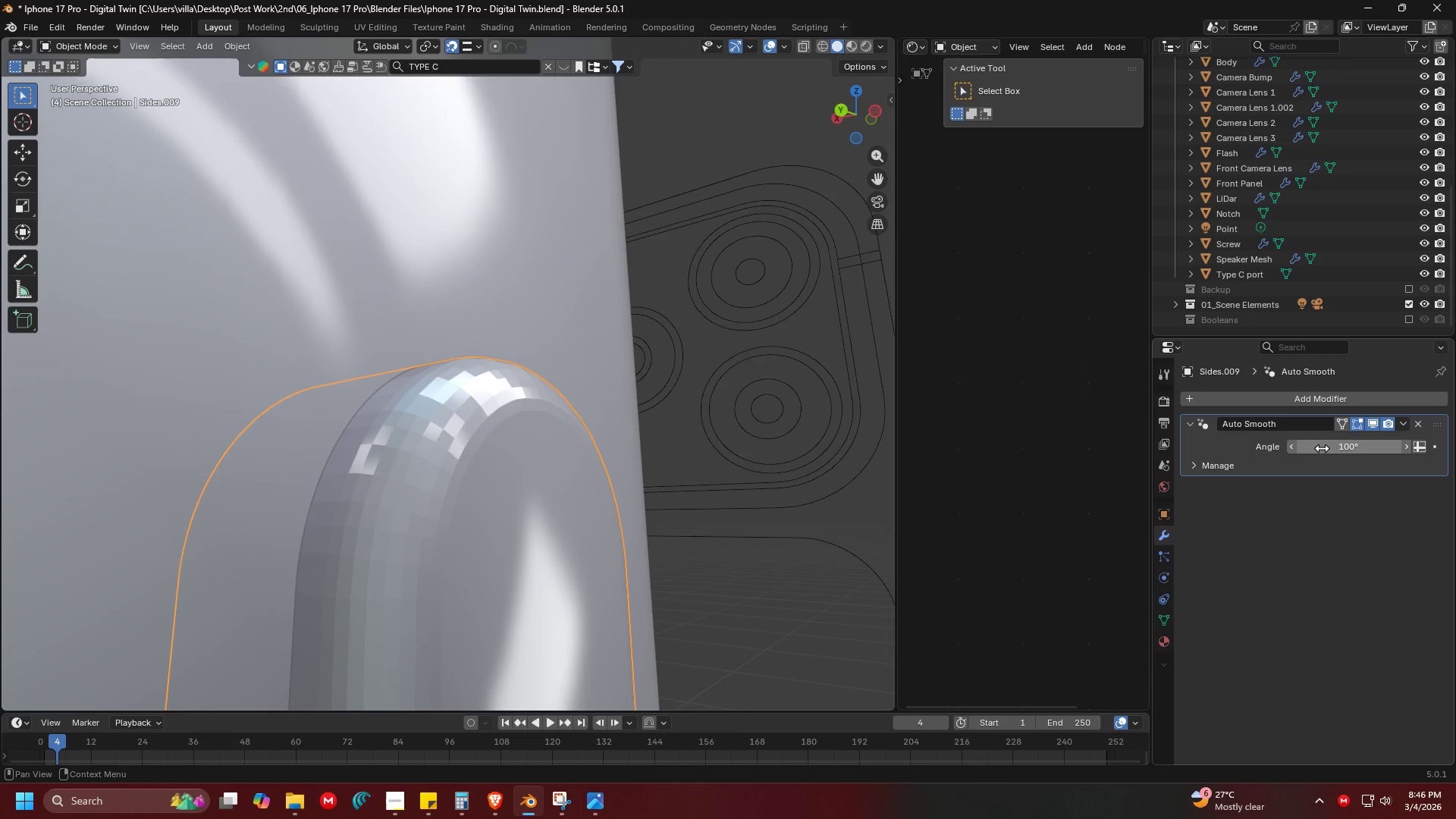 
left_click([1322, 447])
 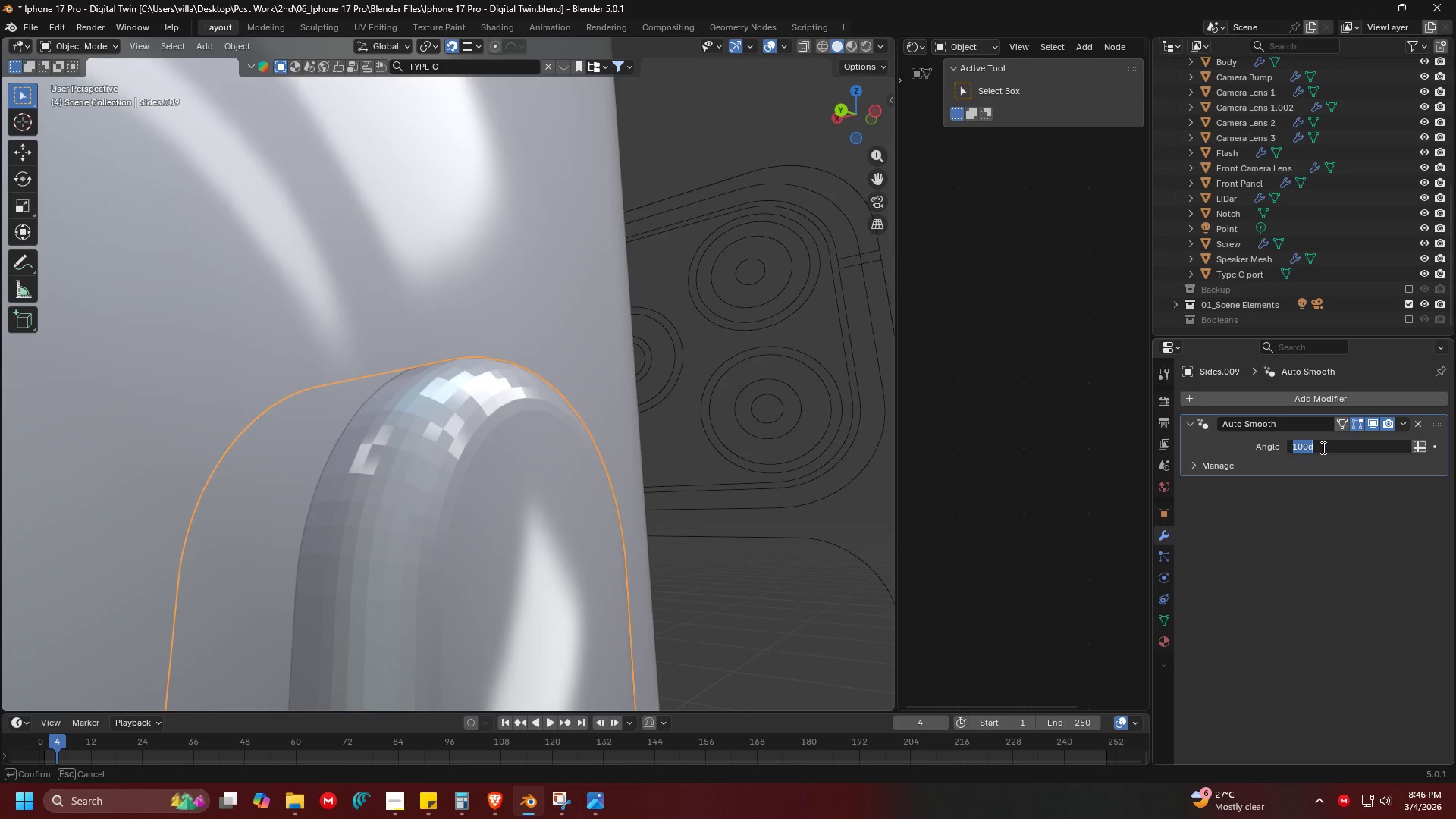 
type(390)
 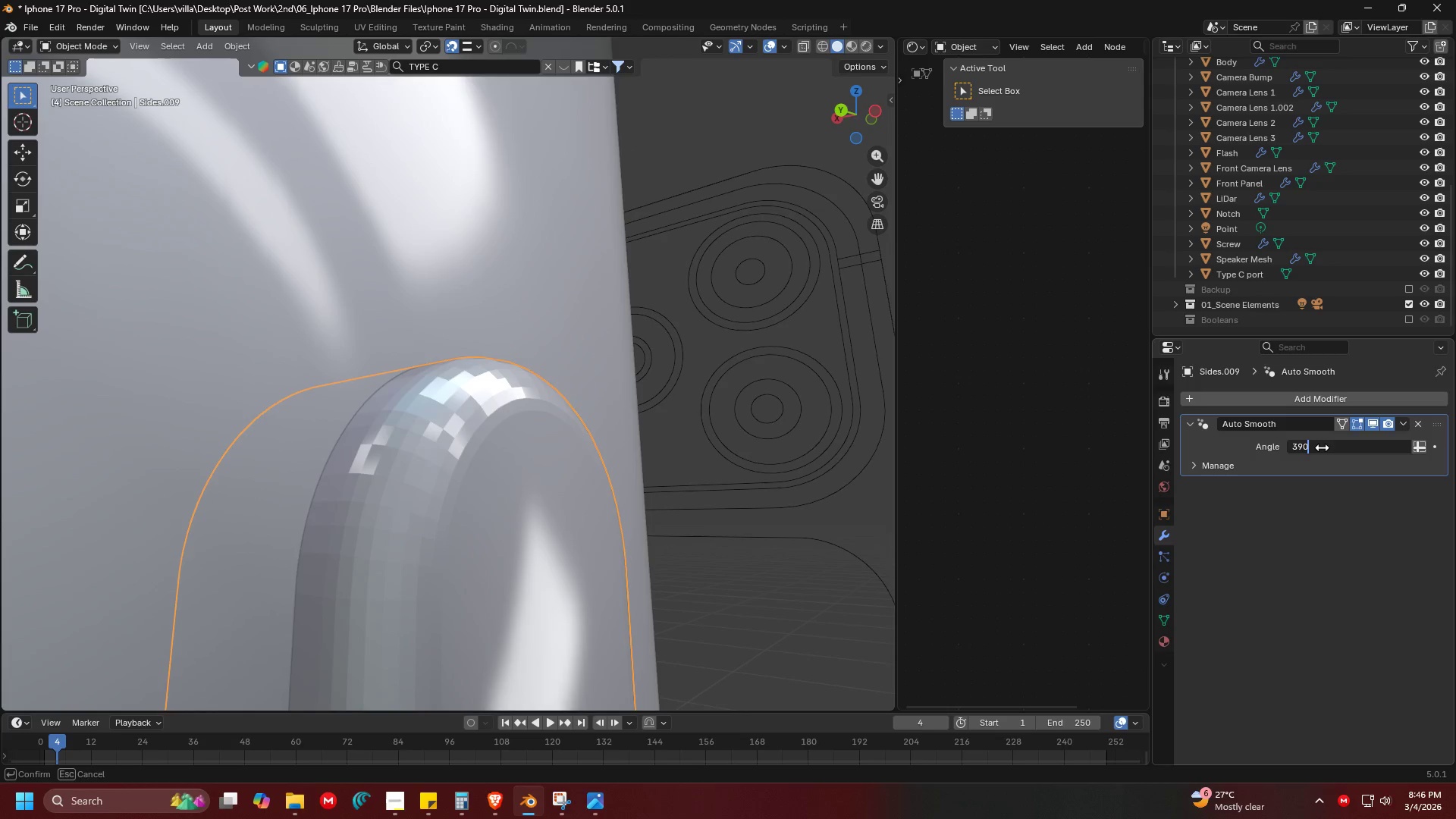 
key(Enter)
 